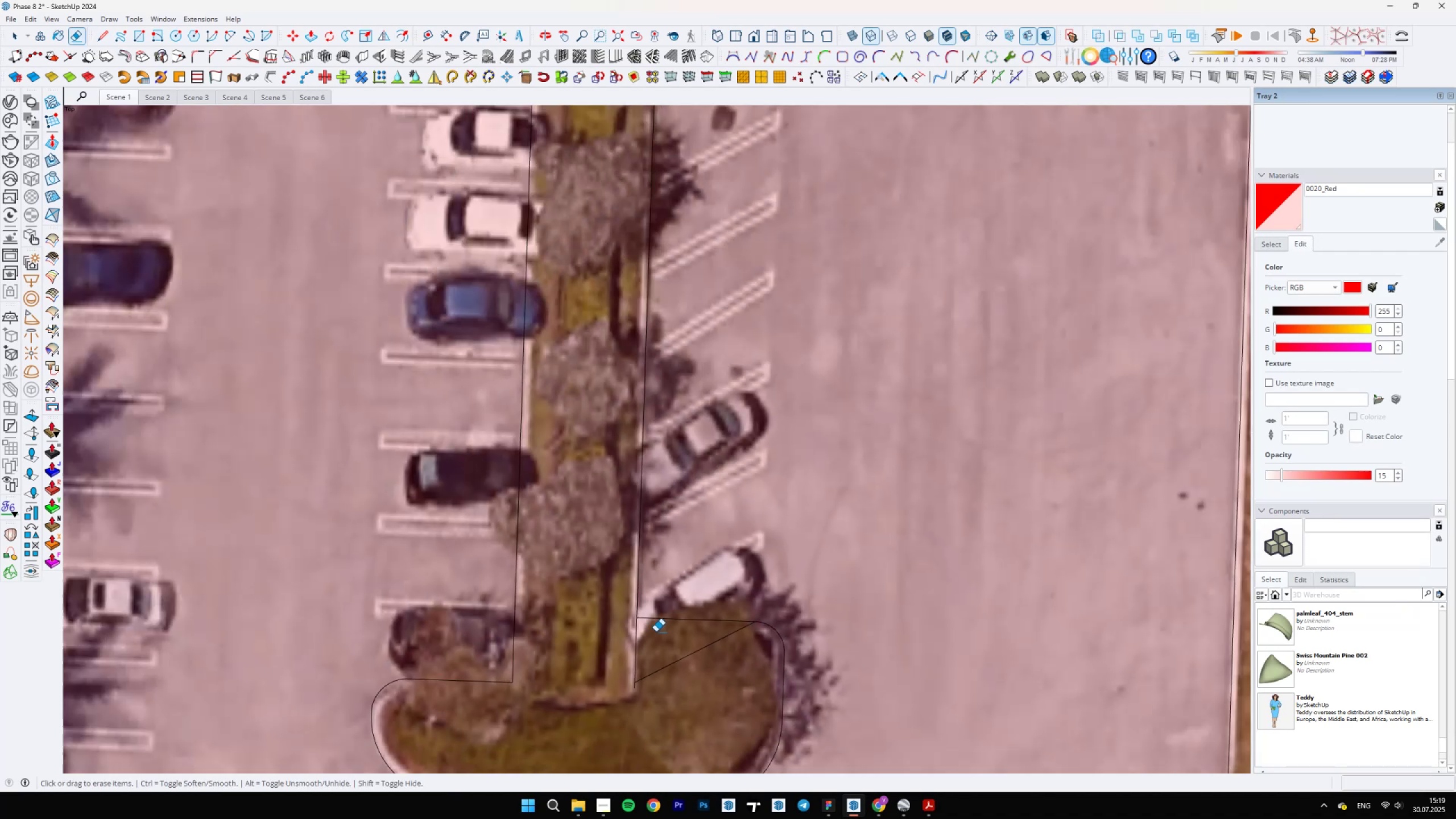 
left_click_drag(start_coordinate=[661, 616], to_coordinate=[656, 635])
 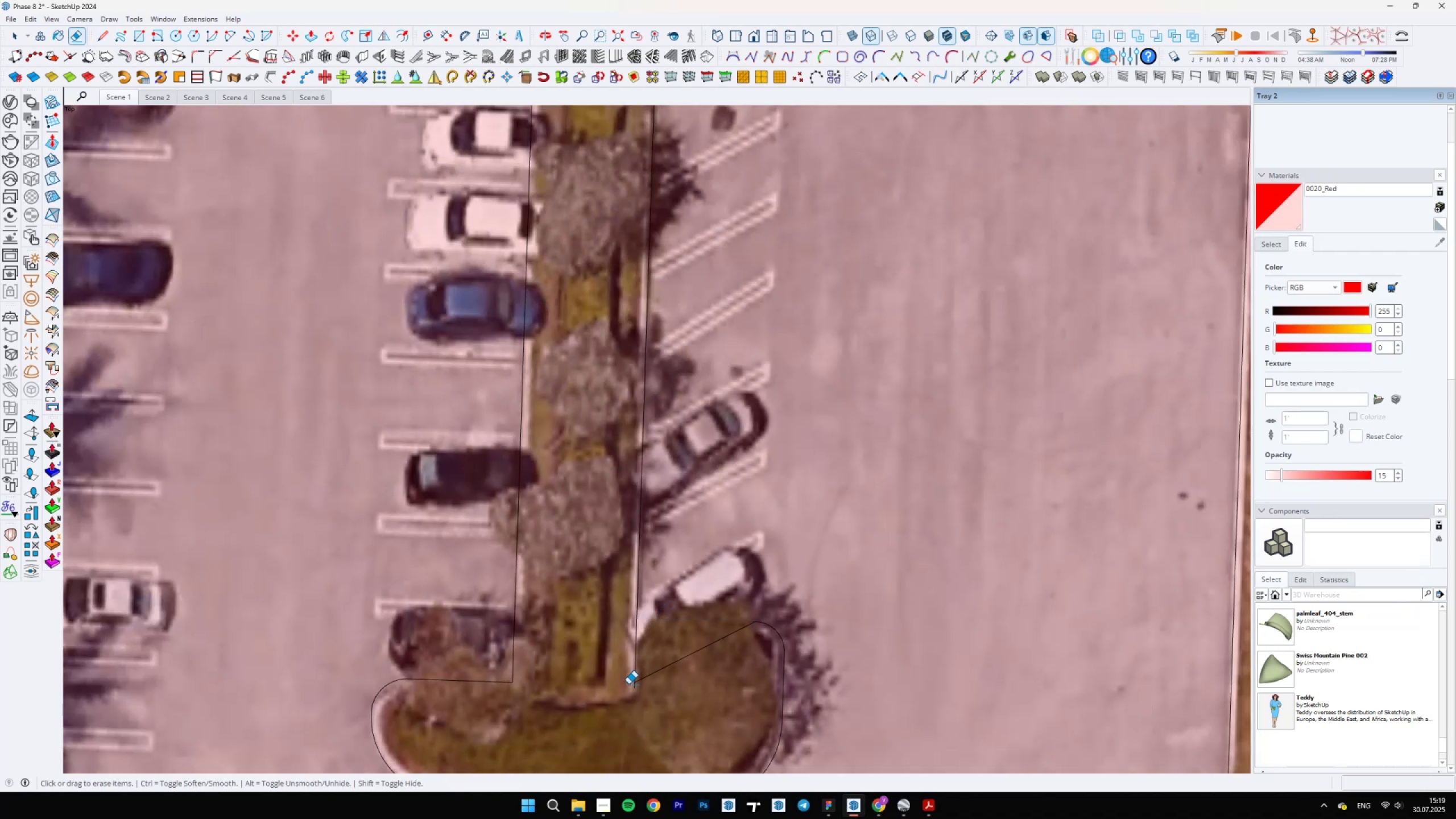 
left_click_drag(start_coordinate=[630, 690], to_coordinate=[648, 687])
 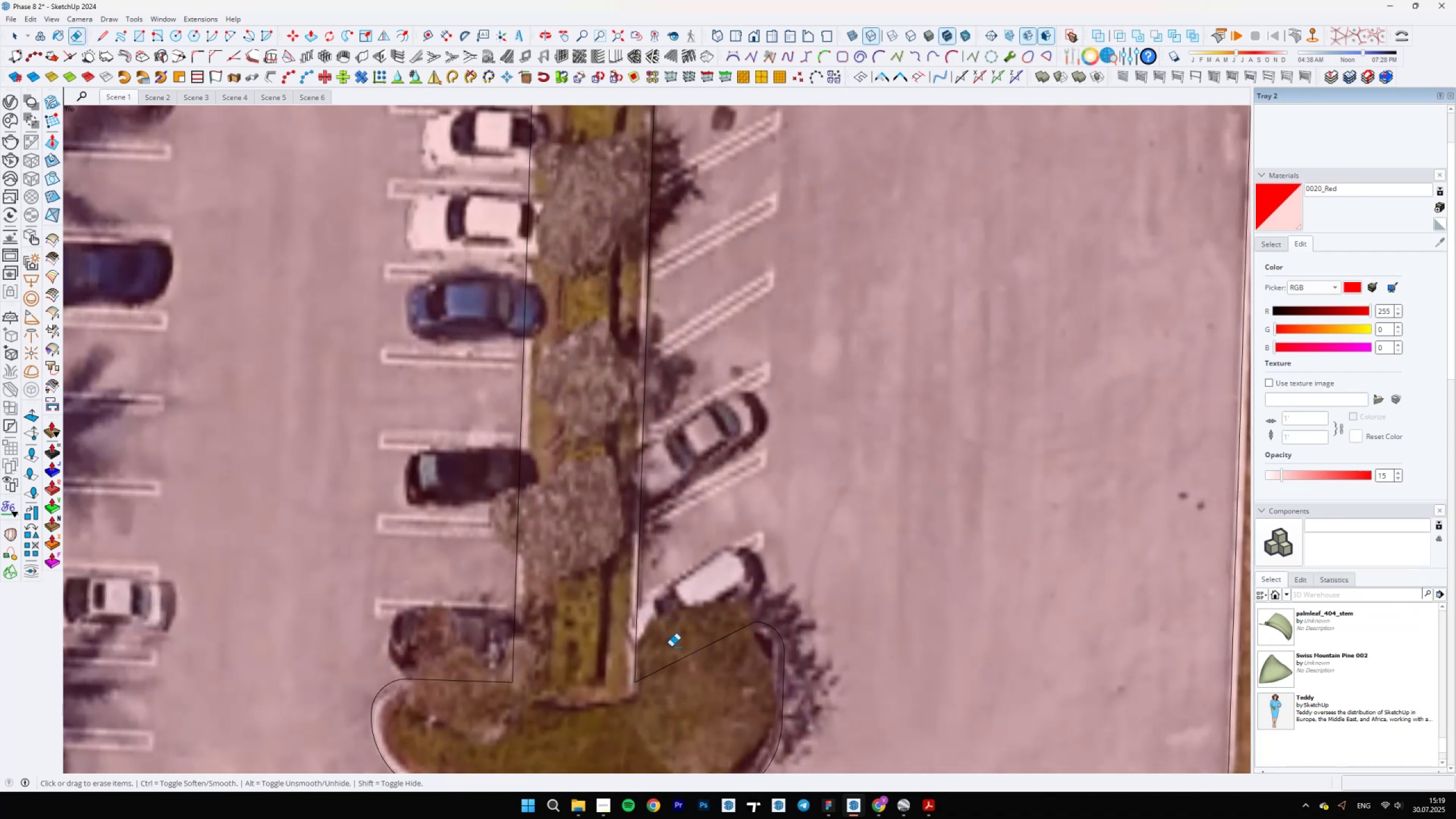 
key(Control+Z)
 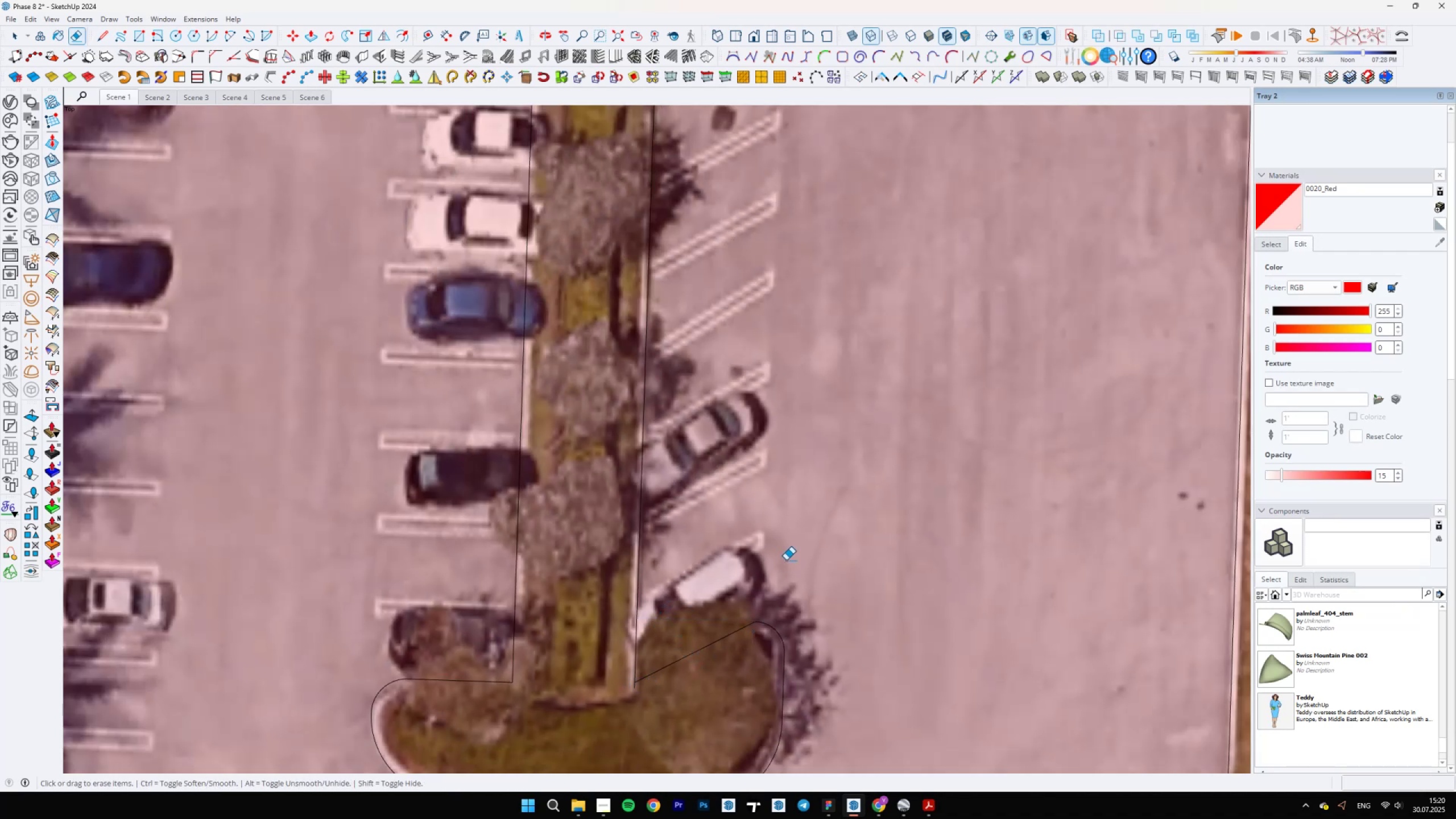 
key(Control+Z)
 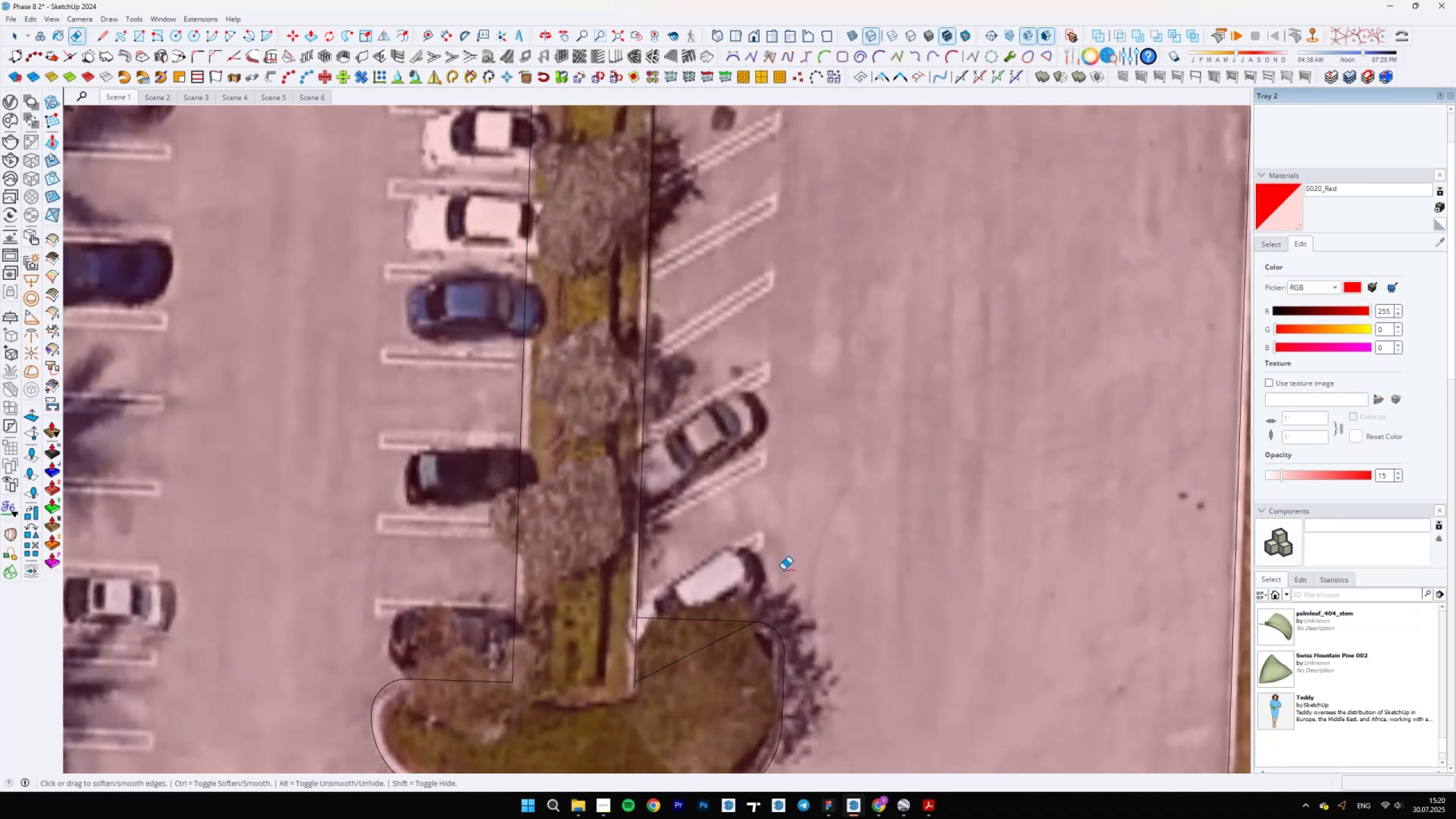 
key(Control+Z)
 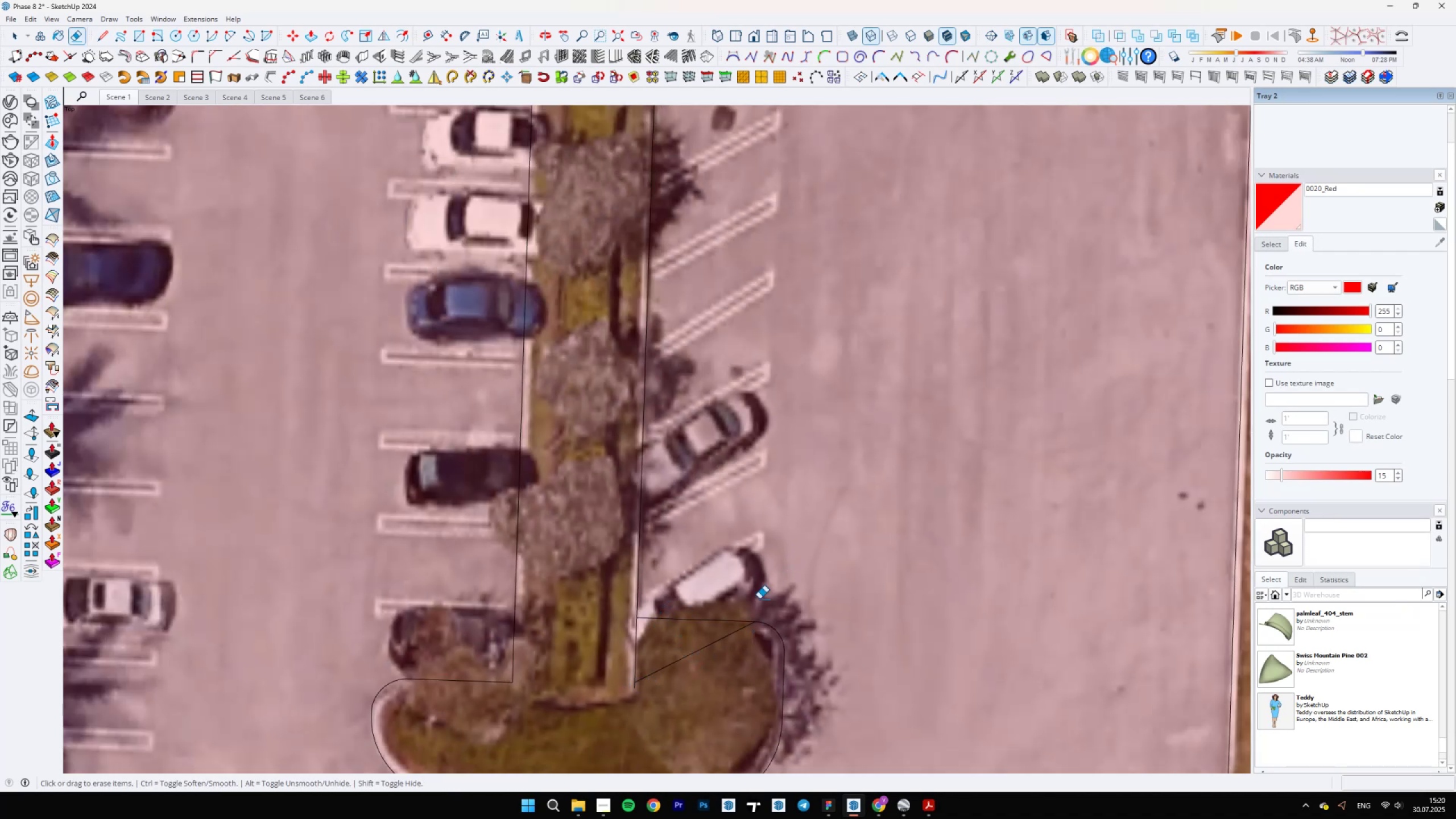 
scroll: coordinate [658, 675], scroll_direction: up, amount: 4.0
 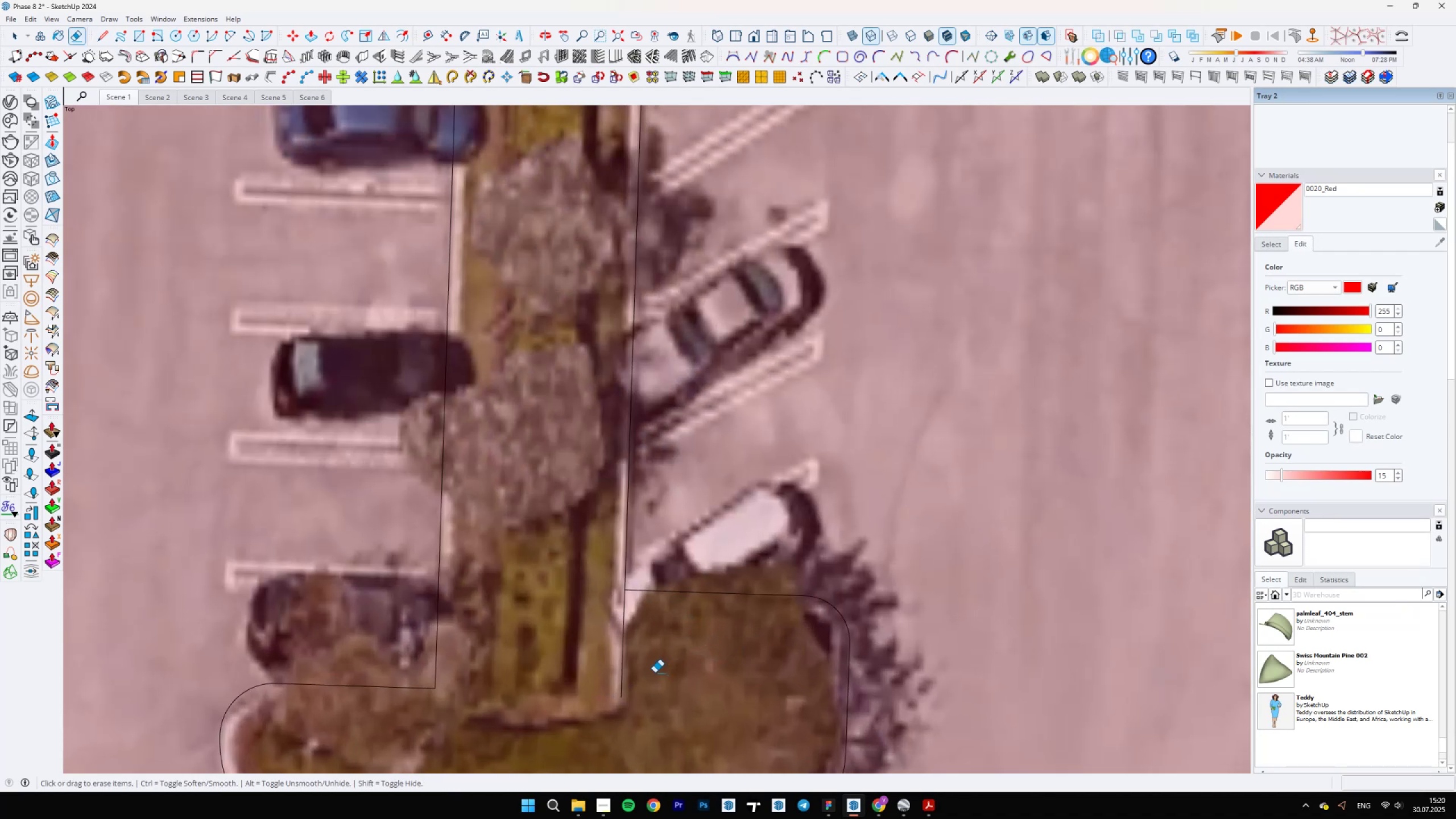 
key(L)
 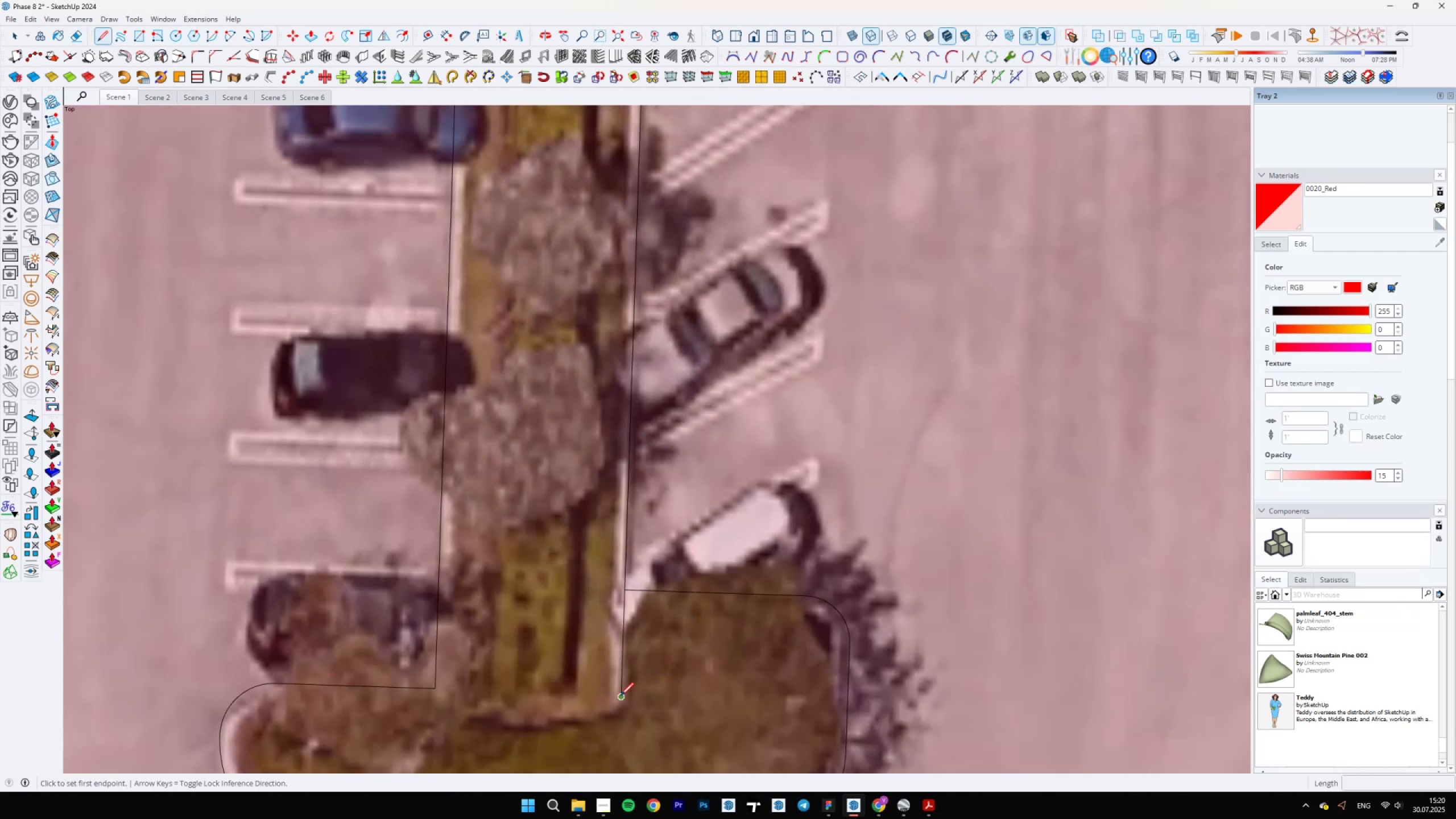 
scroll: coordinate [621, 700], scroll_direction: down, amount: 6.0
 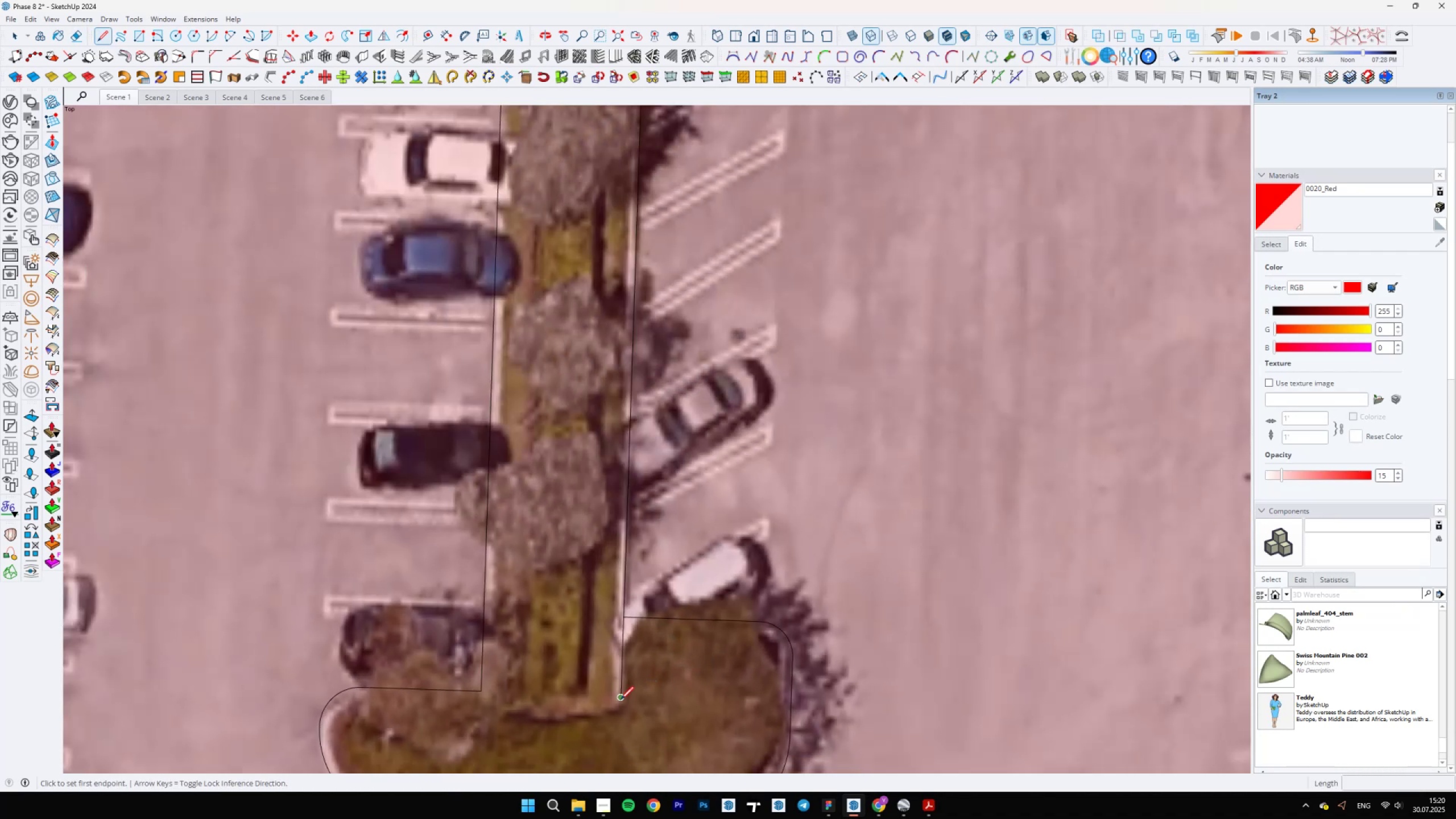 
key(Space)
 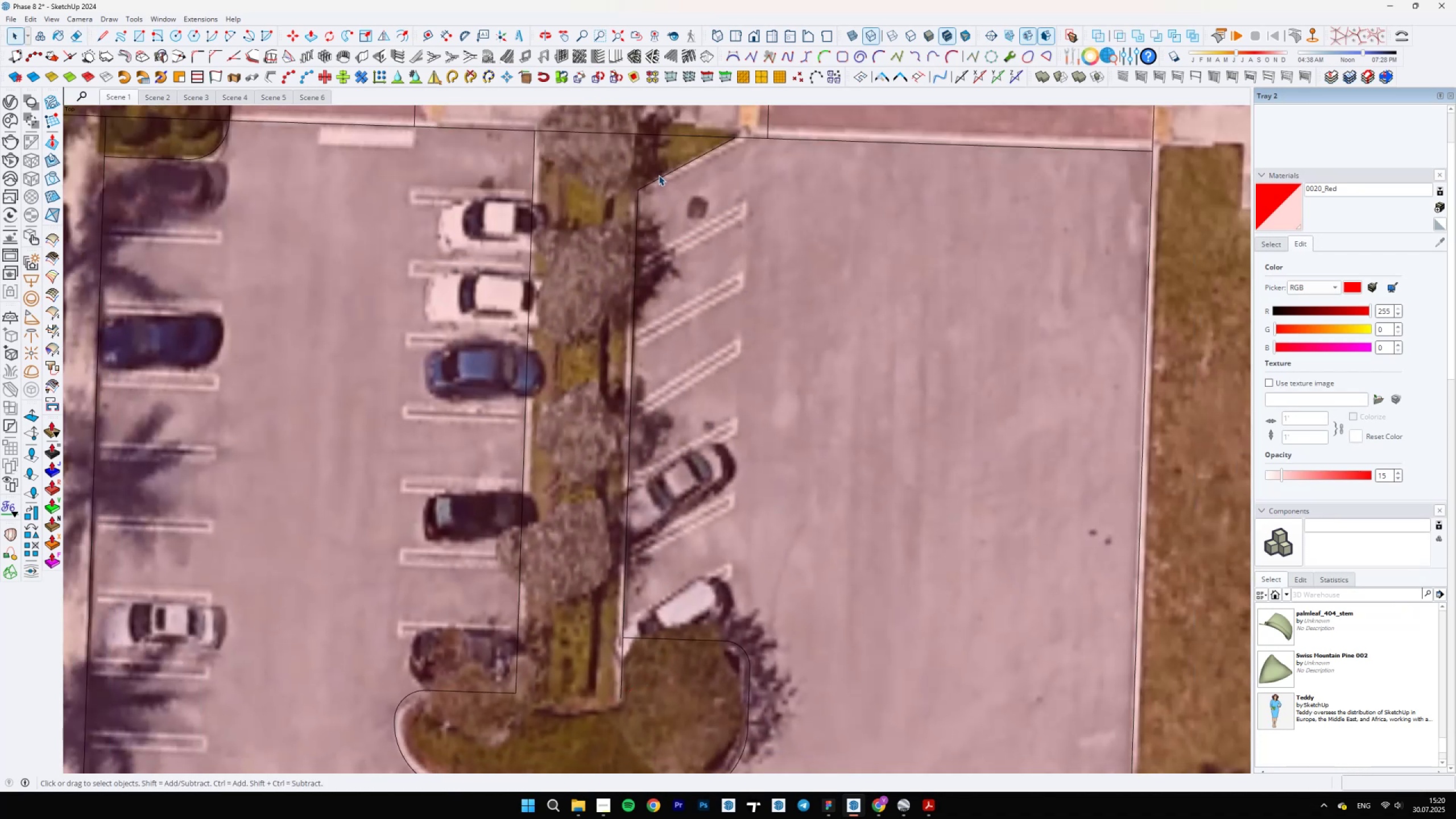 
double_click([657, 179])
 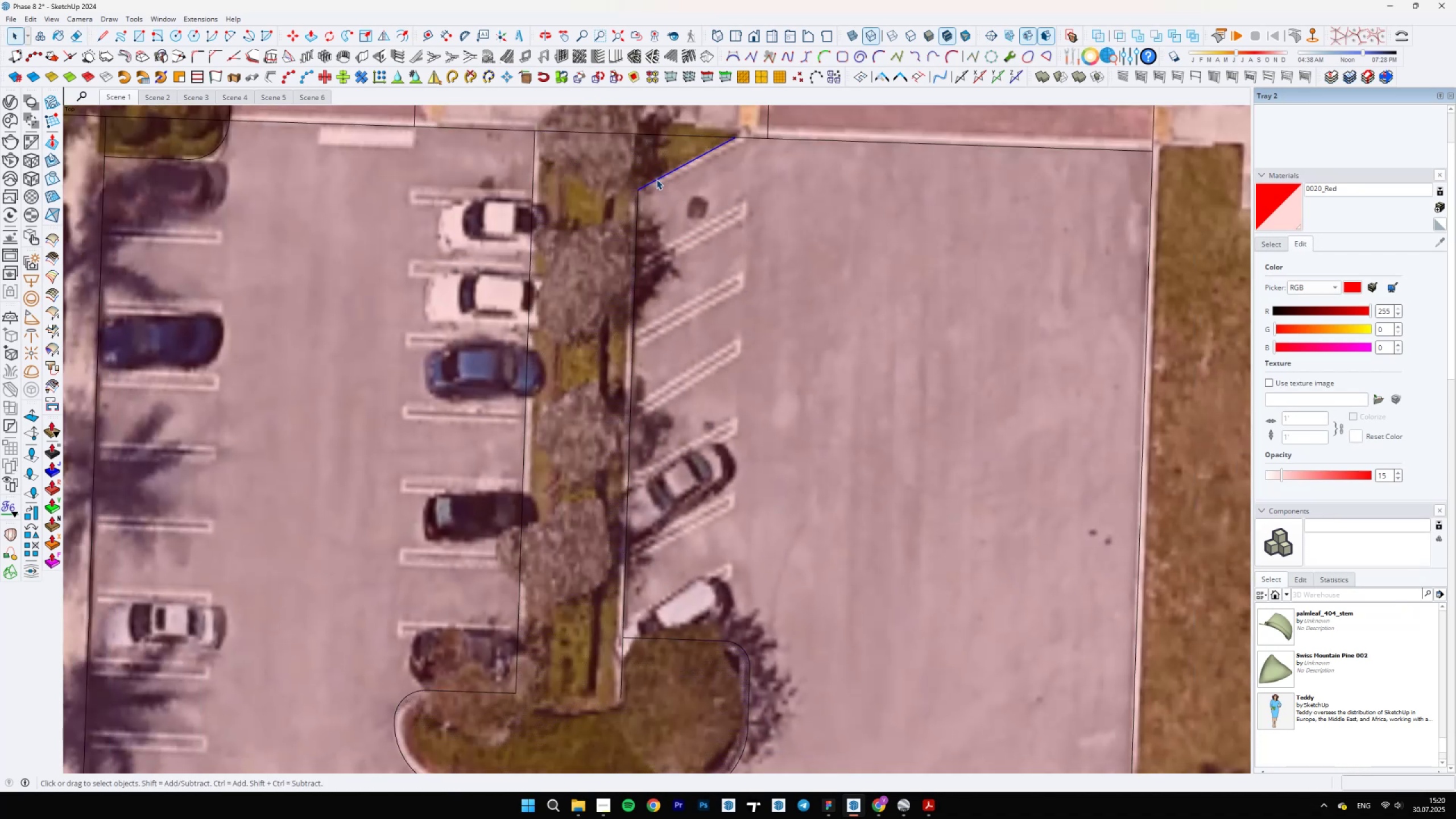 
key(M)
 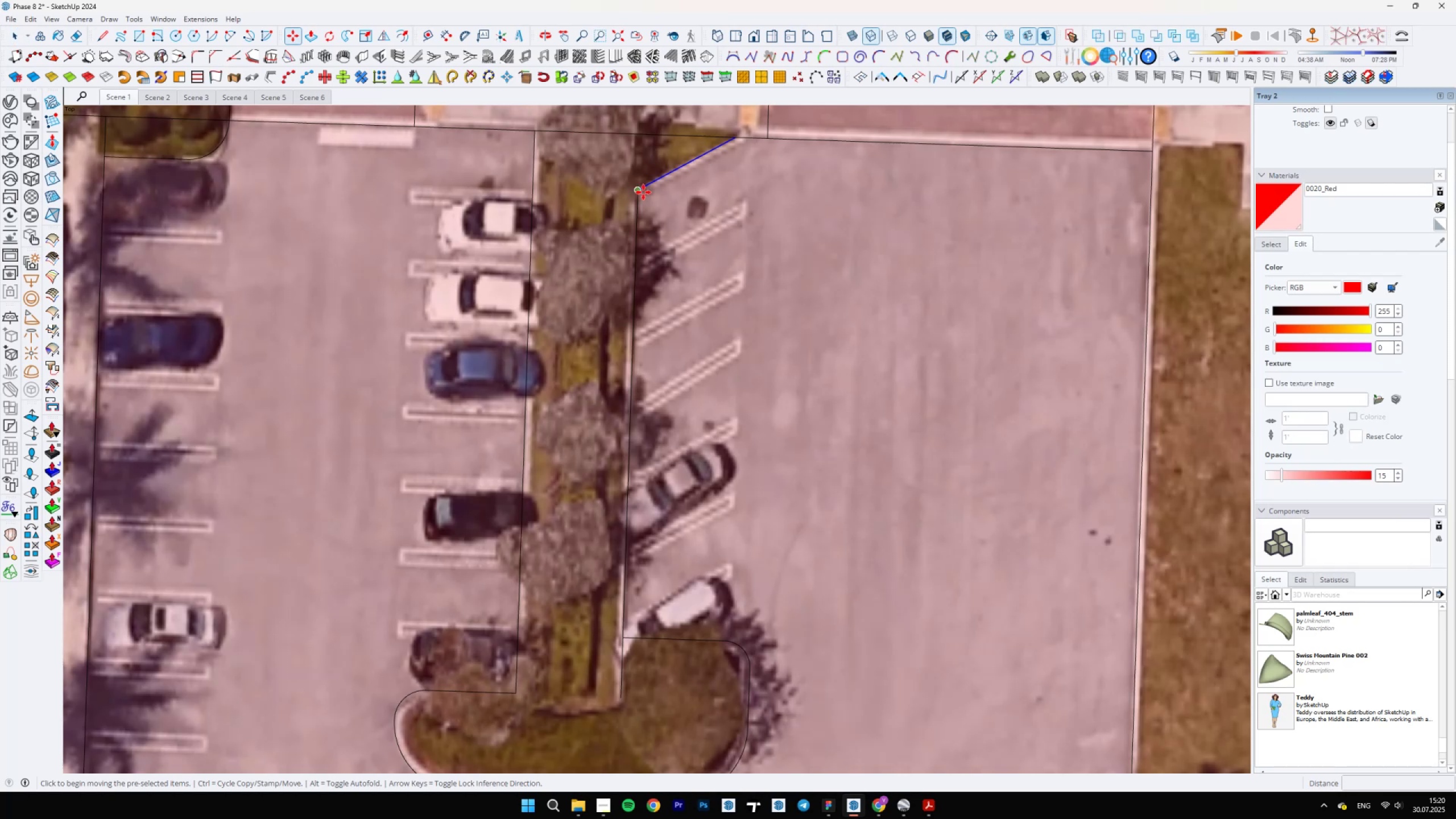 
key(Control+ControlLeft)
 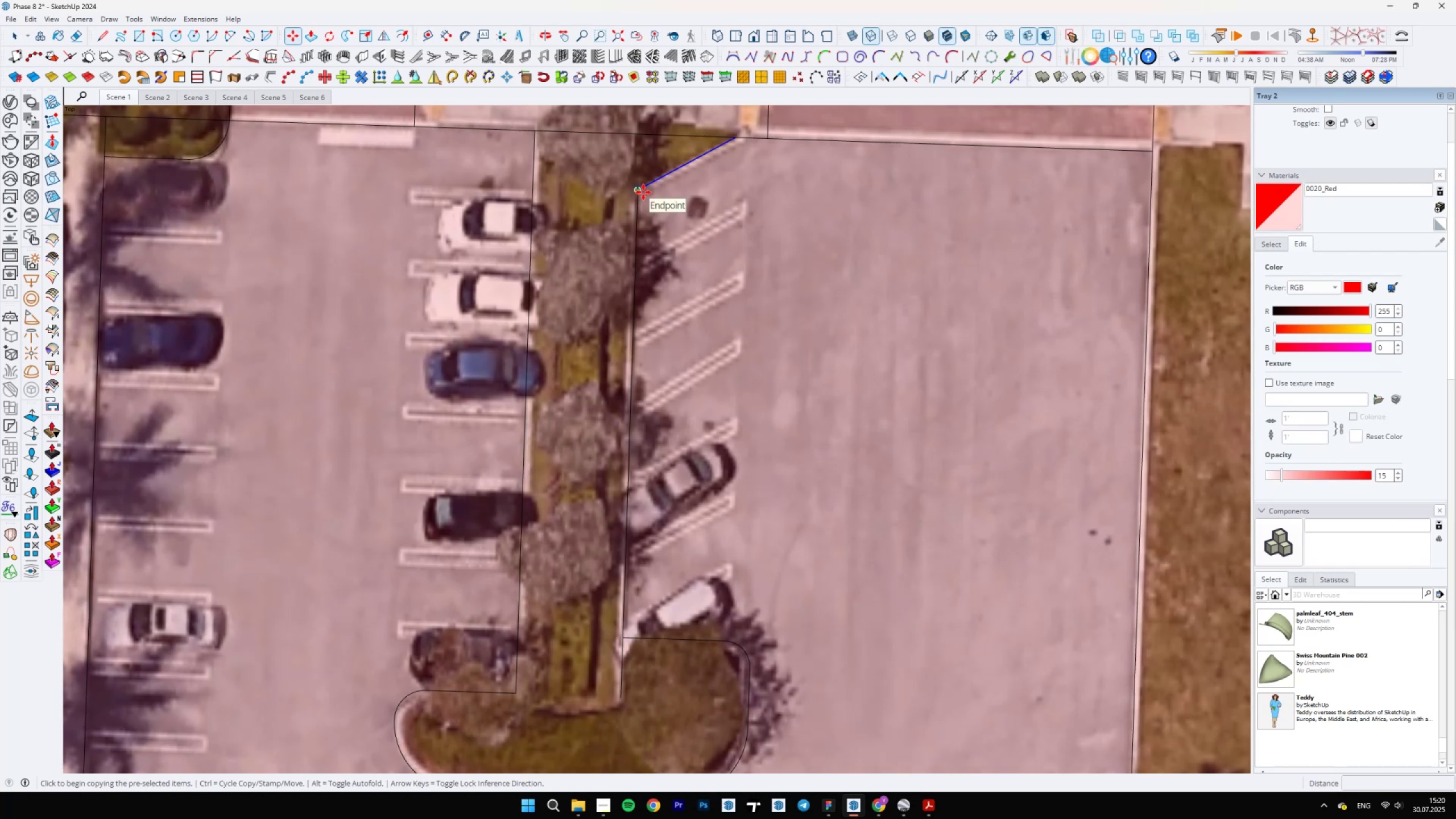 
left_click([643, 192])
 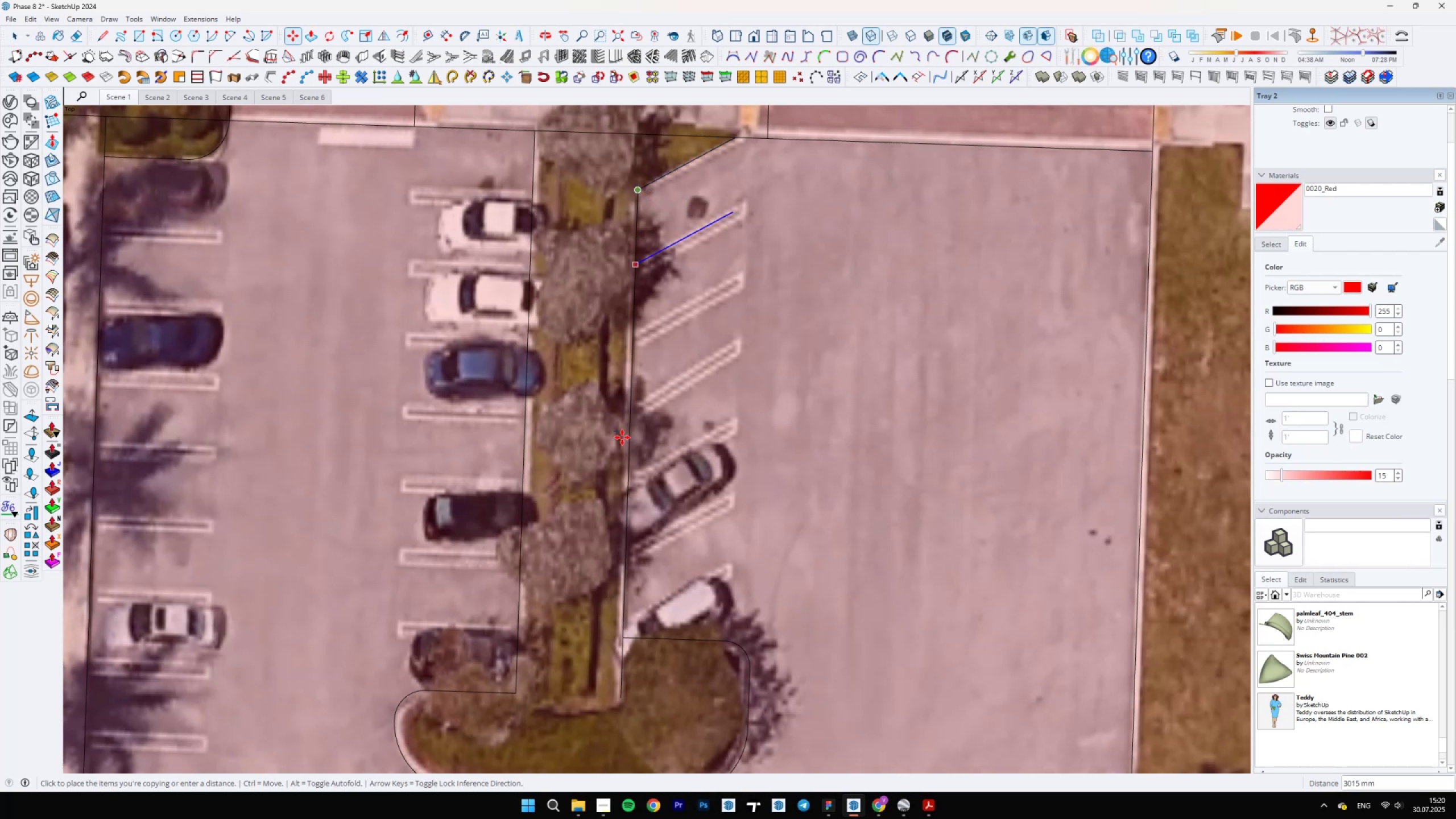 
scroll: coordinate [613, 680], scroll_direction: up, amount: 4.0
 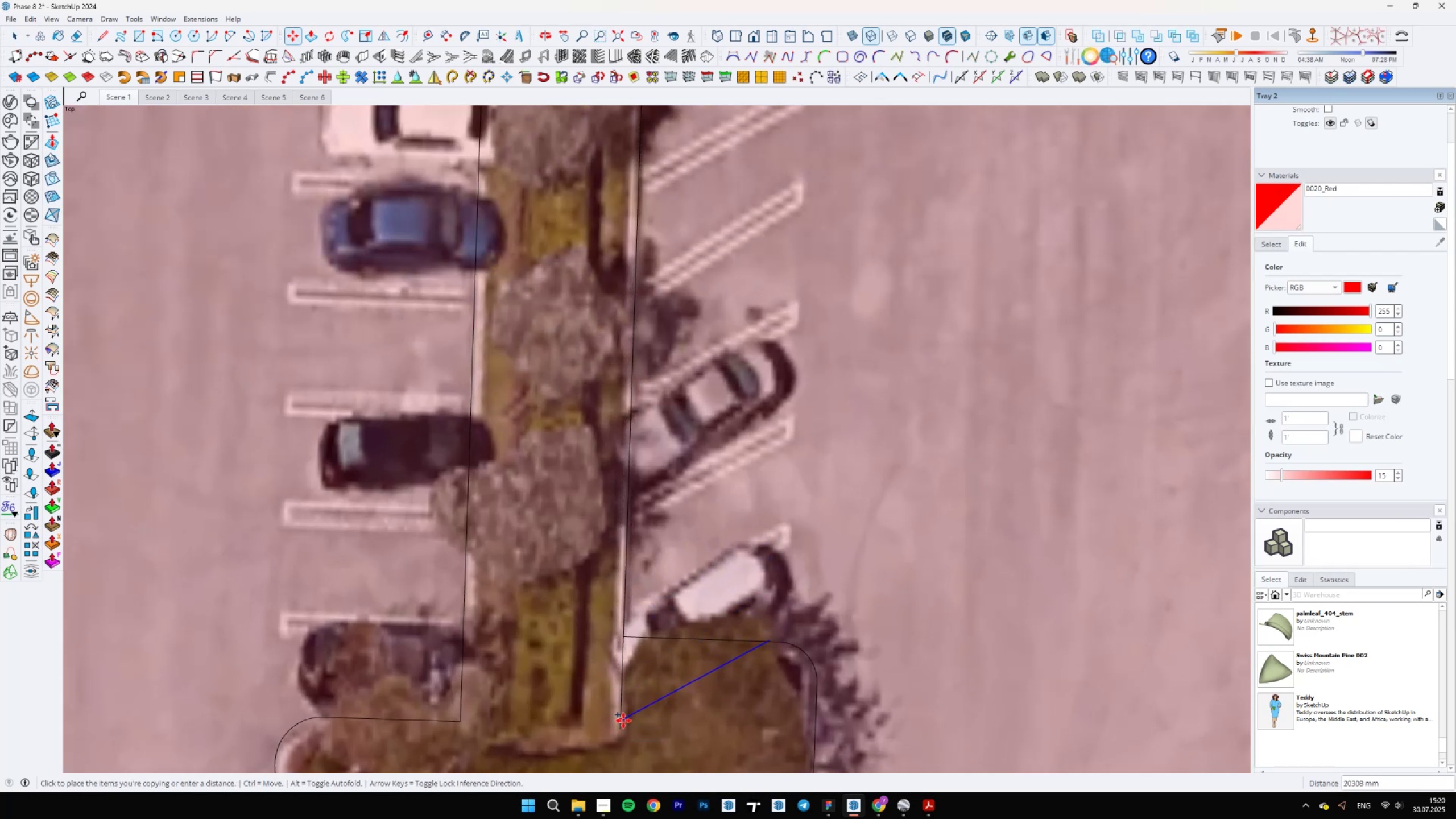 
wait(5.27)
 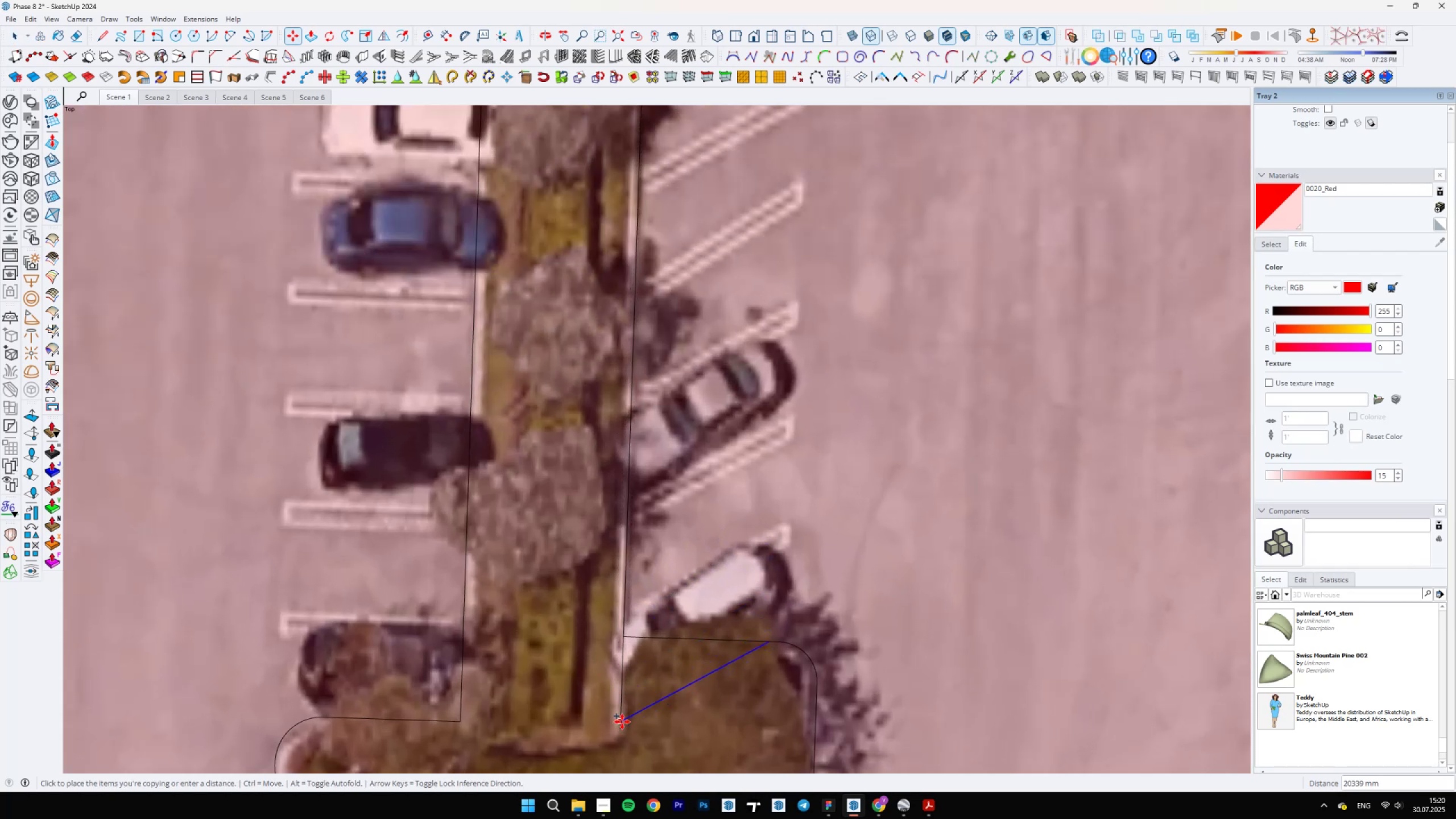 
left_click([623, 722])
 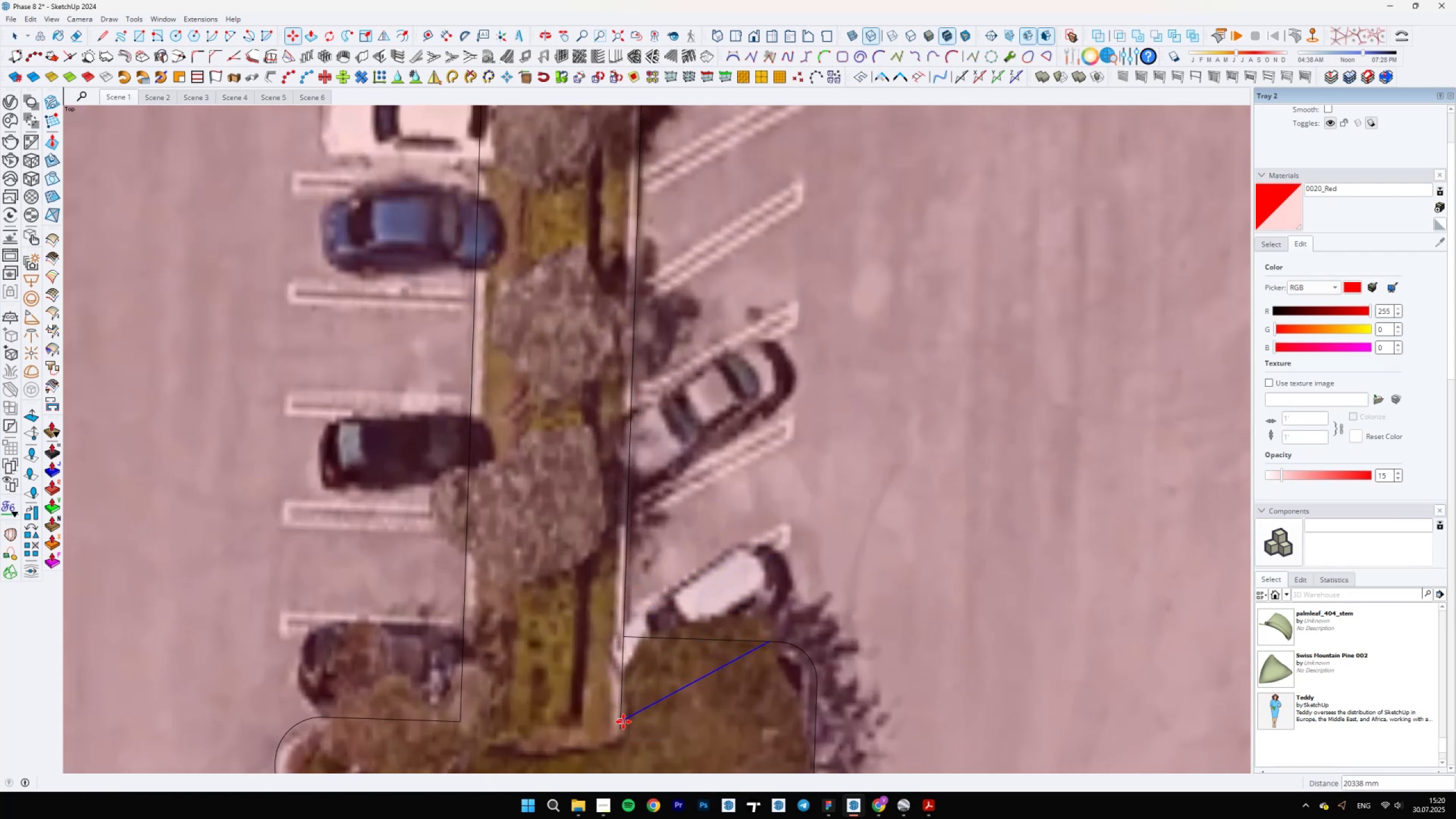 
scroll: coordinate [788, 635], scroll_direction: up, amount: 8.0
 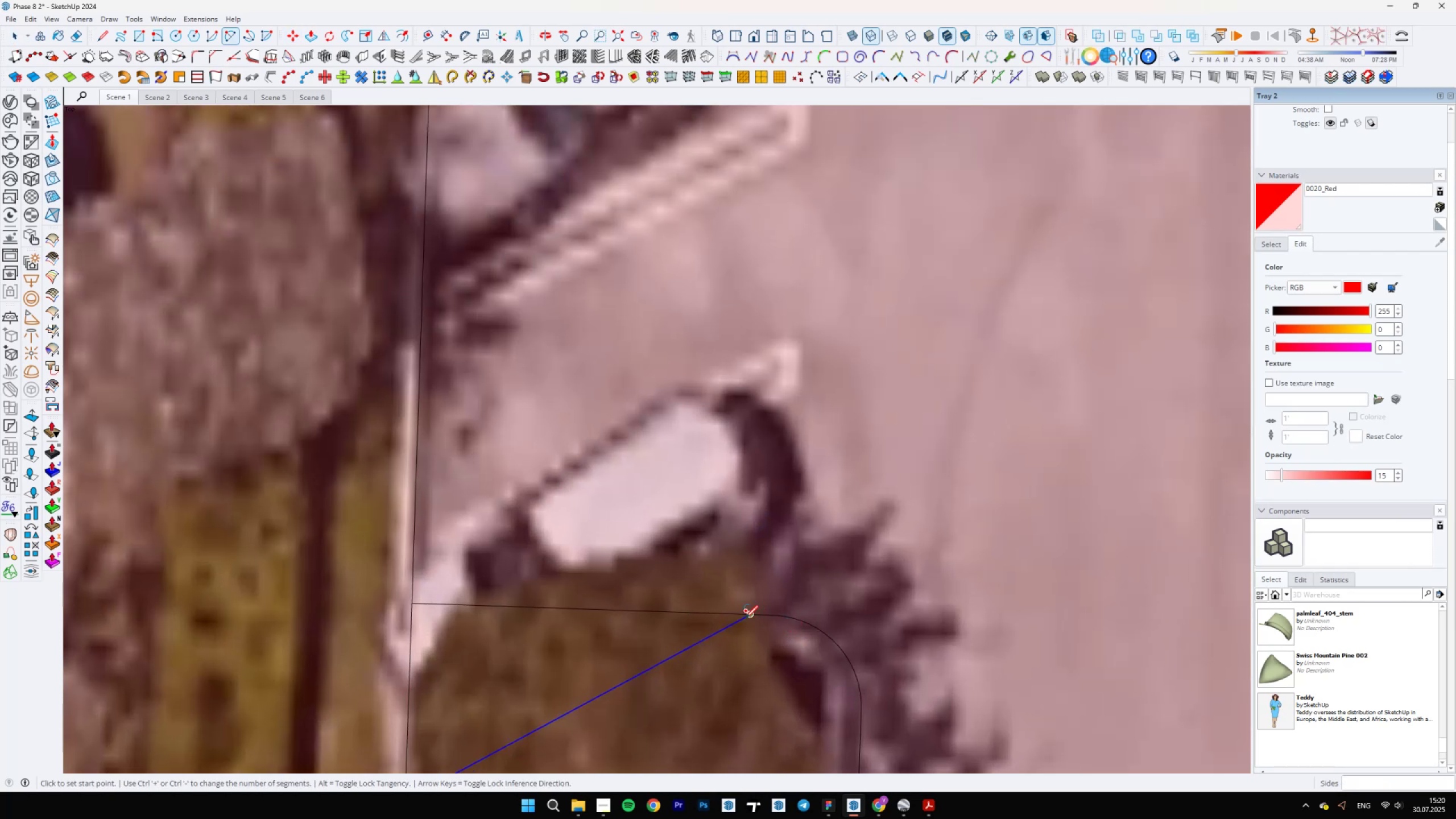 
type(ae)
 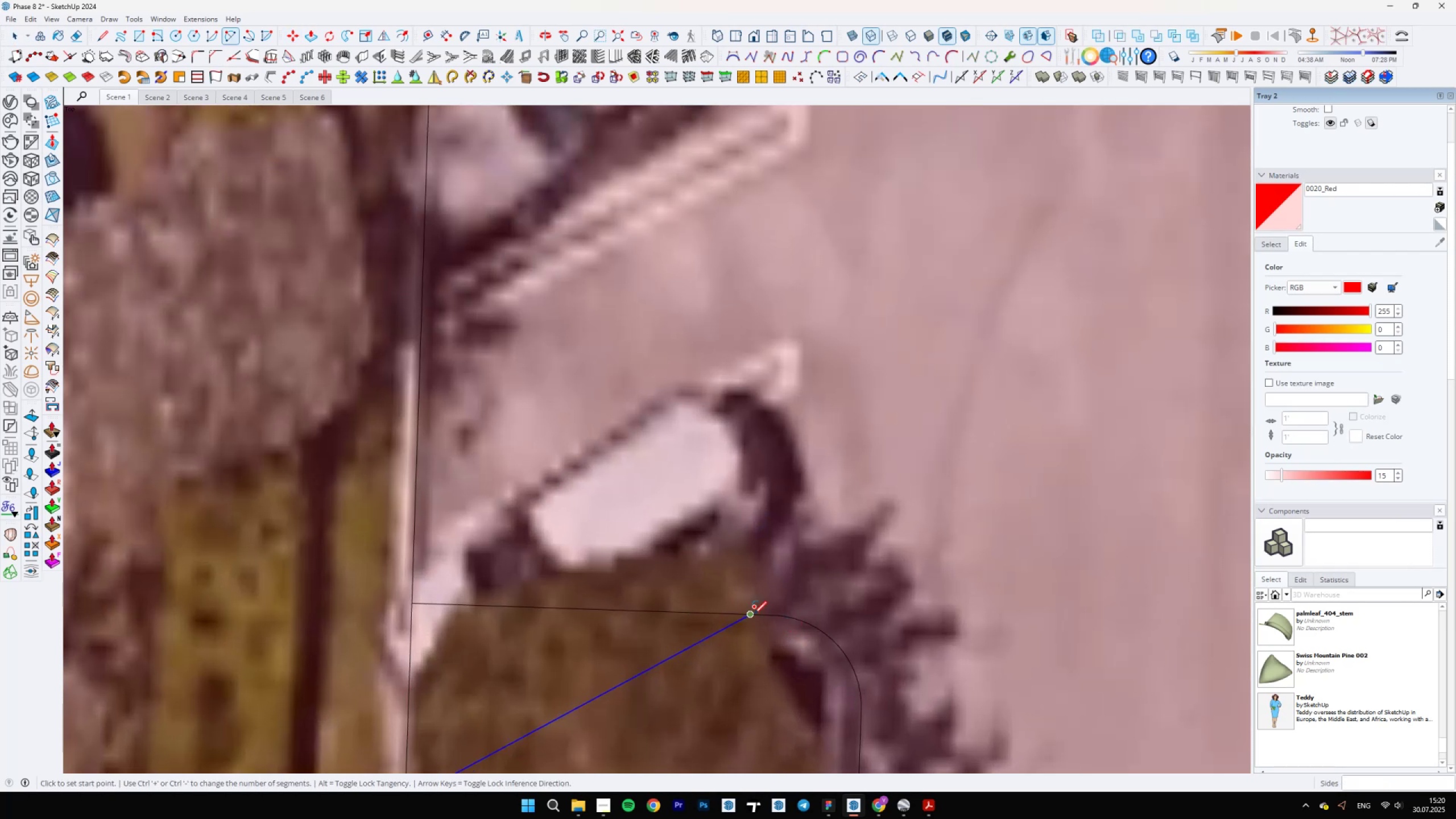 
scroll: coordinate [754, 614], scroll_direction: up, amount: 4.0
 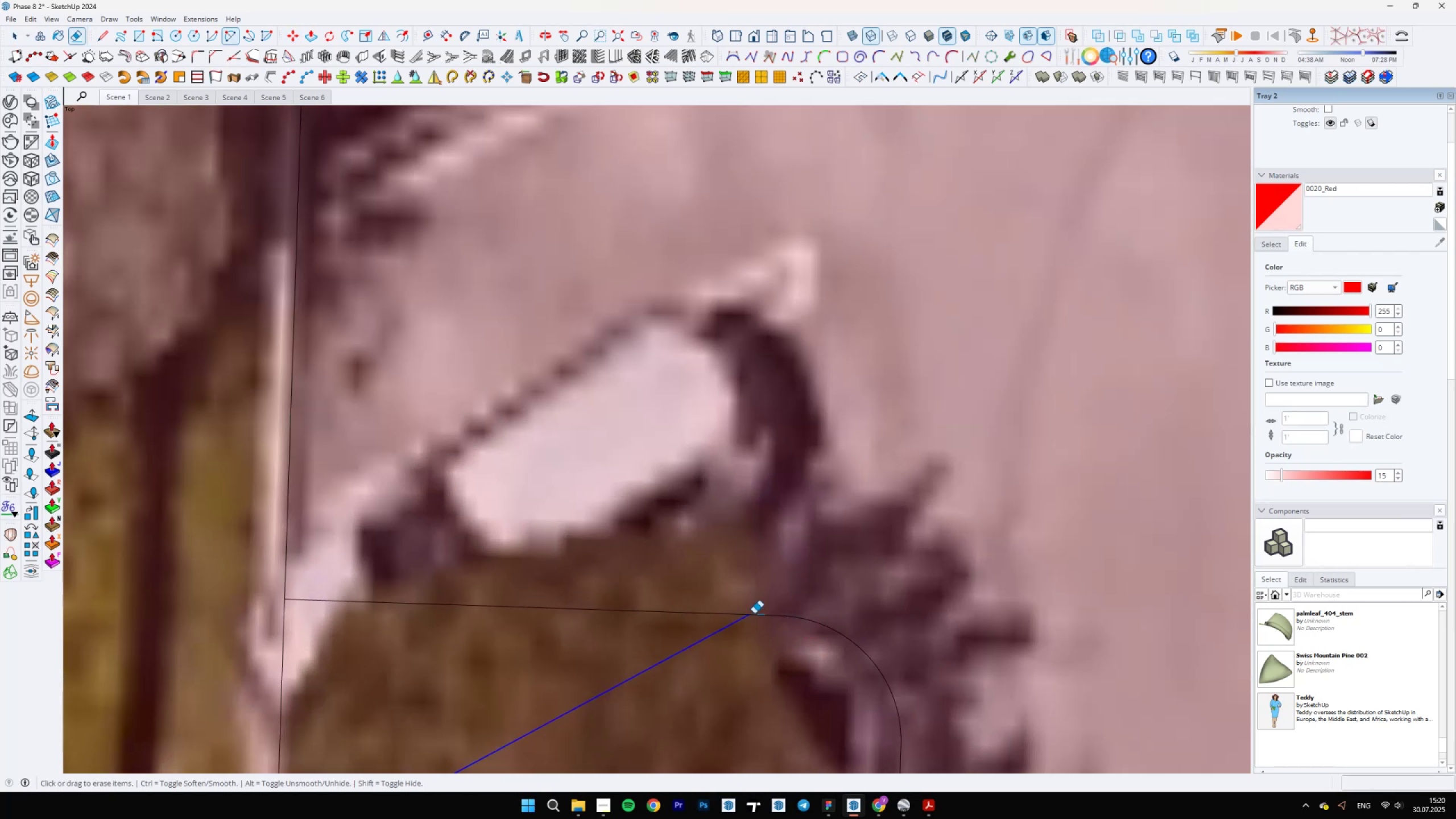 
left_click_drag(start_coordinate=[712, 614], to_coordinate=[688, 628])
 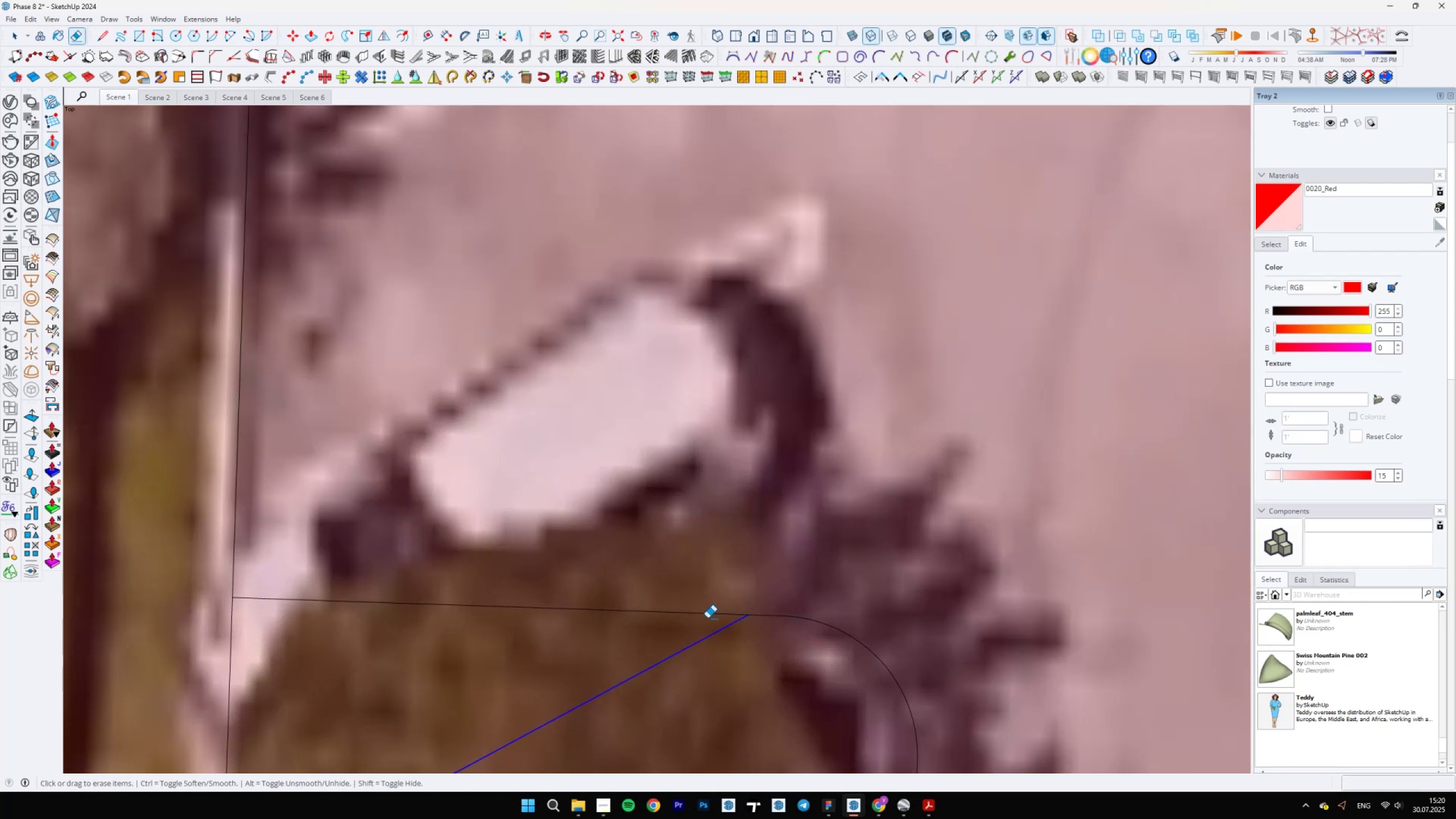 
scroll: coordinate [712, 659], scroll_direction: down, amount: 11.0
 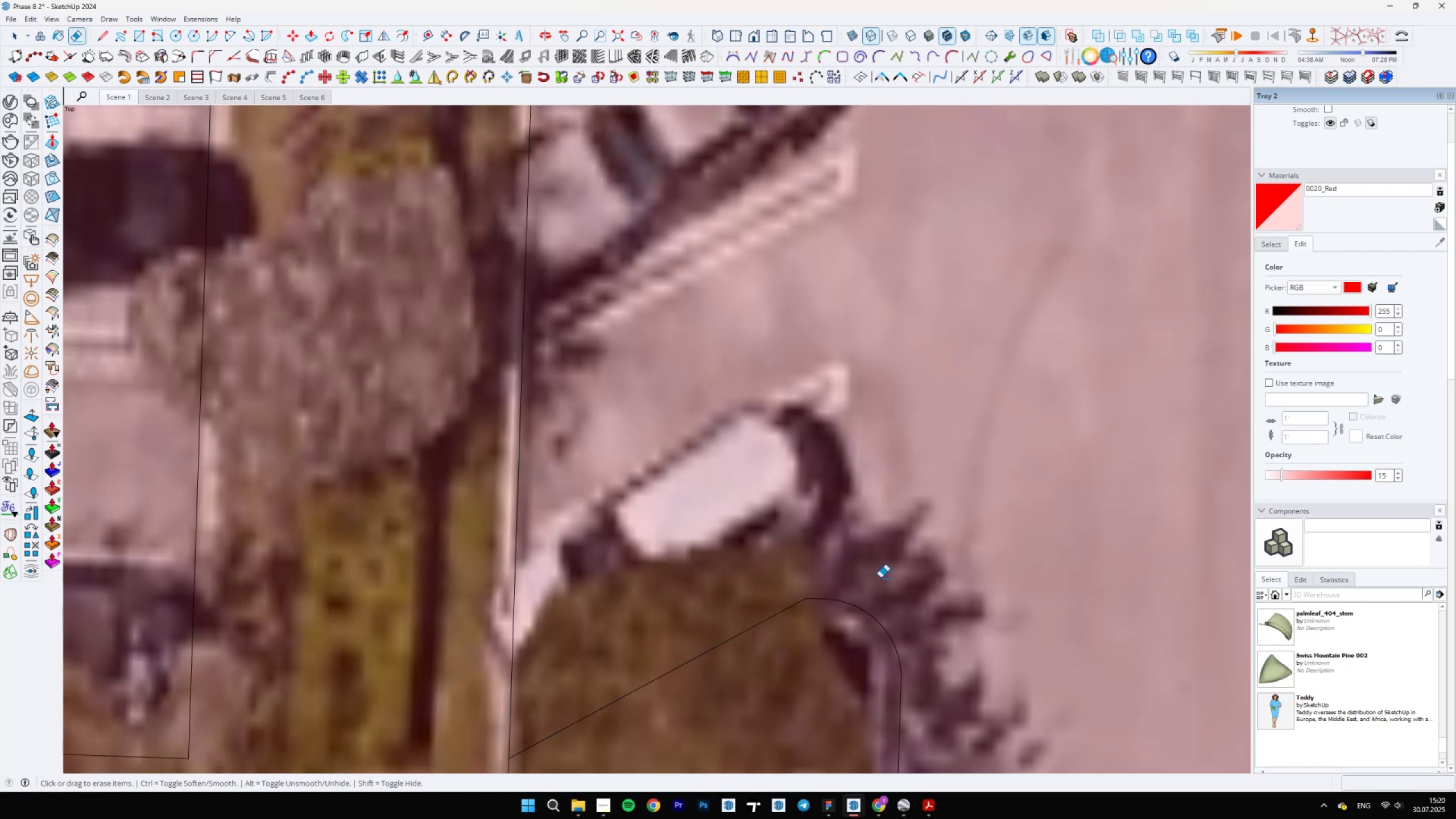 
left_click_drag(start_coordinate=[598, 717], to_coordinate=[619, 719])
 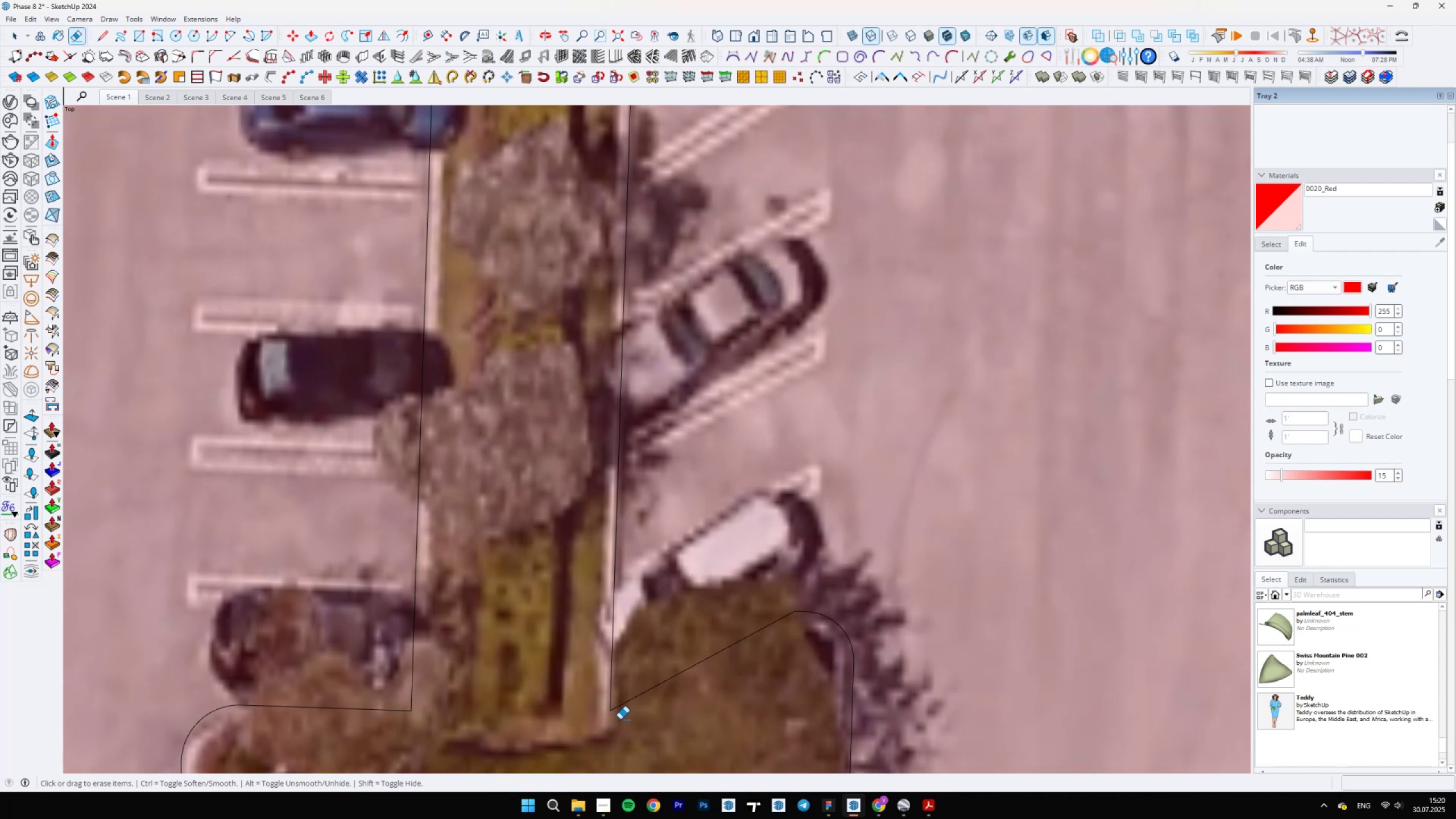 
scroll: coordinate [818, 615], scroll_direction: up, amount: 8.0
 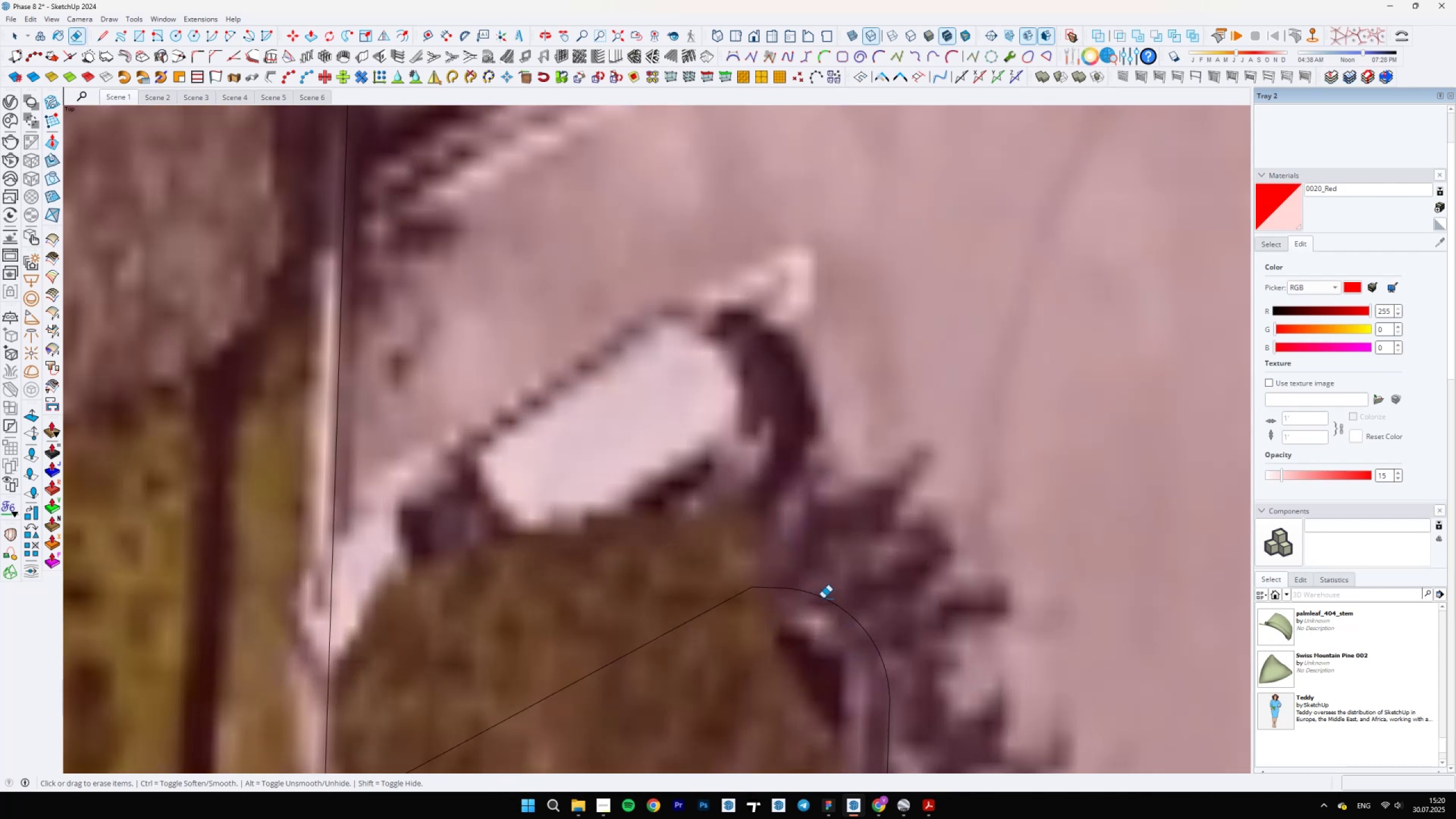 
wait(5.75)
 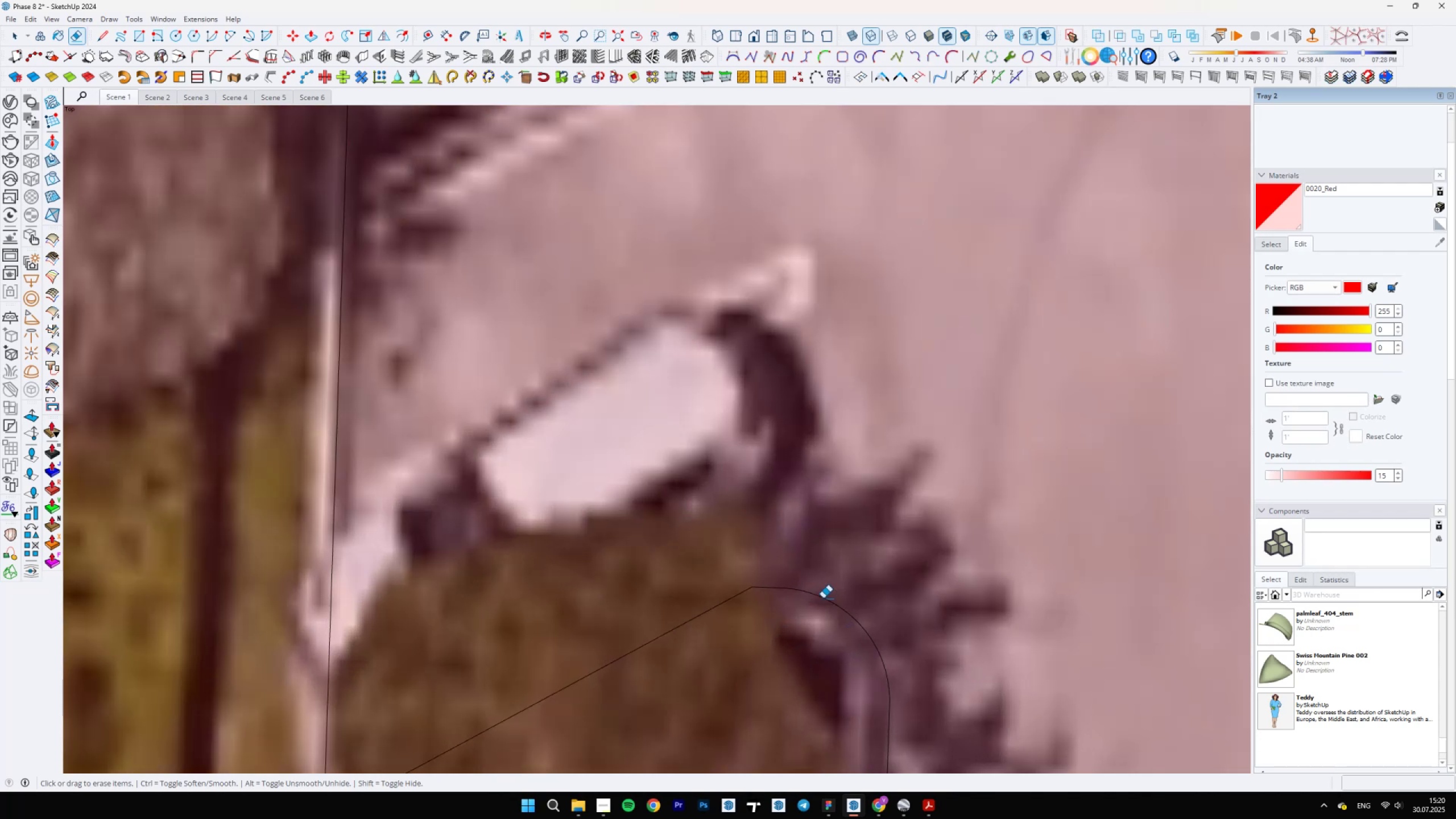 
scroll: coordinate [692, 460], scroll_direction: none, amount: 0.0
 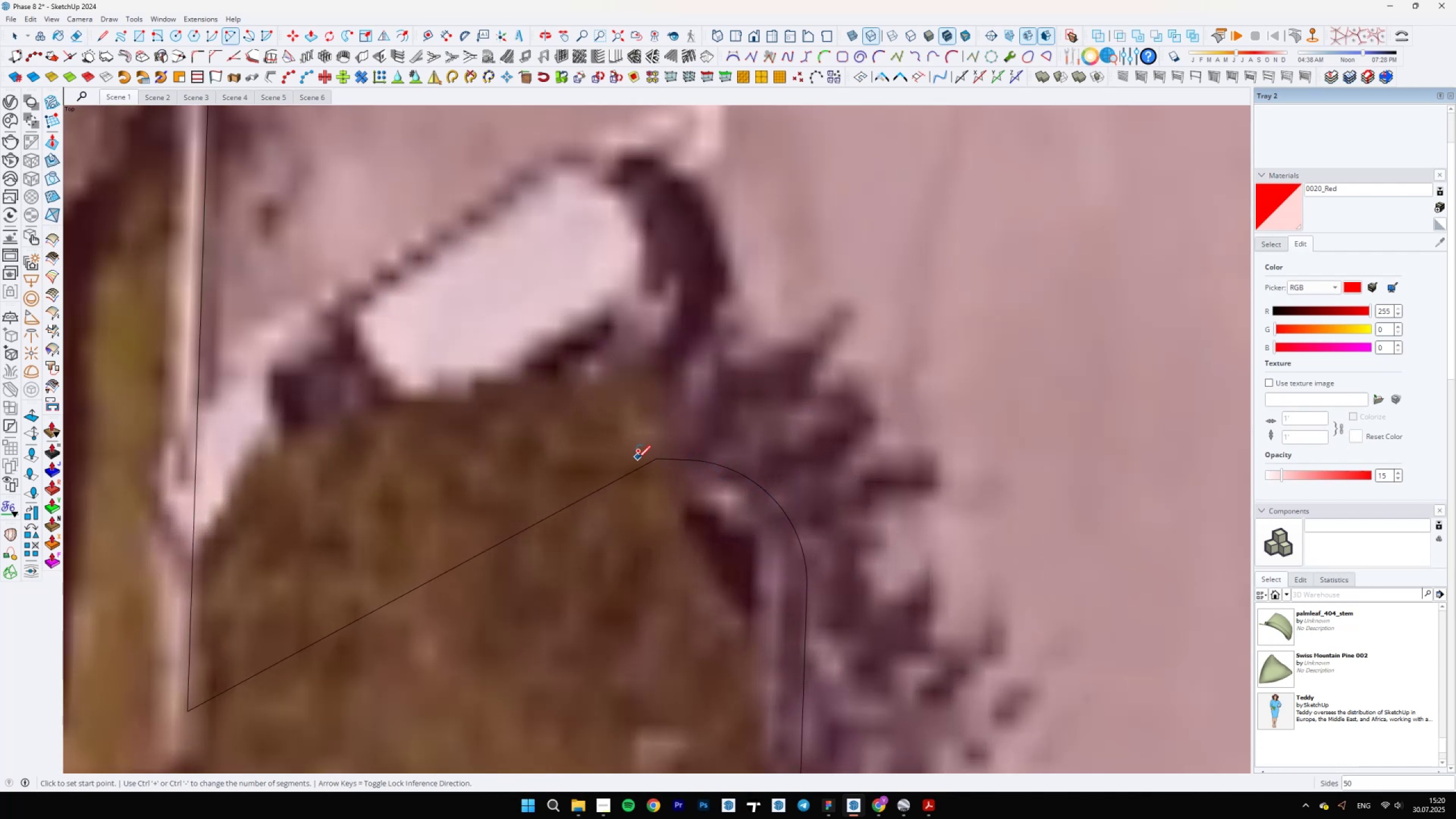 
type(ea)
 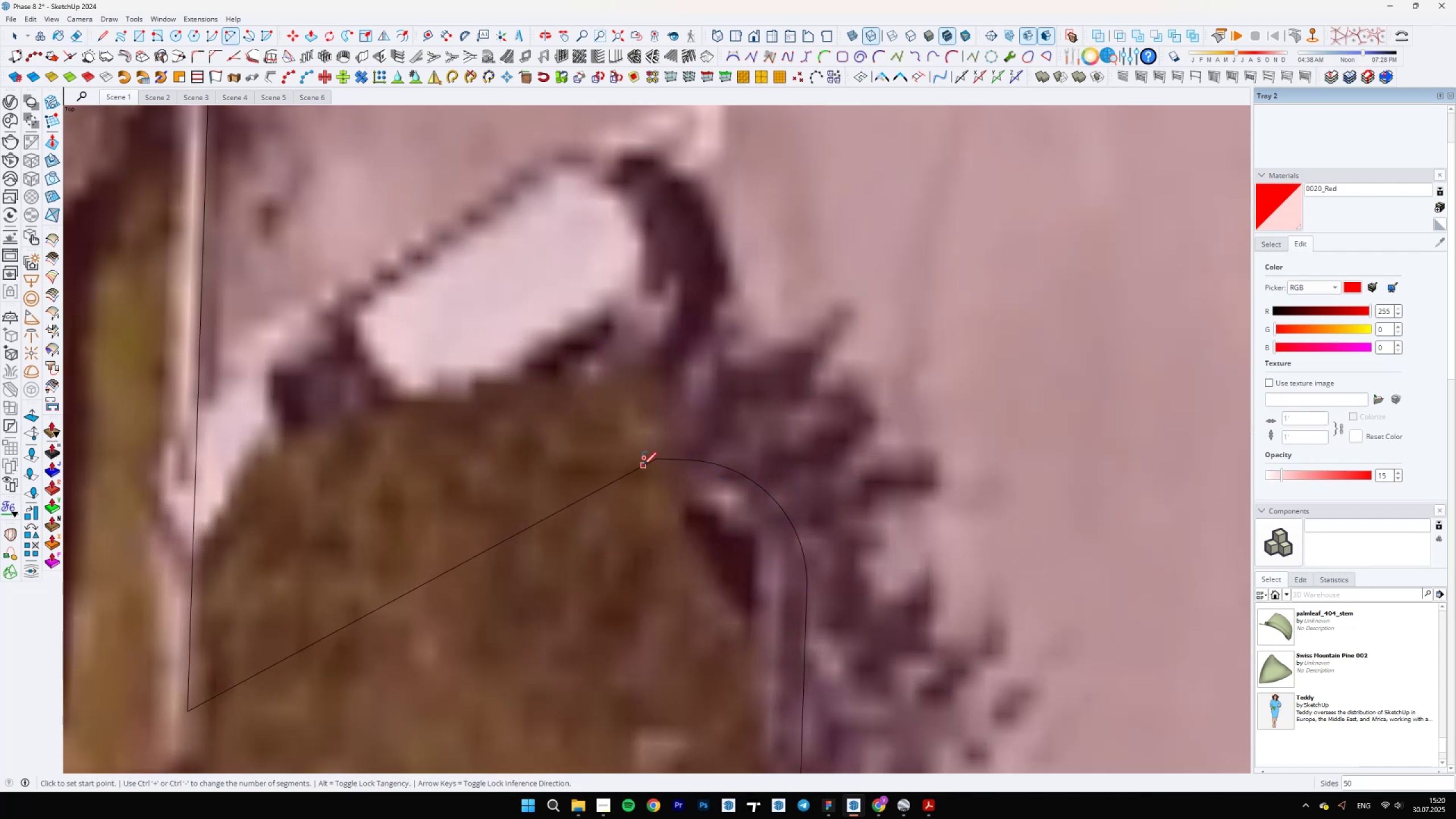 
left_click([644, 465])
 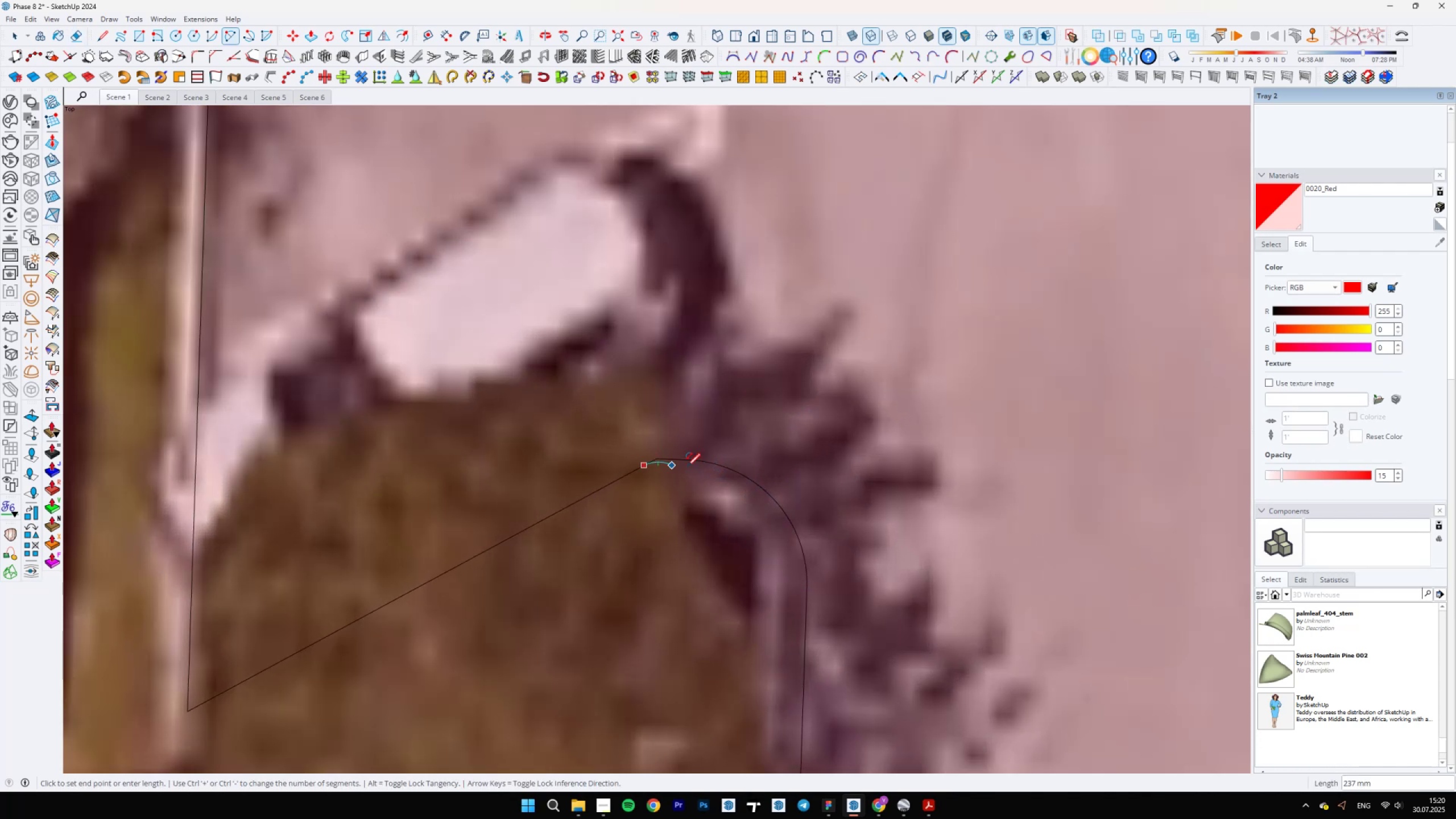 
type(ea)
 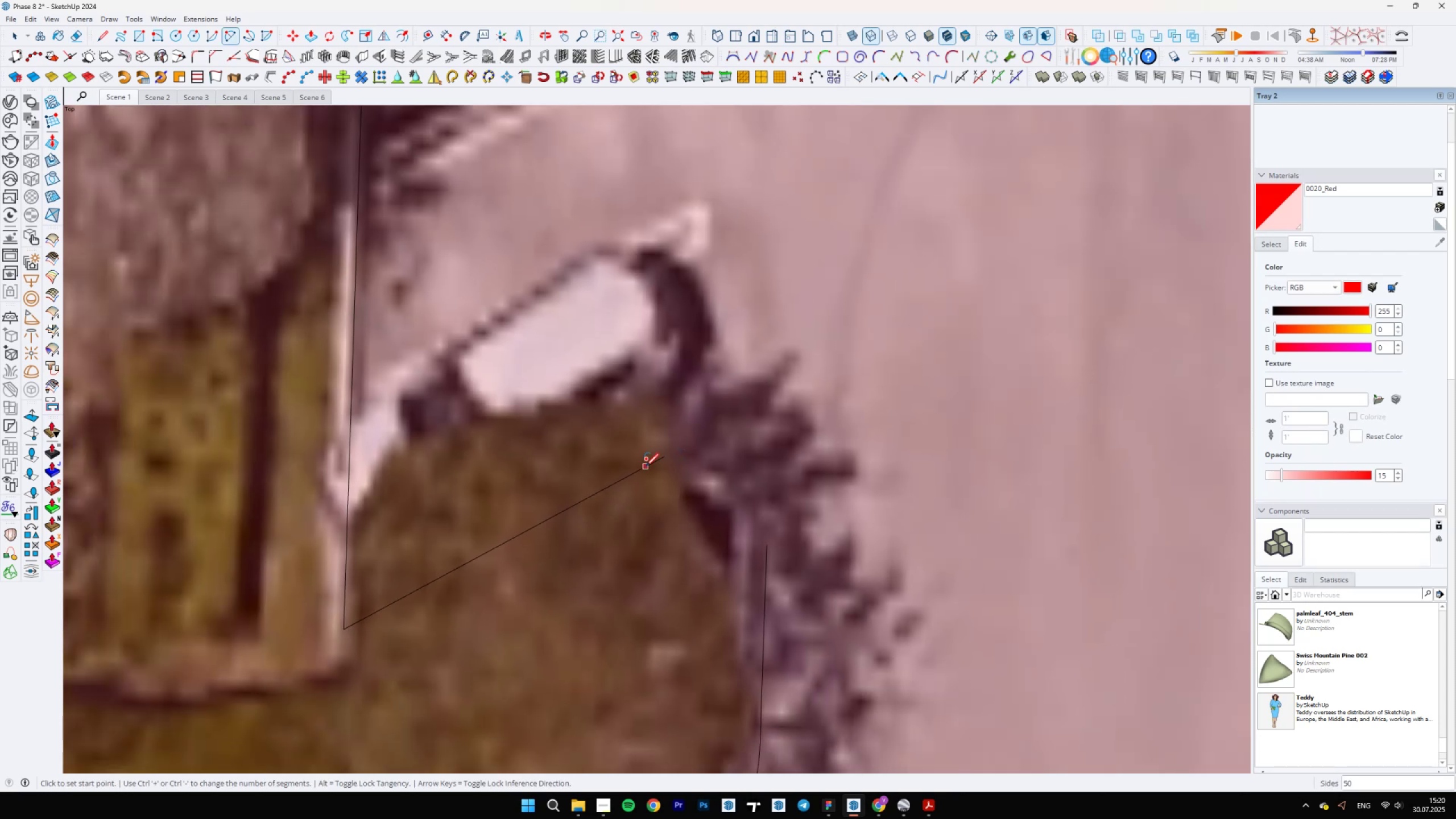 
left_click_drag(start_coordinate=[701, 466], to_coordinate=[704, 454])
 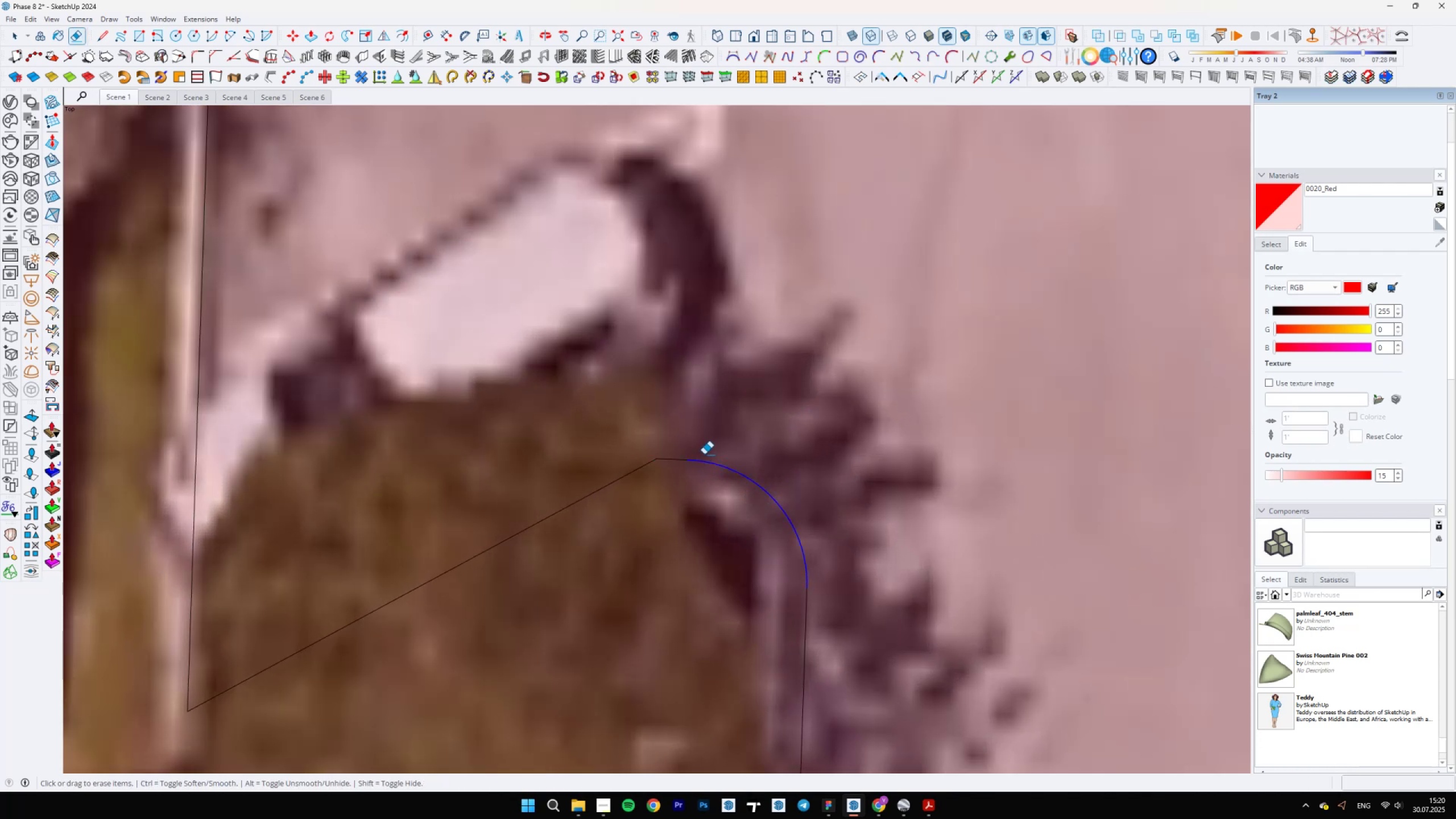 
left_click_drag(start_coordinate=[685, 461], to_coordinate=[679, 448])
 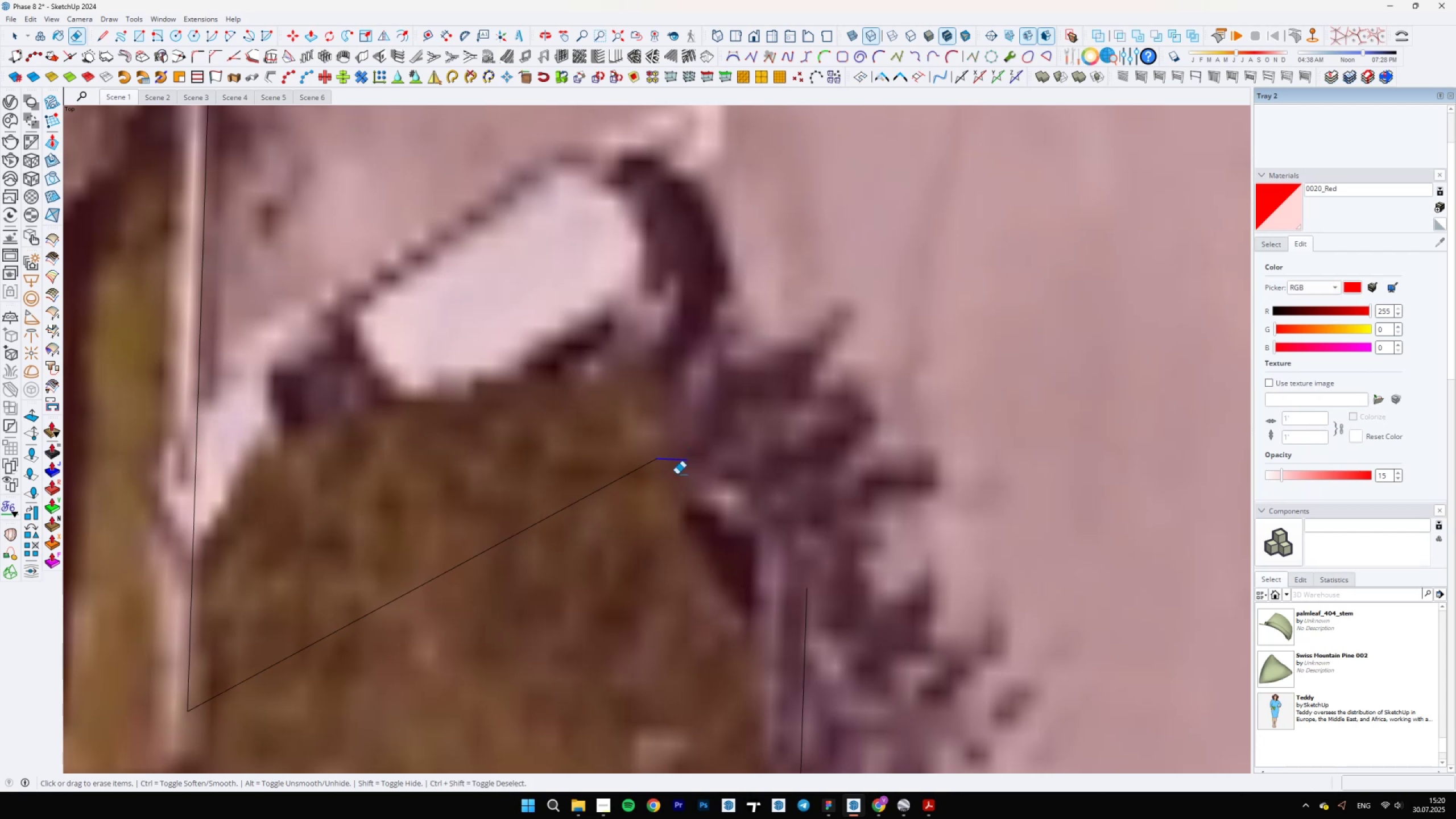 
scroll: coordinate [680, 453], scroll_direction: down, amount: 4.0
 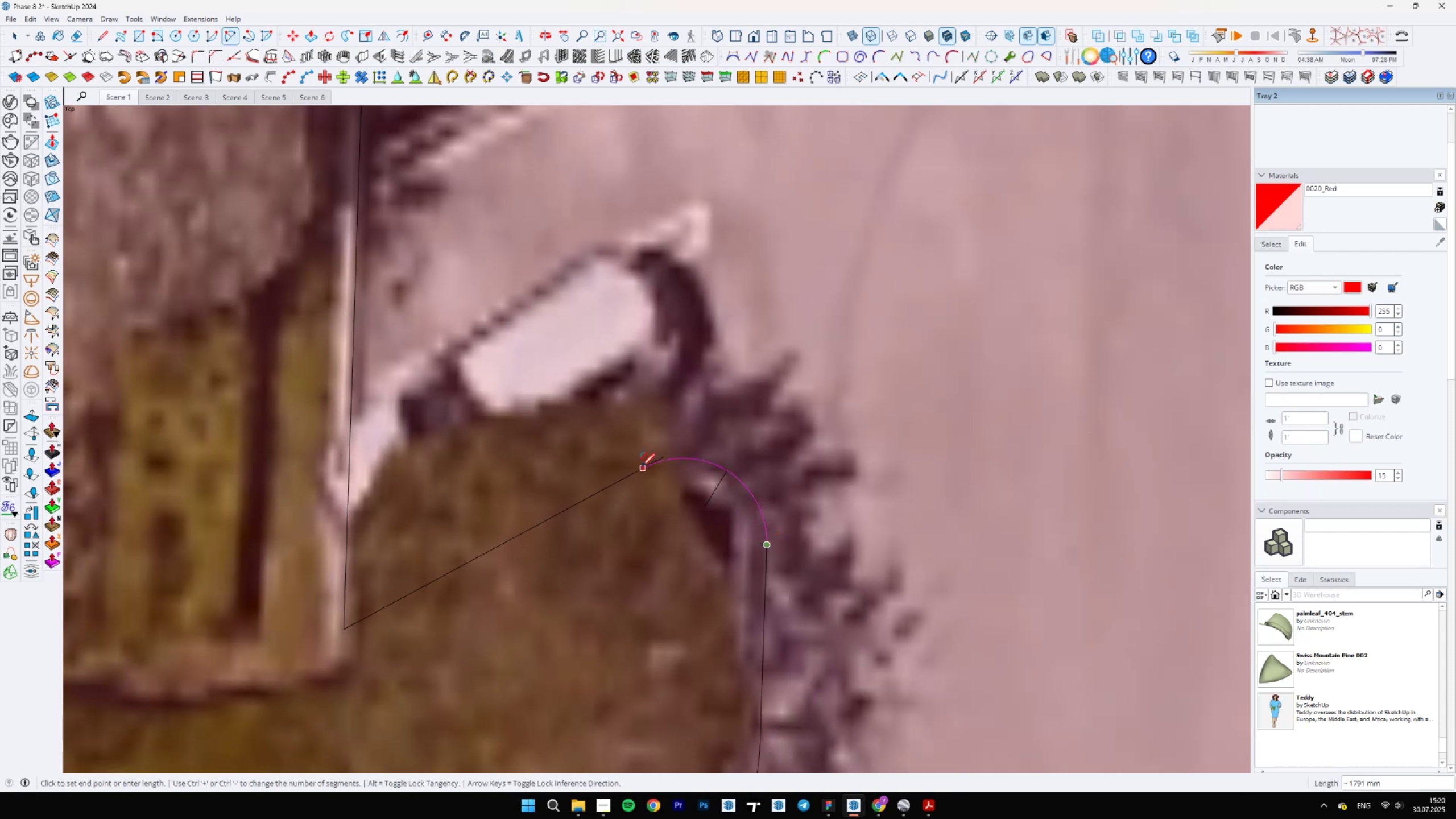 
left_click([643, 469])
 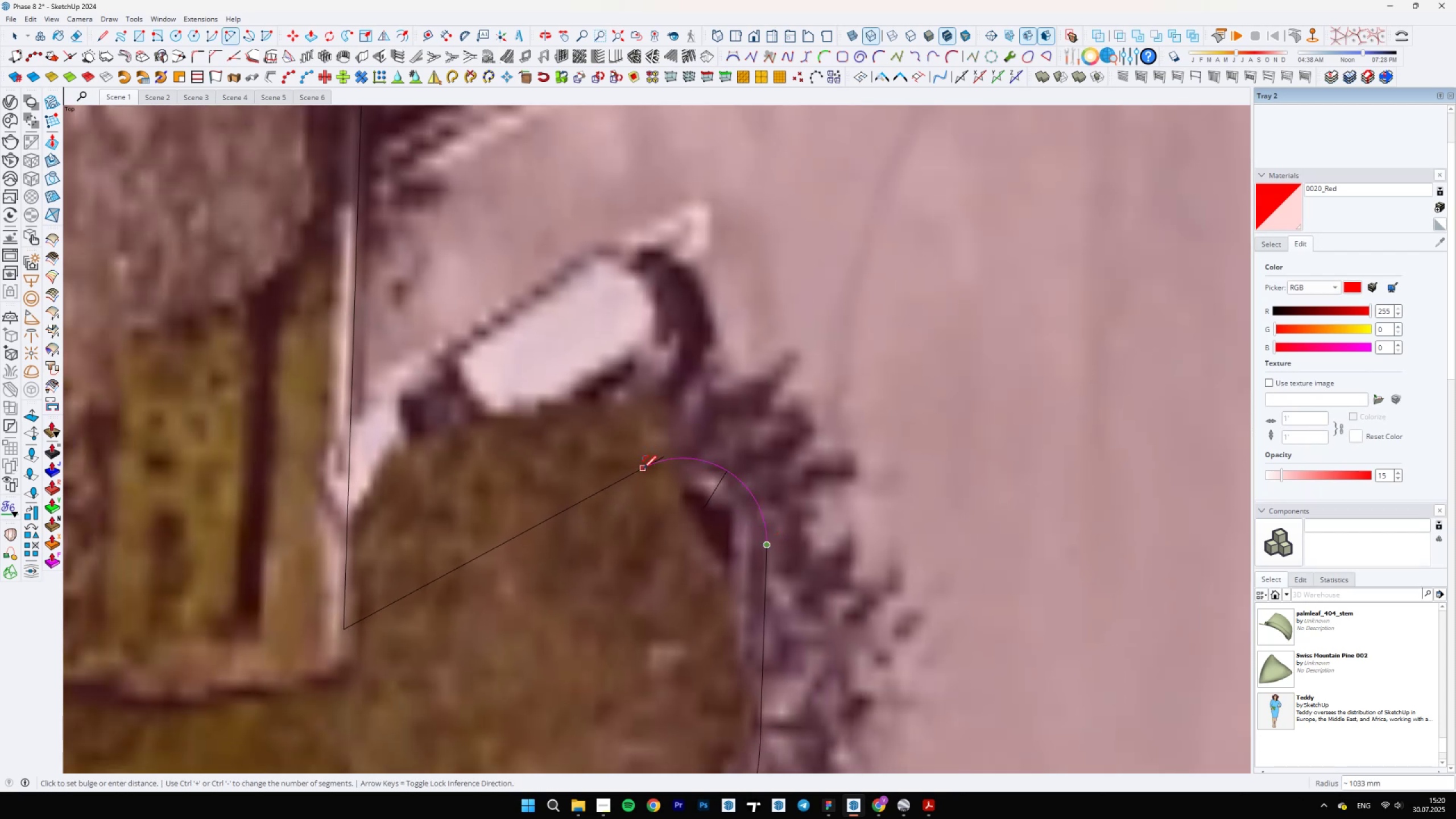 
key(E)
 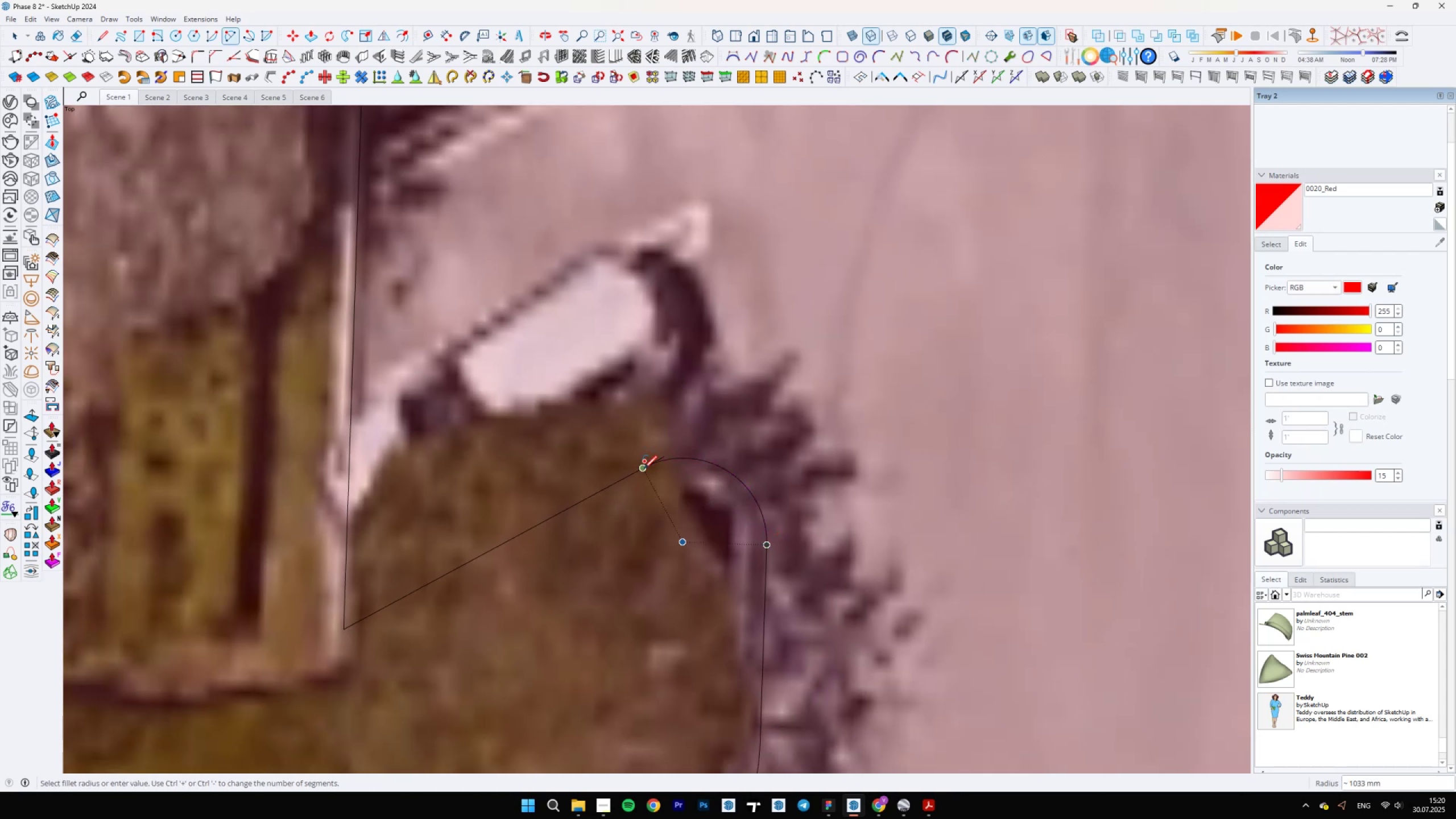 
left_click_drag(start_coordinate=[669, 453], to_coordinate=[661, 458])
 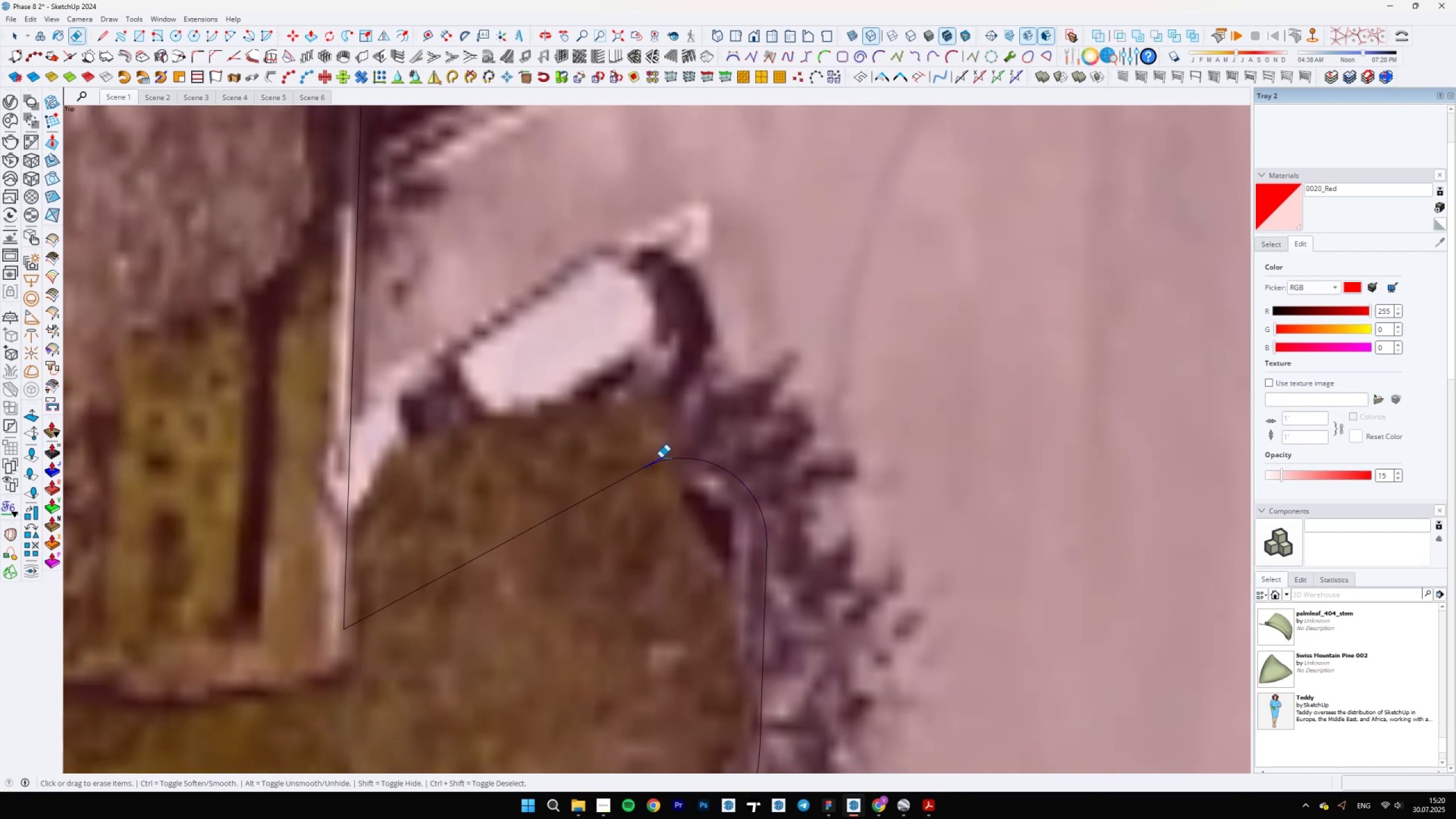 
key(Space)
 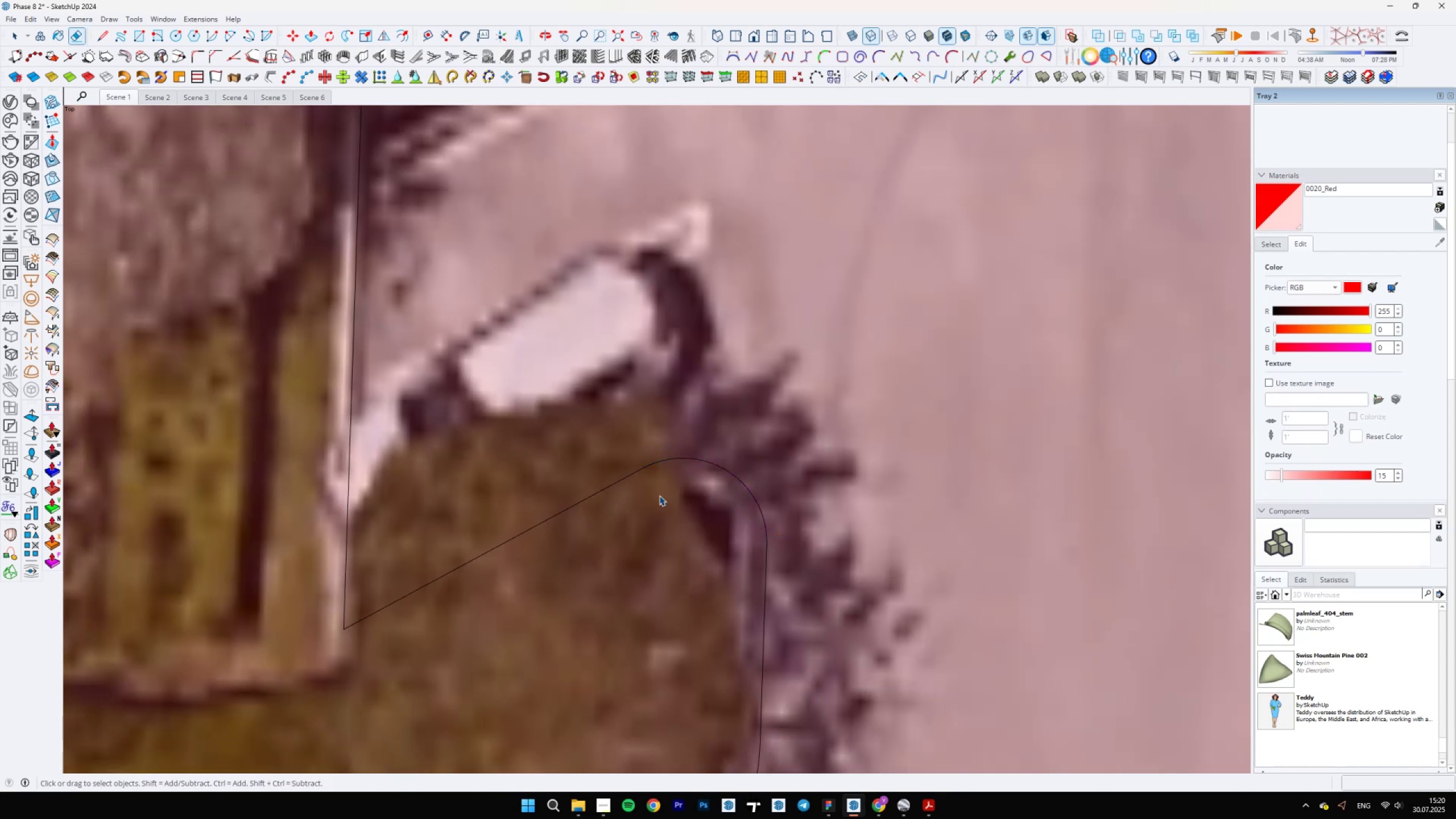 
left_click([657, 503])
 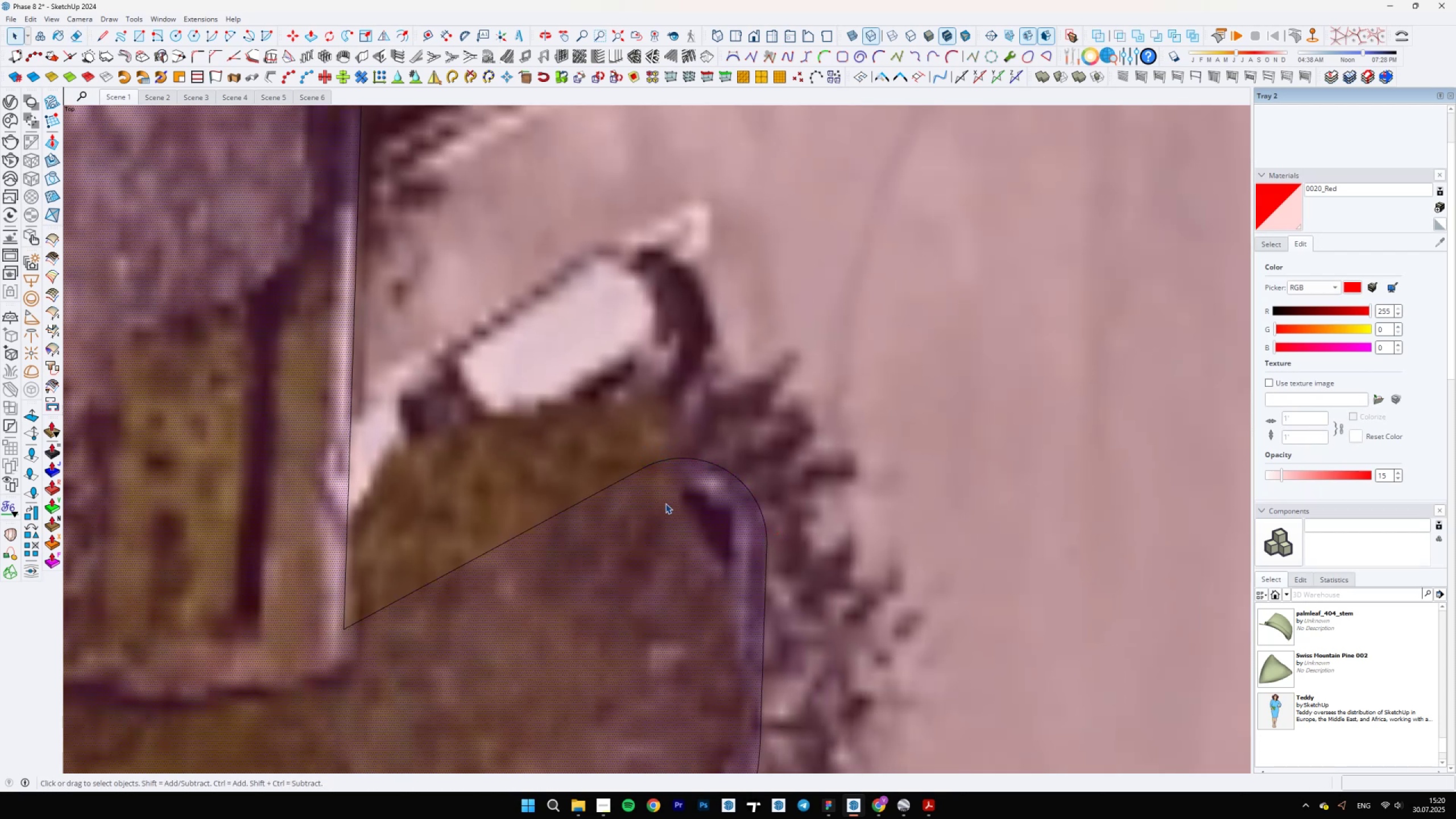 
scroll: coordinate [734, 557], scroll_direction: down, amount: 26.0
 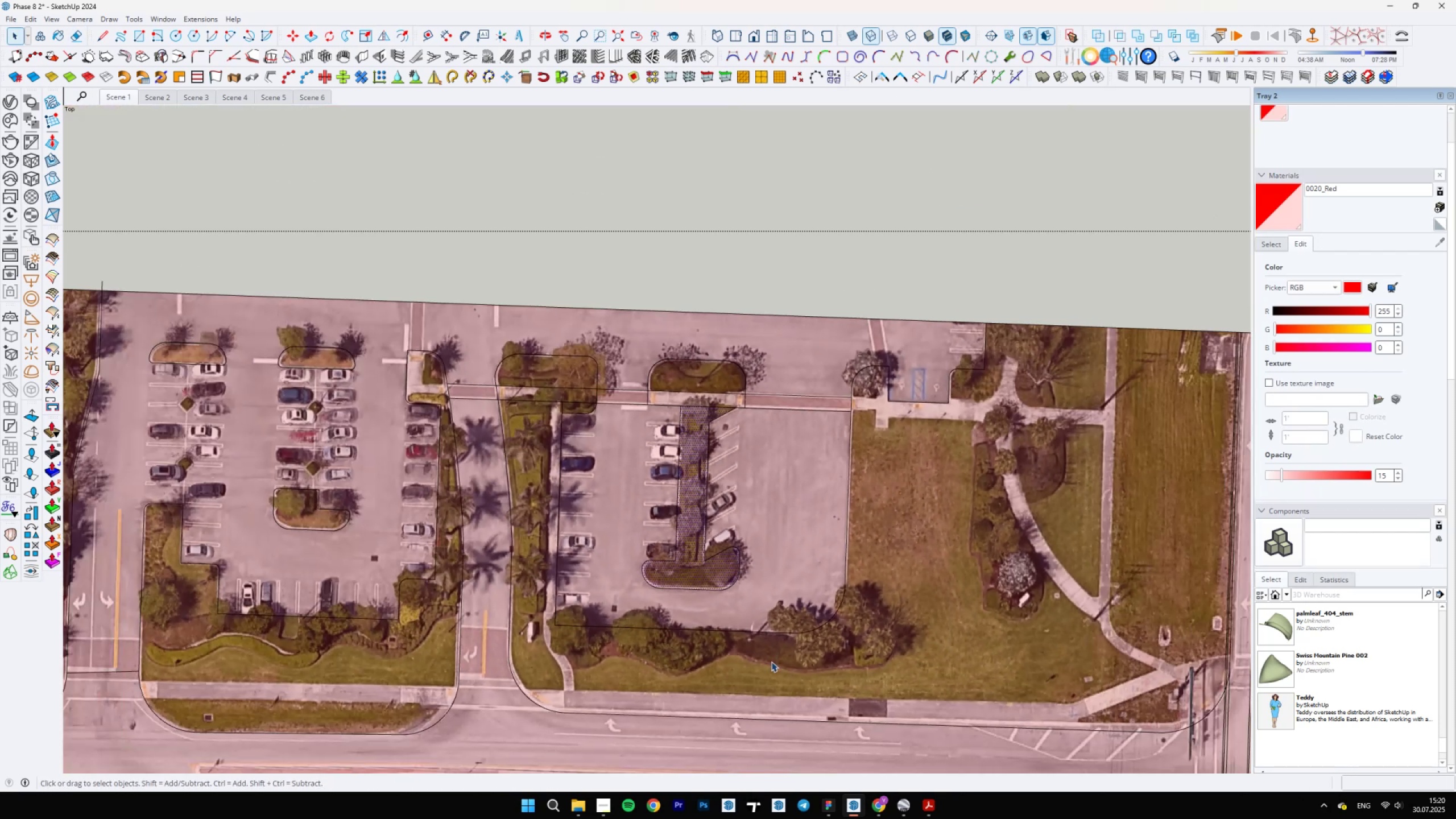 
scroll: coordinate [571, 640], scroll_direction: up, amount: 6.0
 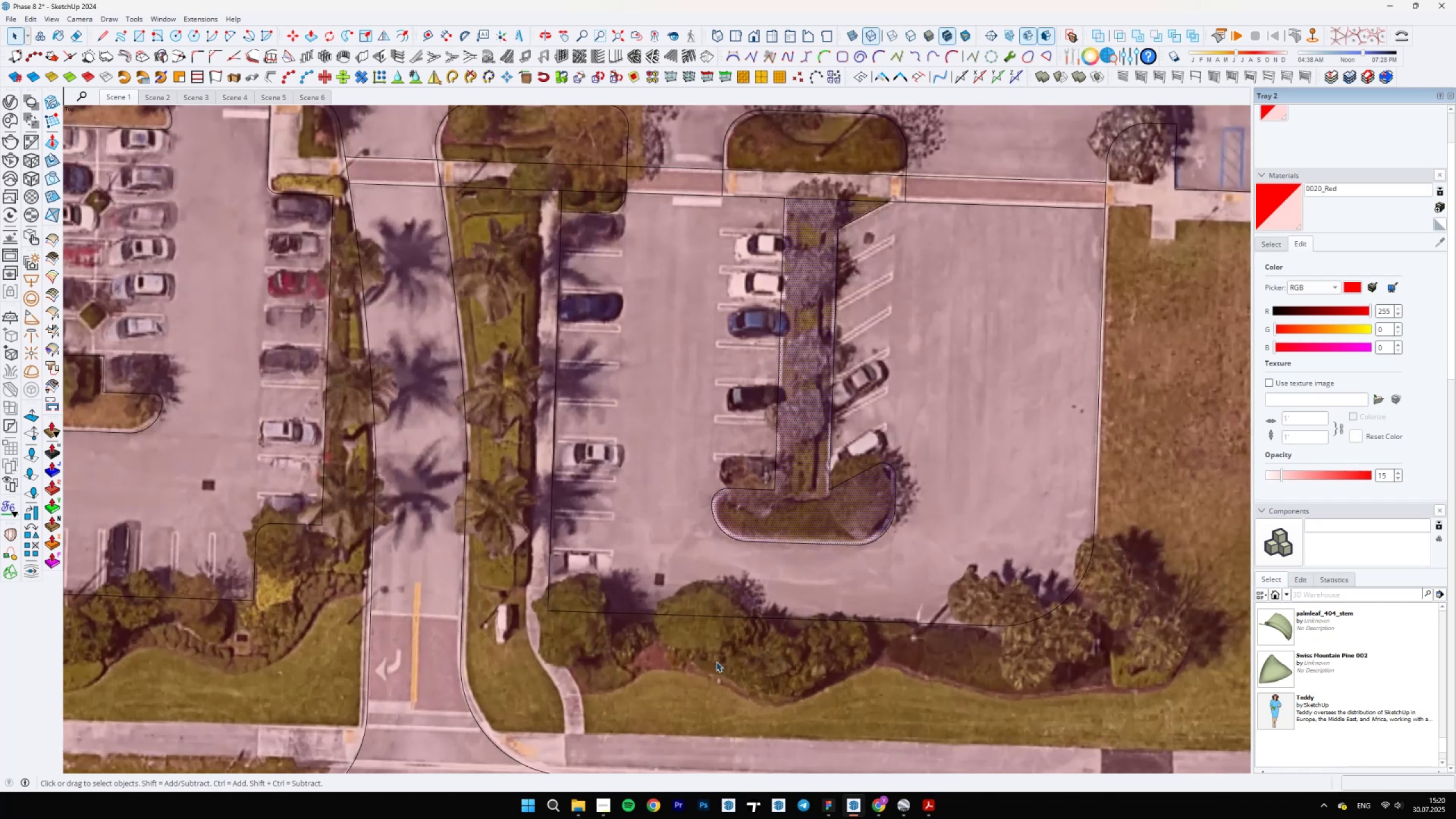 
scroll: coordinate [751, 655], scroll_direction: down, amount: 5.0
 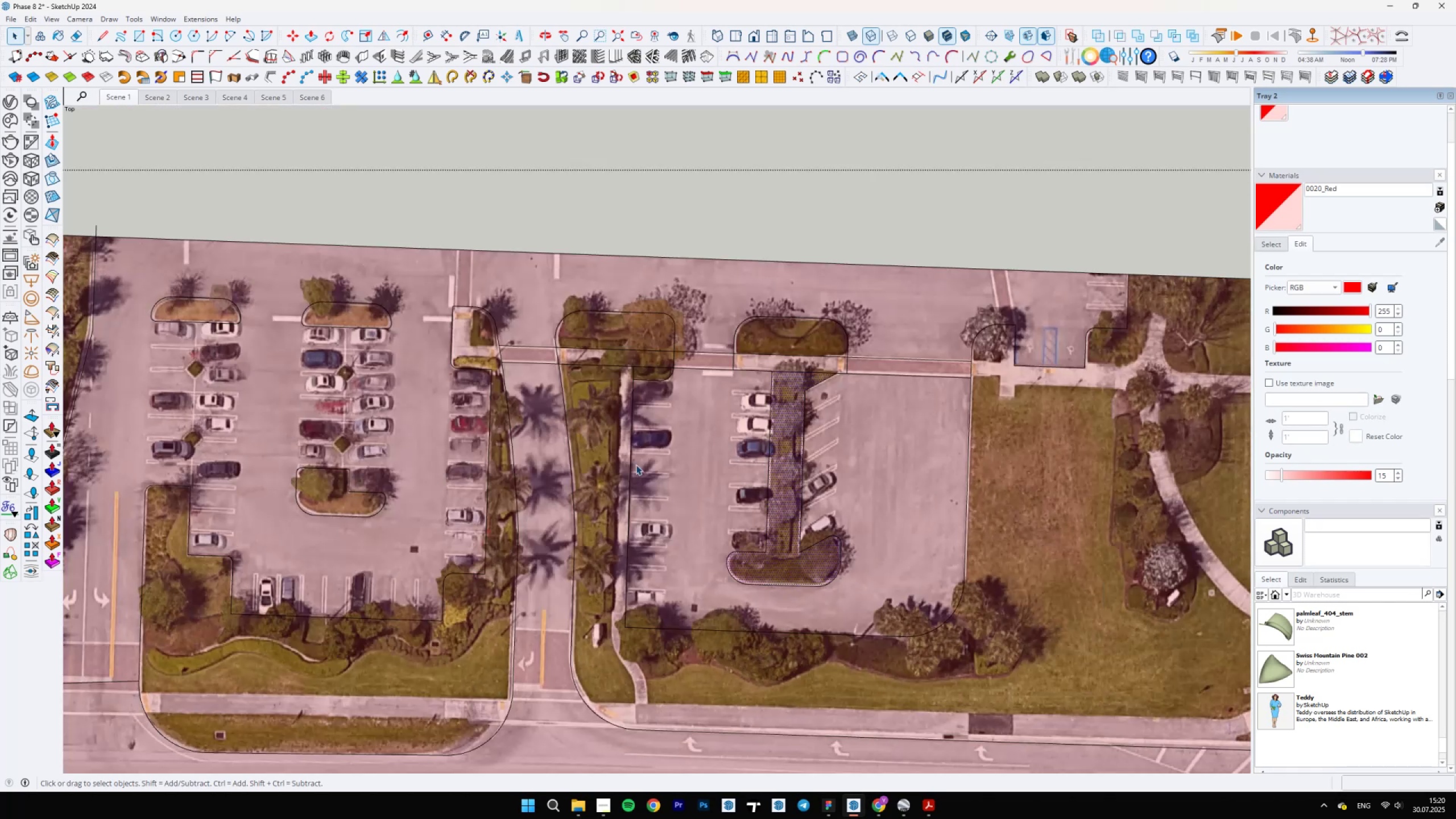 
scroll: coordinate [664, 332], scroll_direction: up, amount: 10.0
 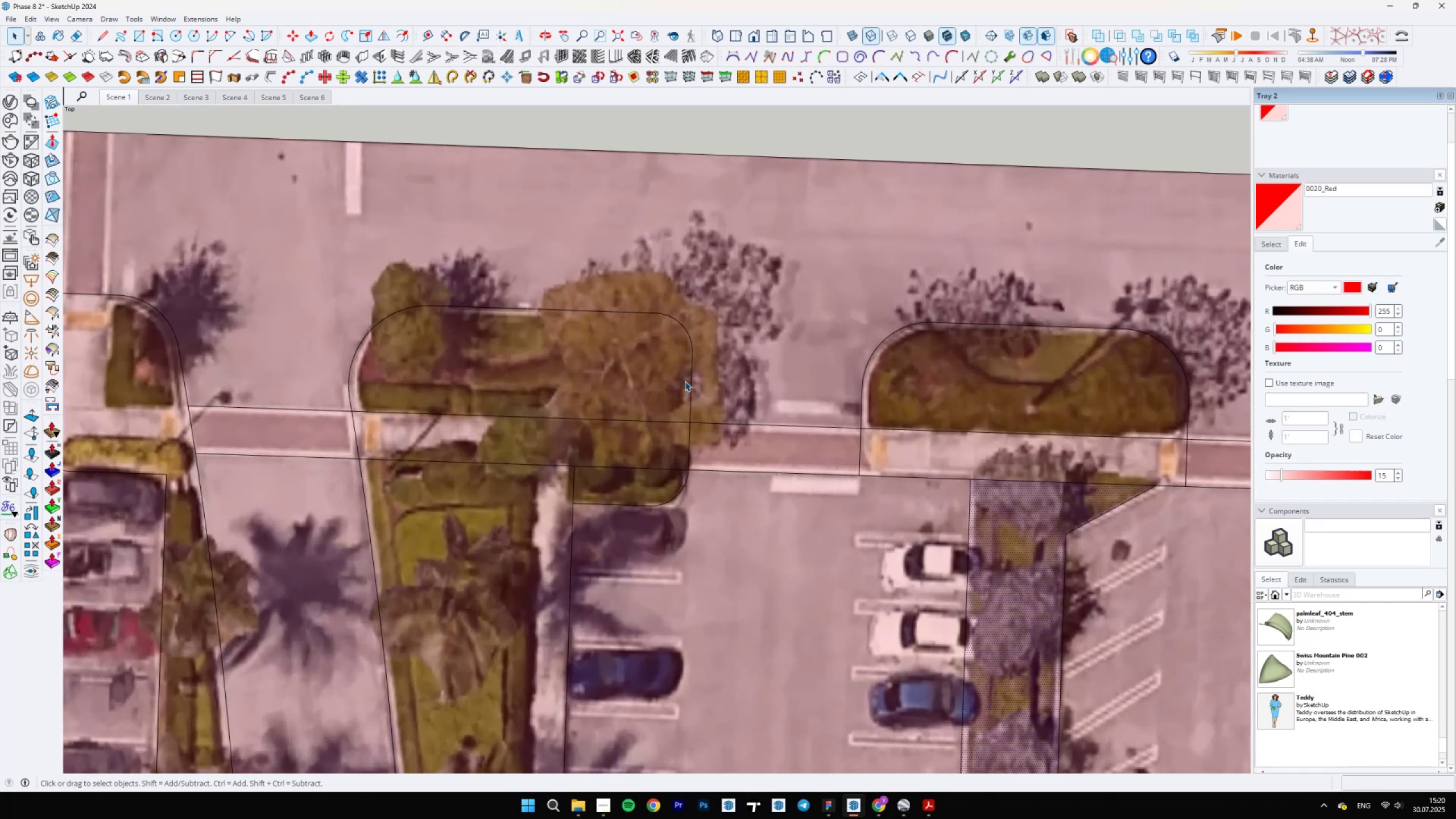 
scroll: coordinate [783, 489], scroll_direction: down, amount: 15.0
 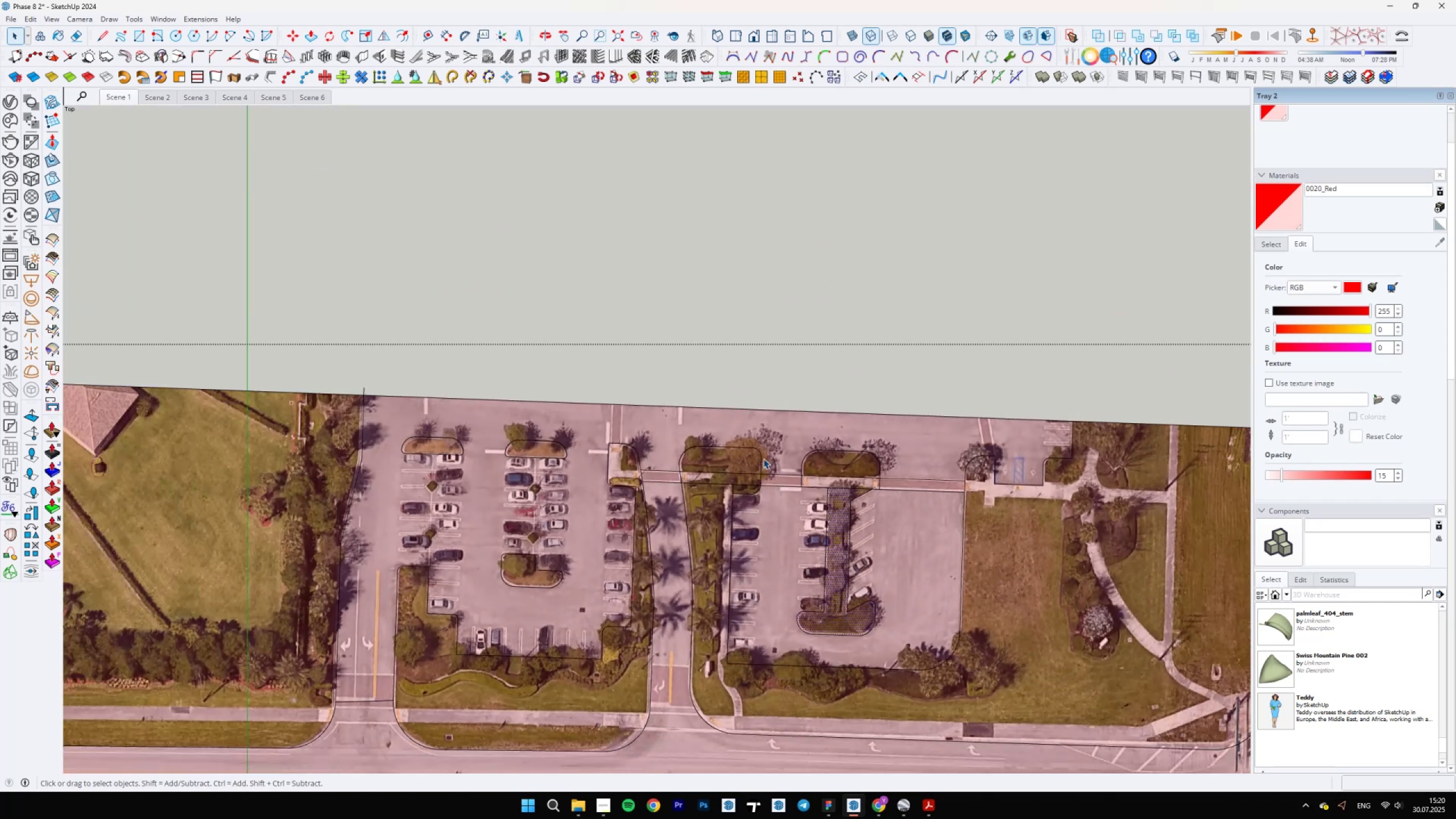 
wait(5.48)
 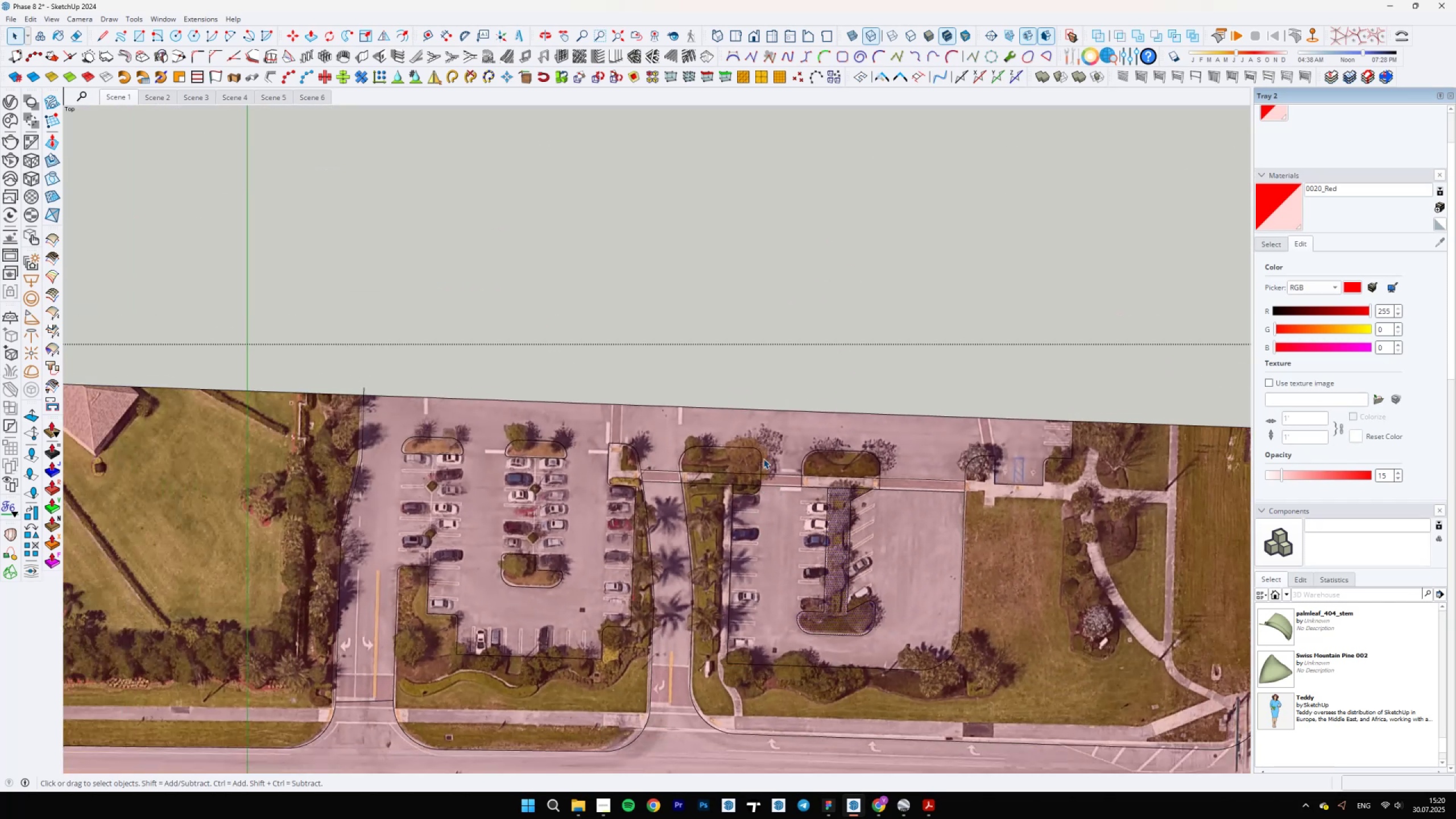 
scroll: coordinate [732, 339], scroll_direction: down, amount: 11.0
 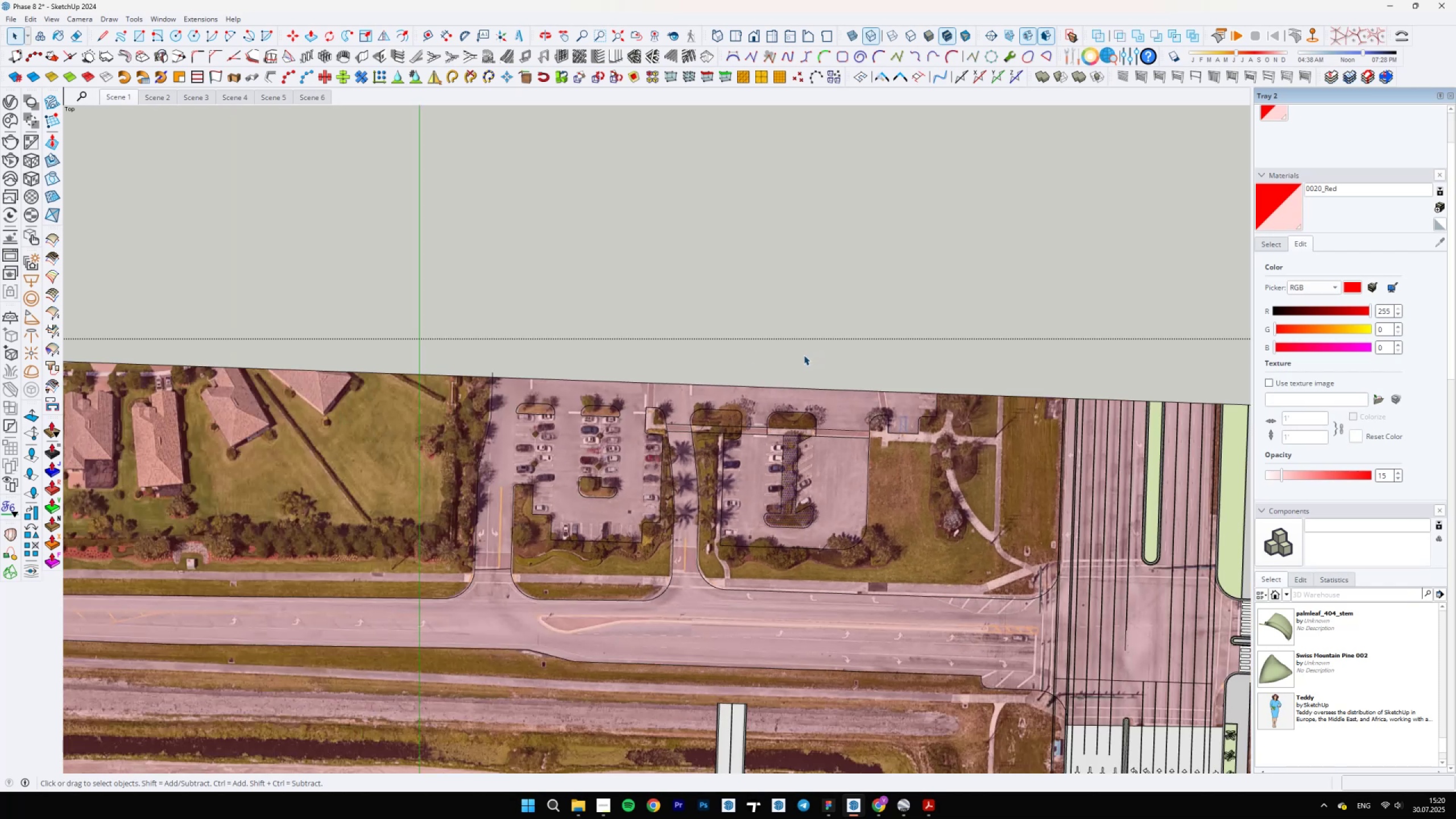 
scroll: coordinate [951, 505], scroll_direction: up, amount: 11.0
 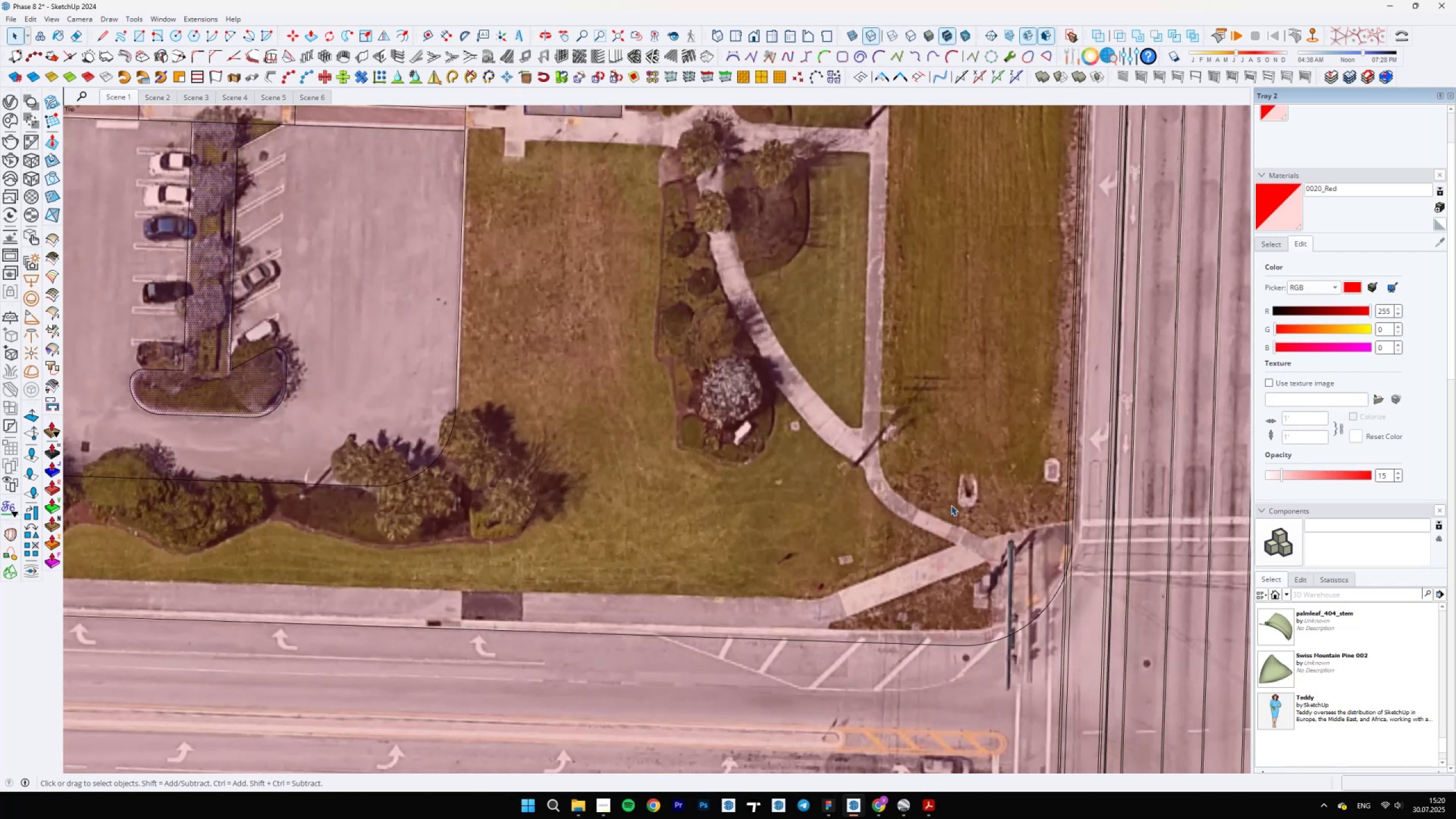 
scroll: coordinate [821, 508], scroll_direction: down, amount: 18.0
 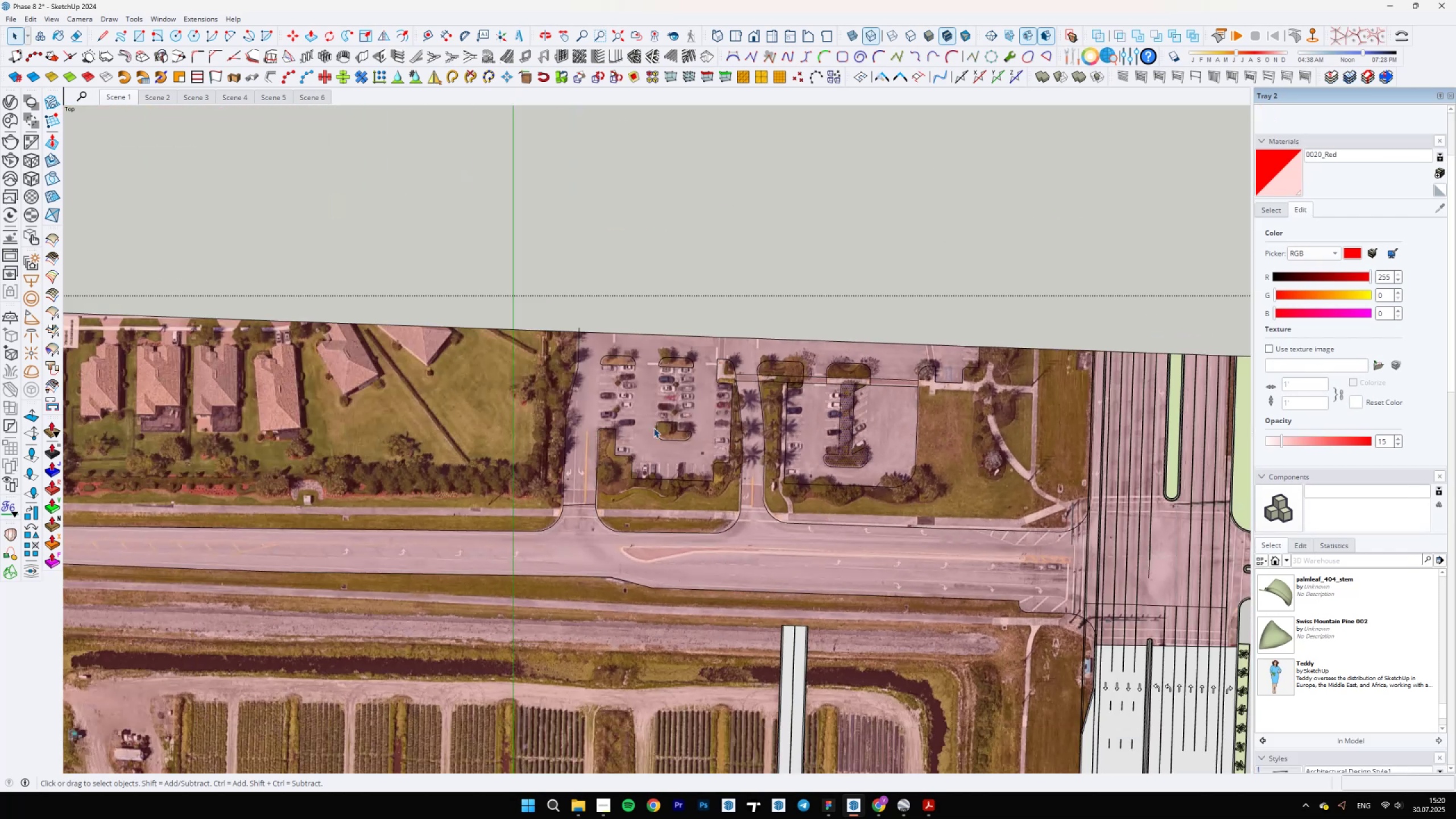 
scroll: coordinate [628, 338], scroll_direction: up, amount: 19.0
 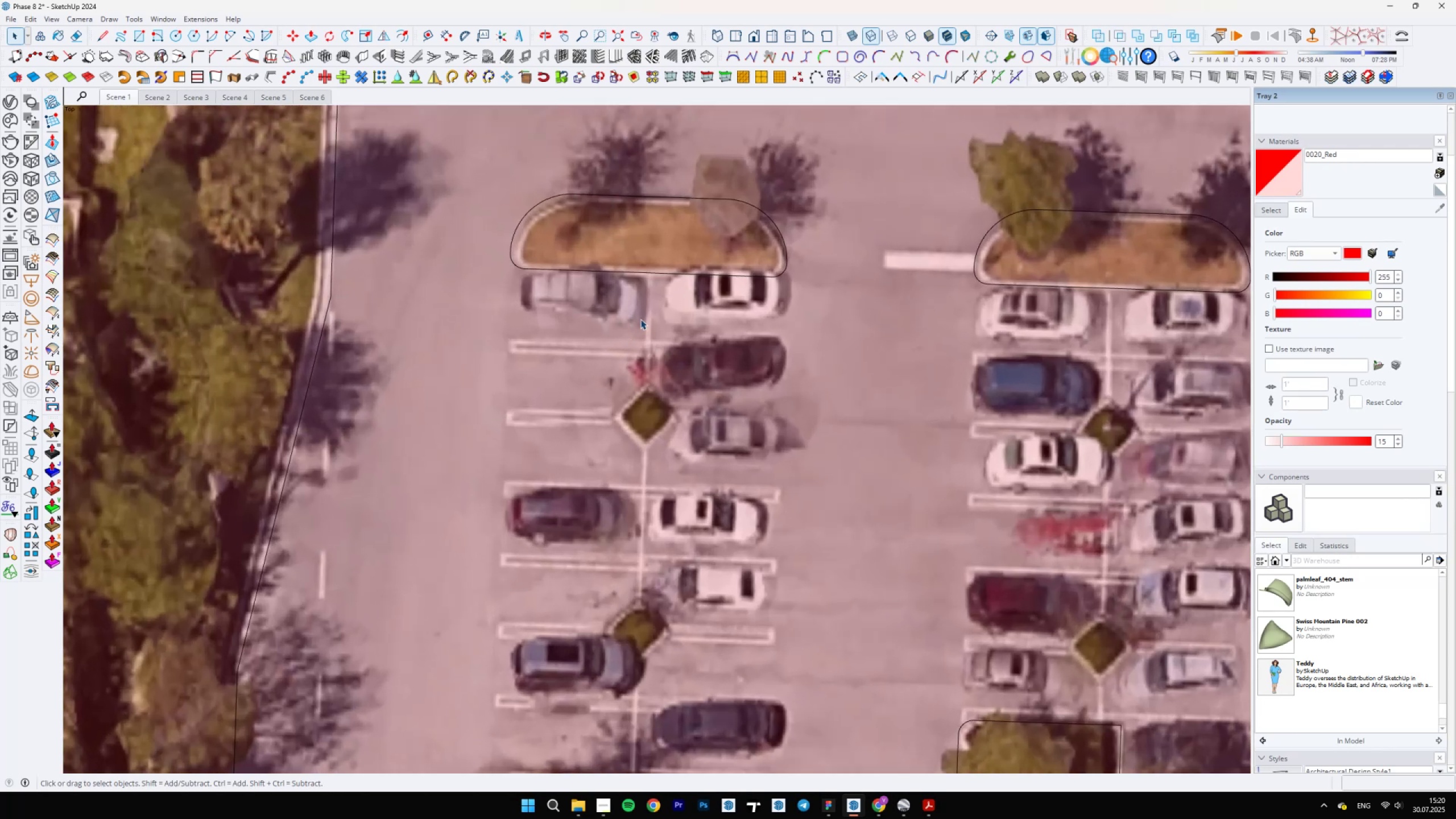 
key(L)
 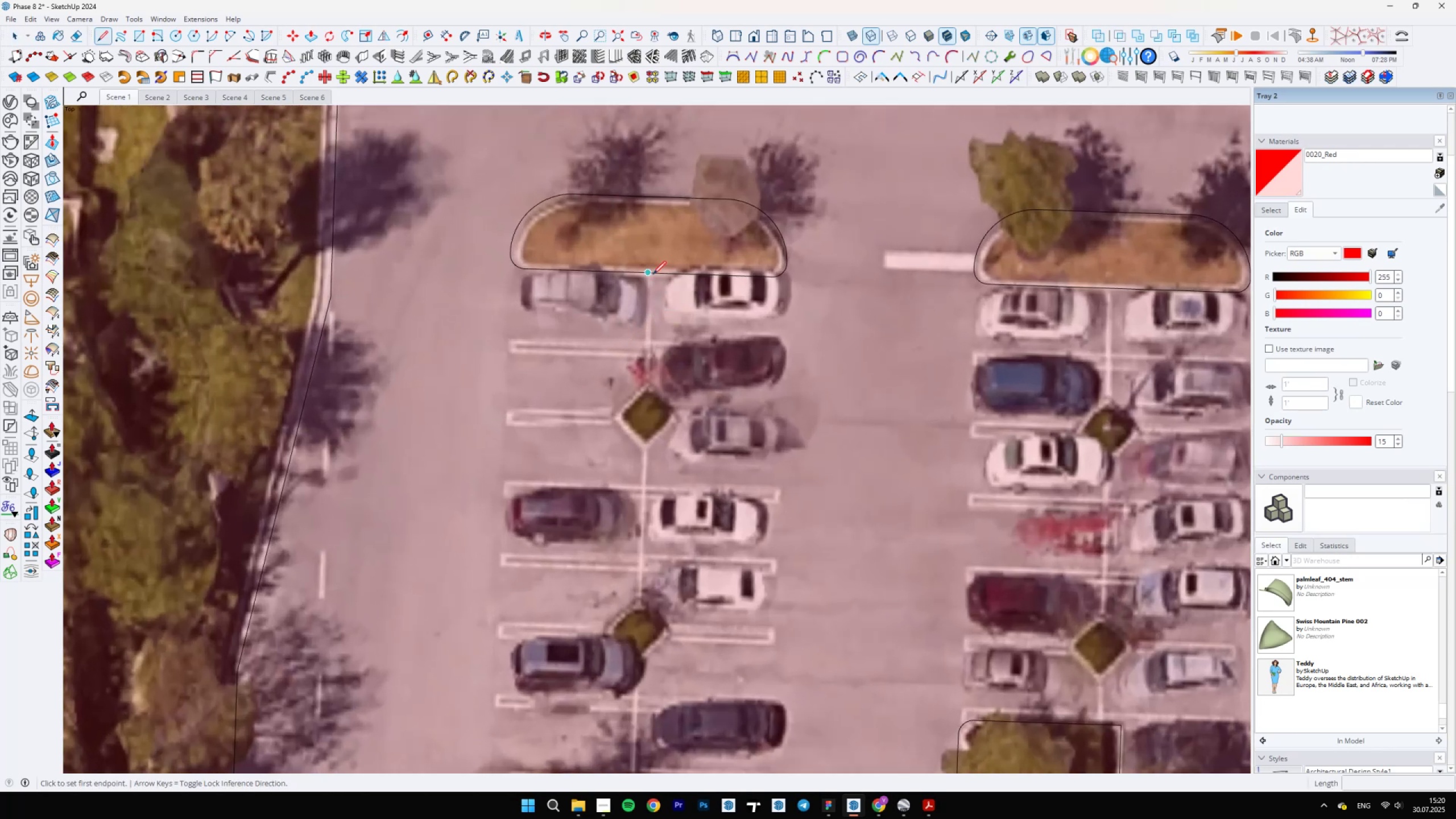 
left_click([651, 272])
 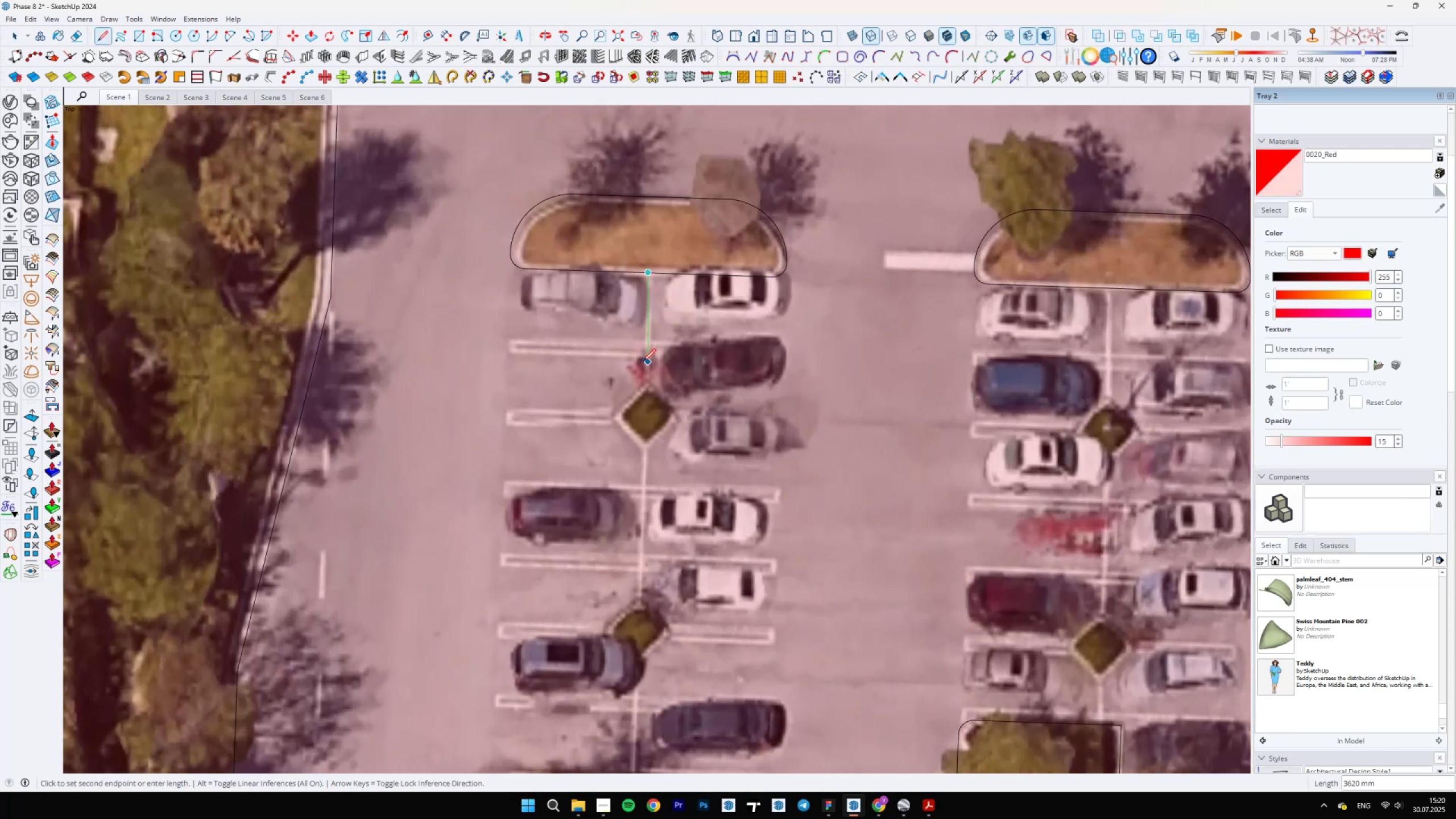 
hold_key(key=ShiftLeft, duration=1.41)
left_click([635, 679])
 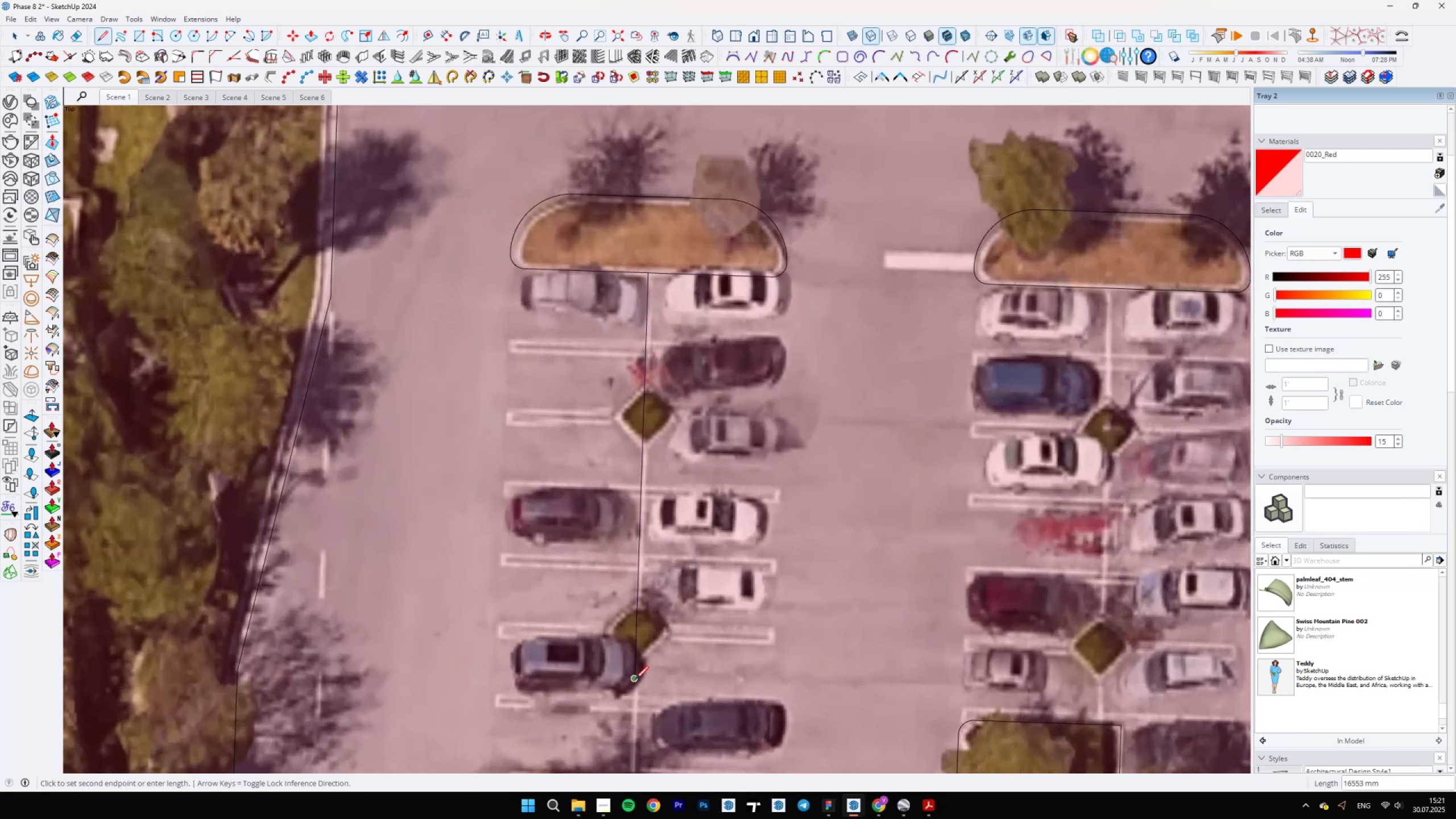 
scroll: coordinate [651, 425], scroll_direction: up, amount: 5.0
 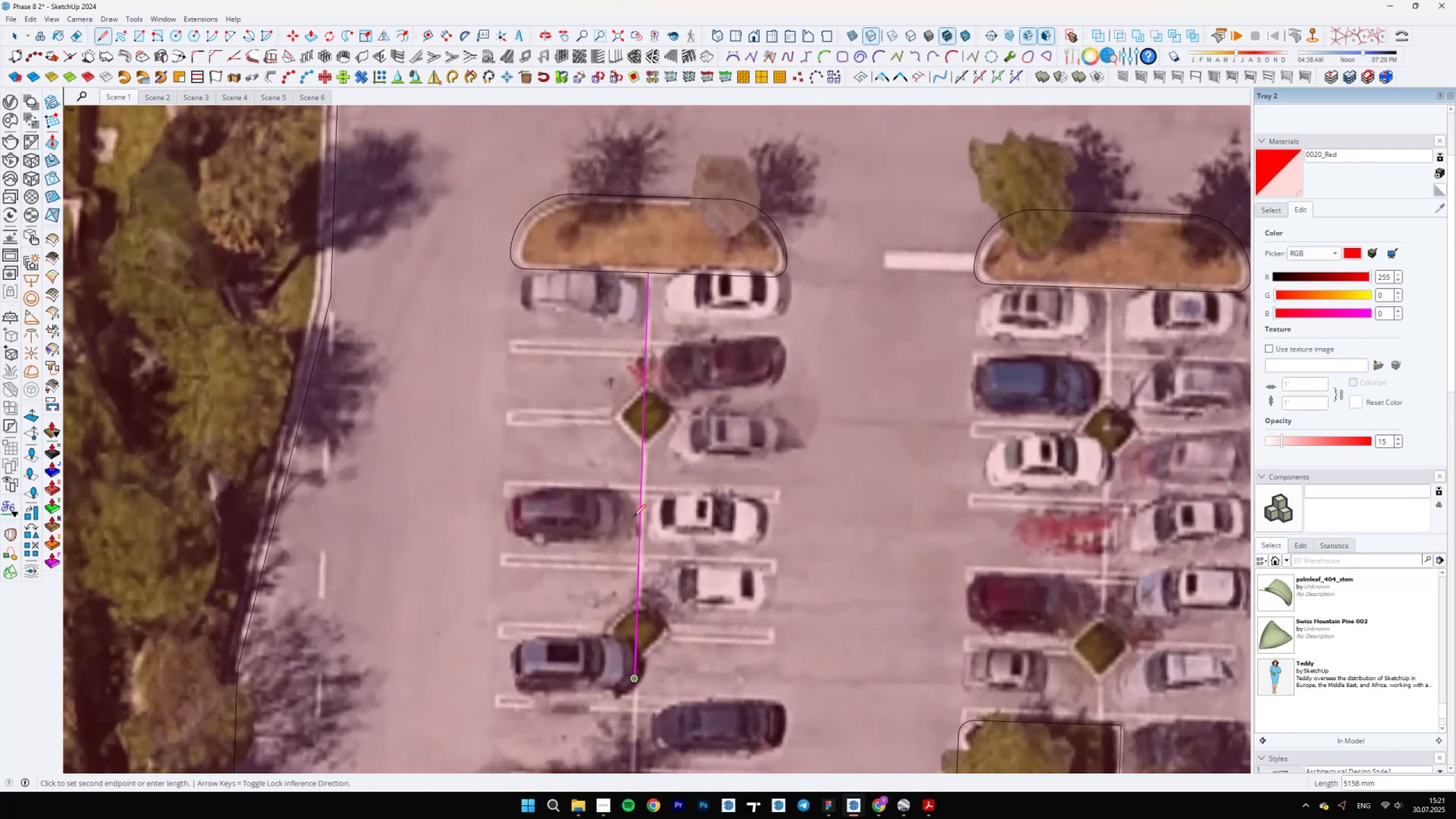 
key(Escape)
 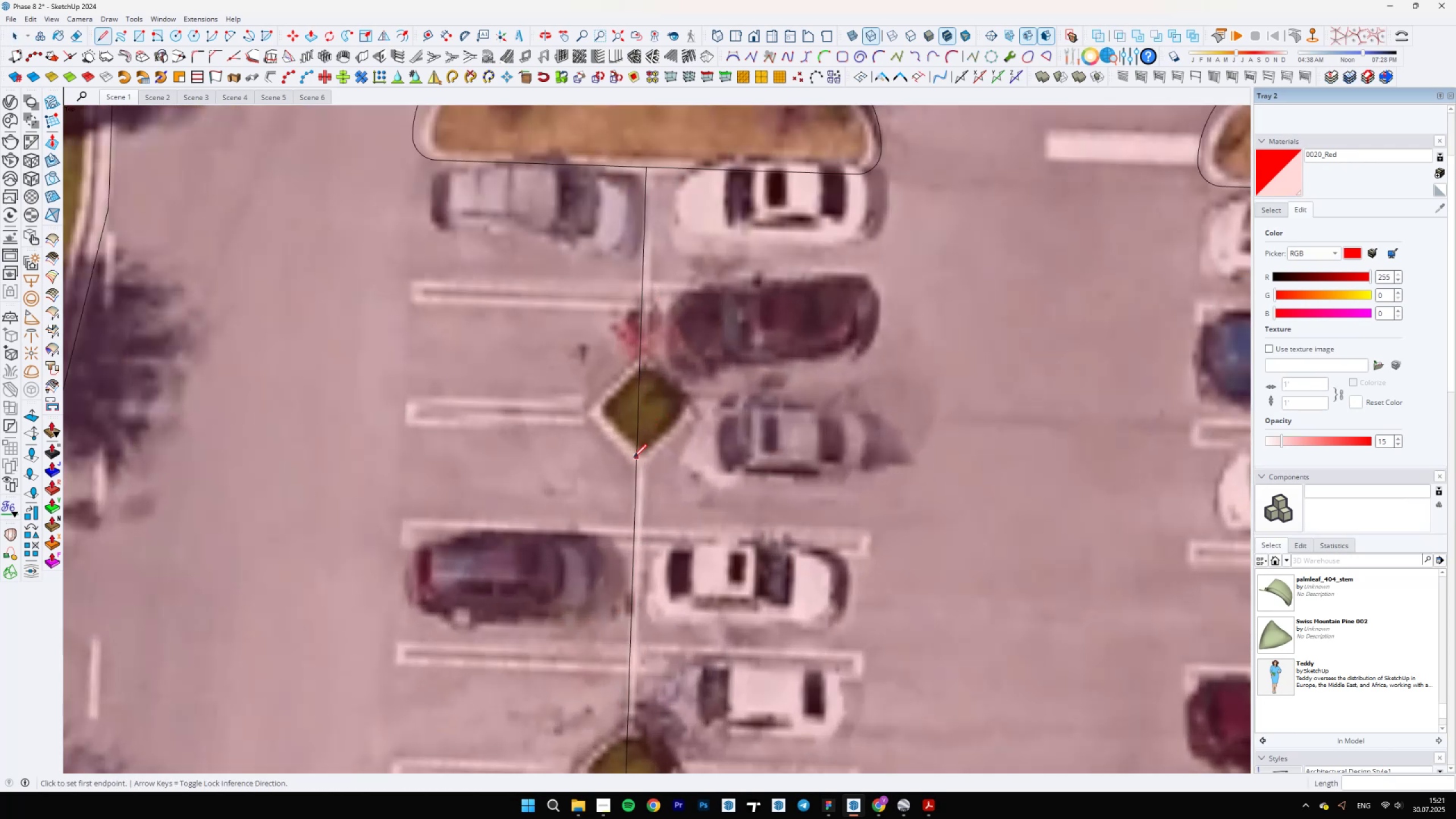 
left_click([634, 457])
 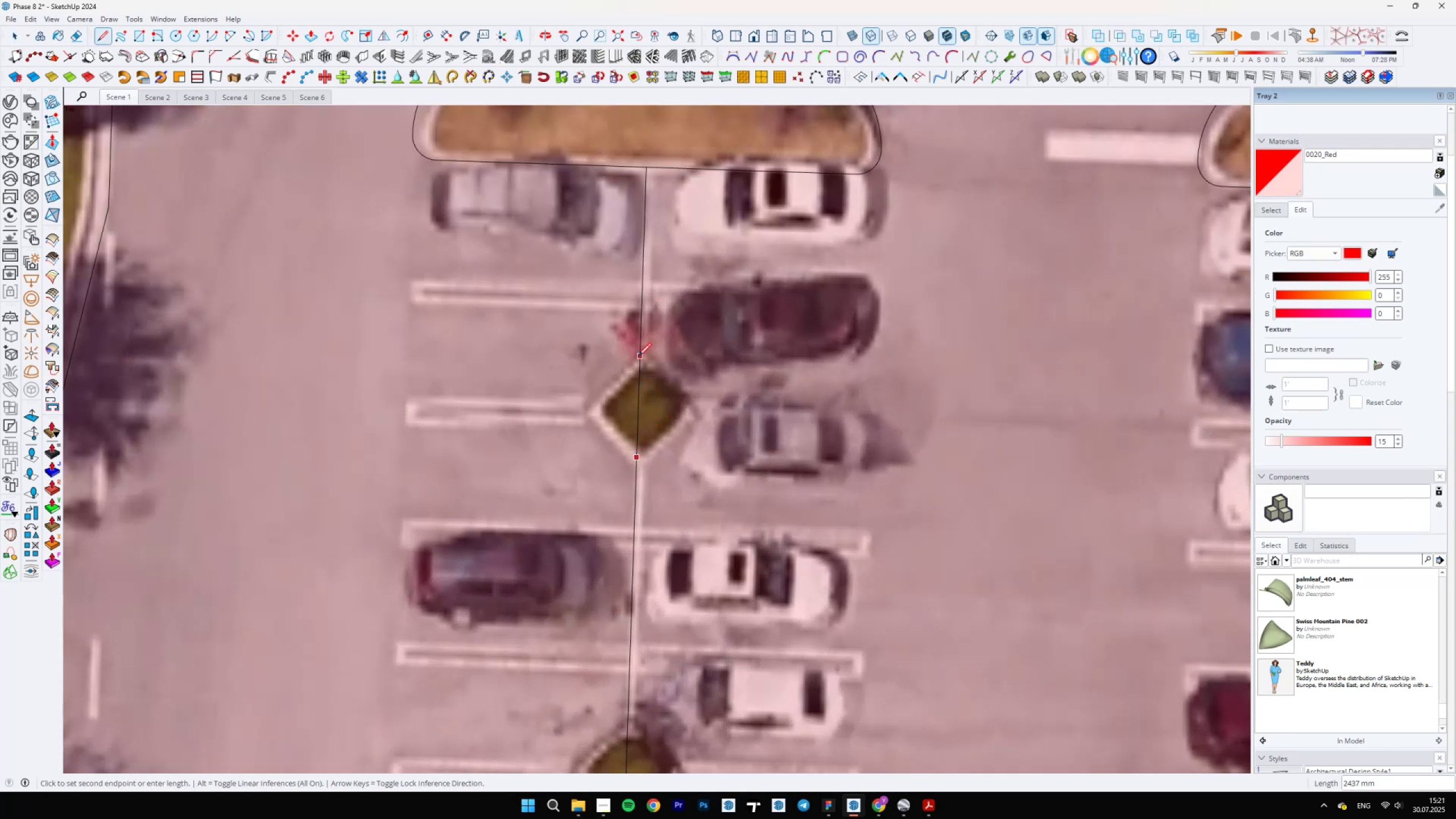 
type(2400)
 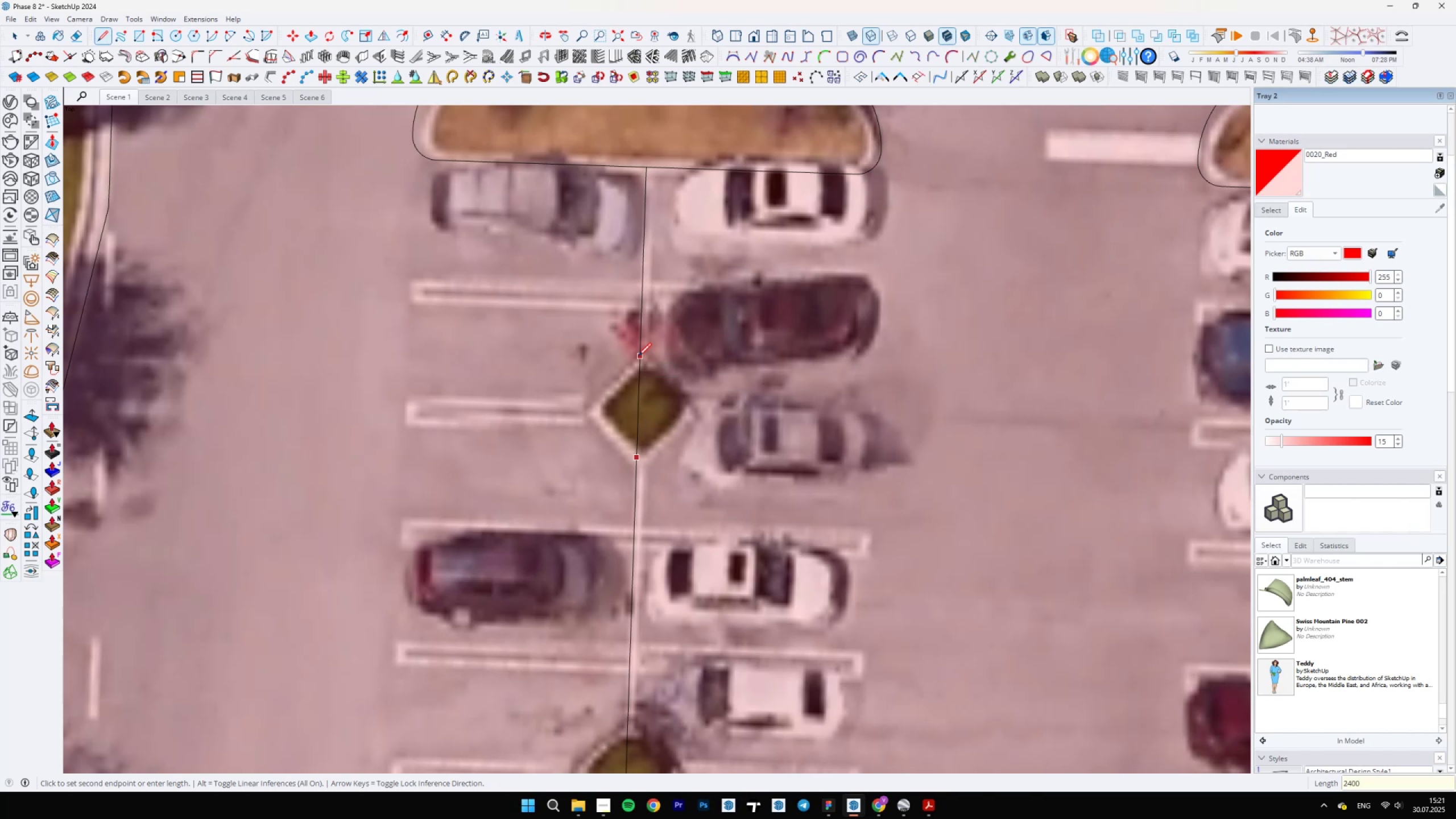 
key(Enter)
 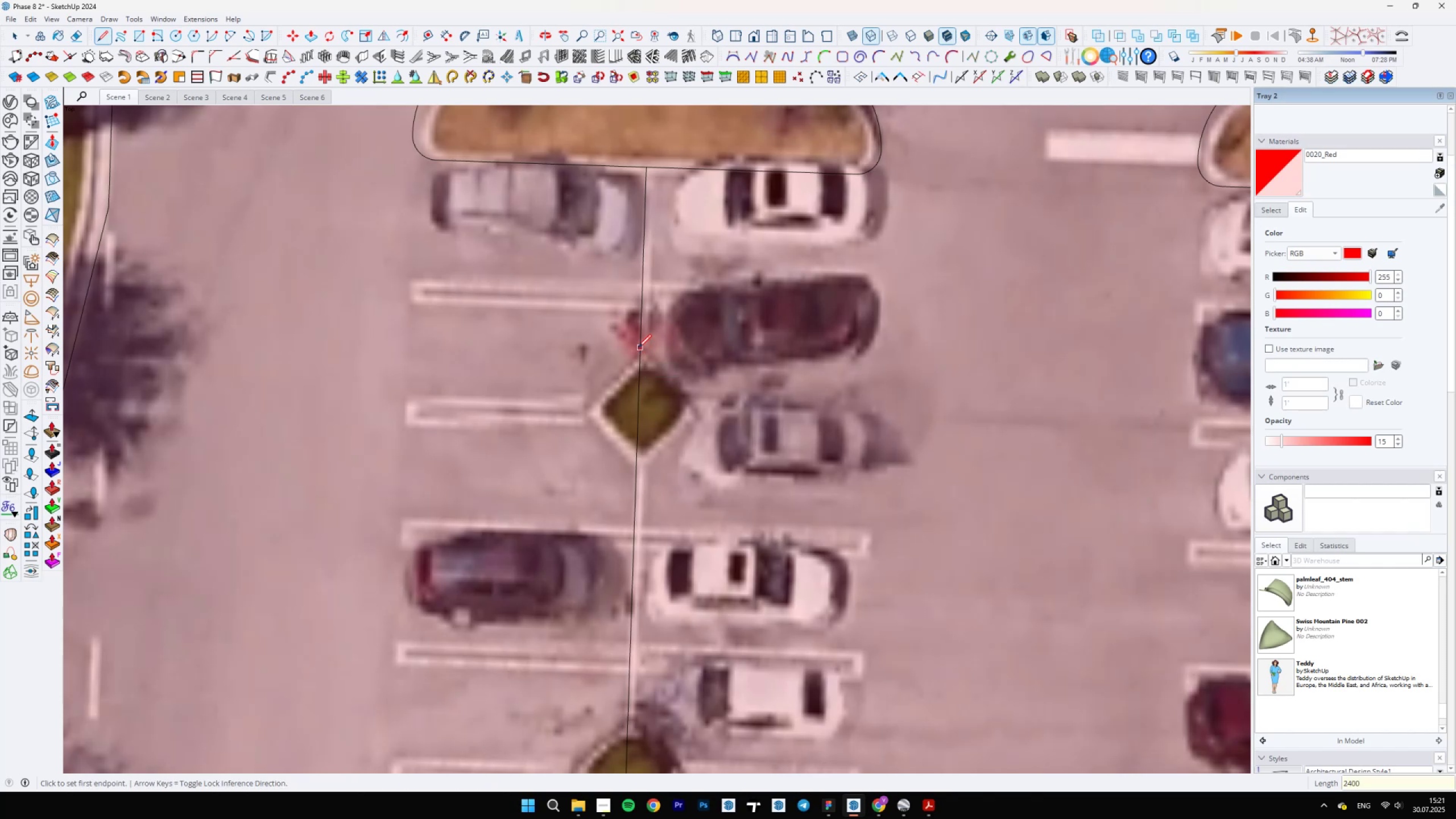 
left_click([637, 355])
 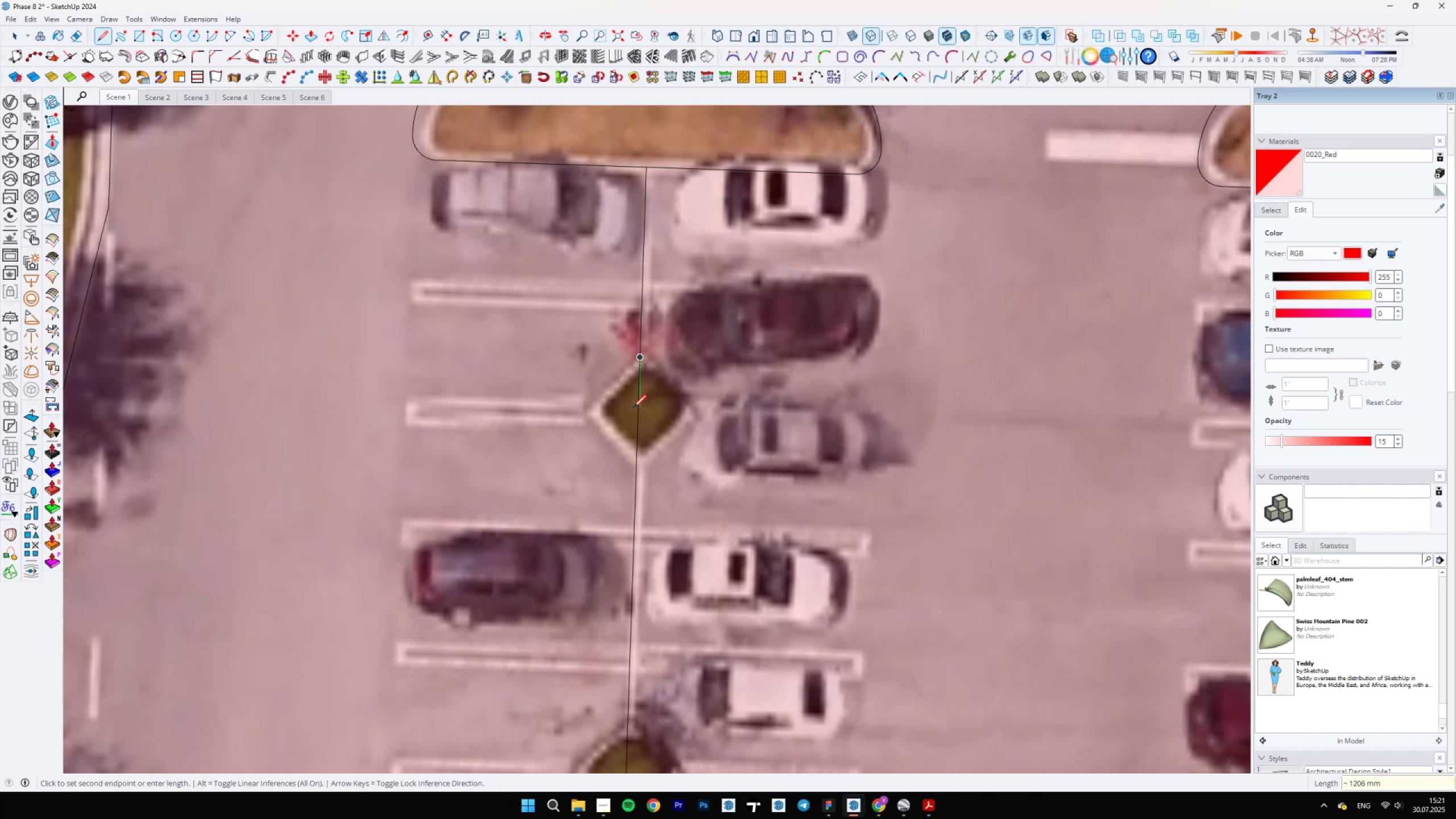 
scroll: coordinate [634, 413], scroll_direction: up, amount: 5.0
 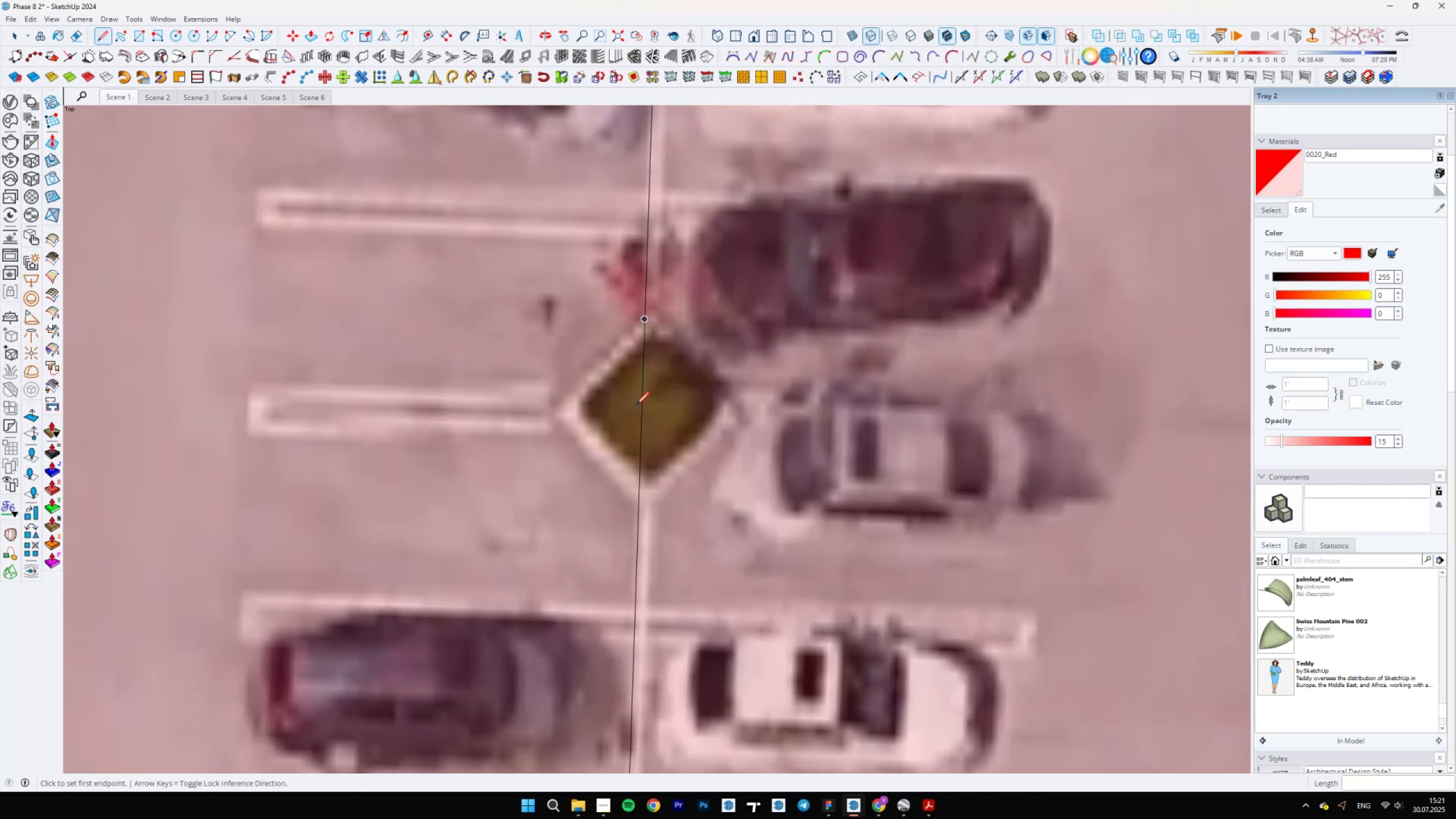 
key(Escape)
 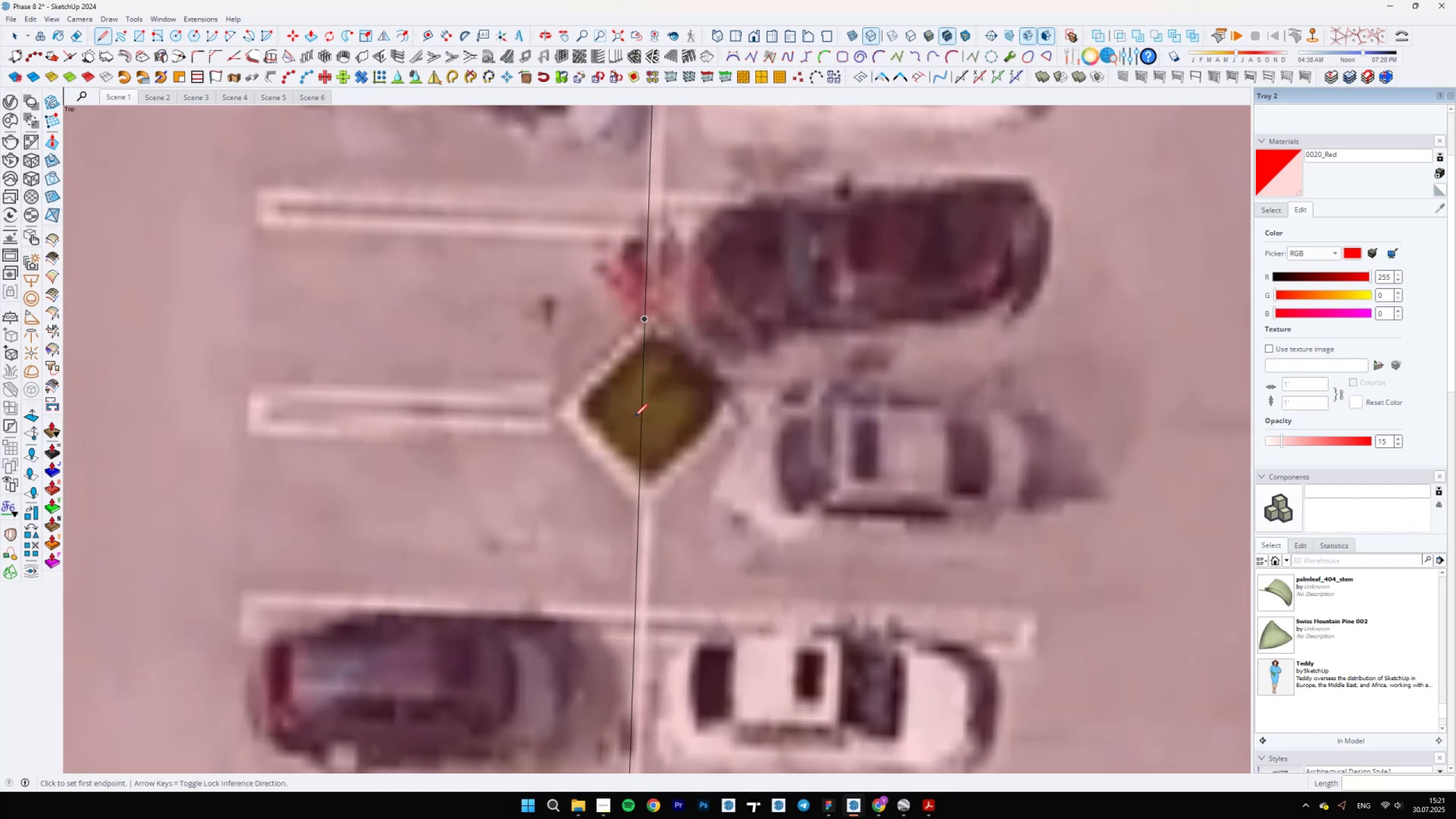 
left_click([640, 410])
 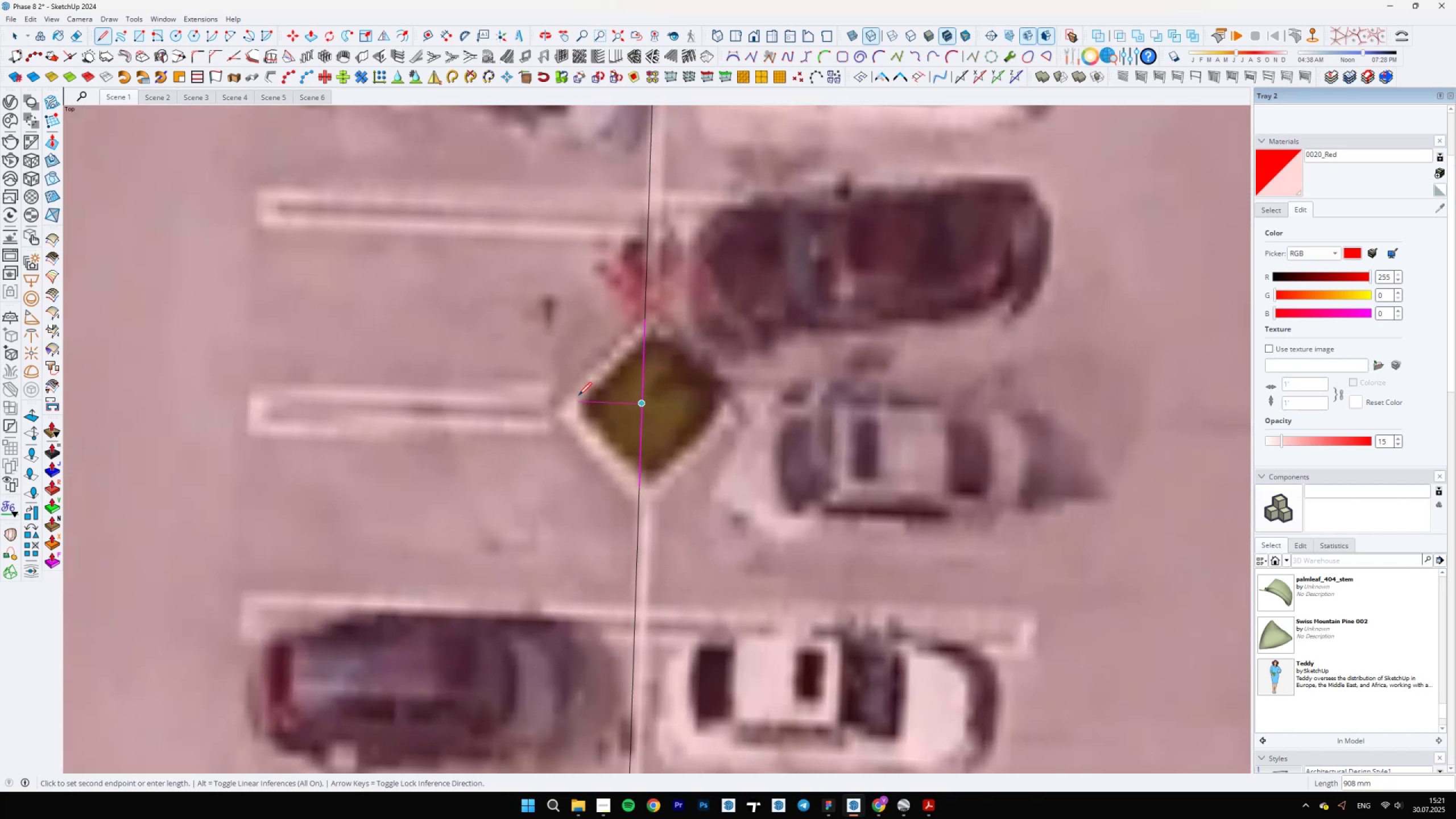 
type(1200)
 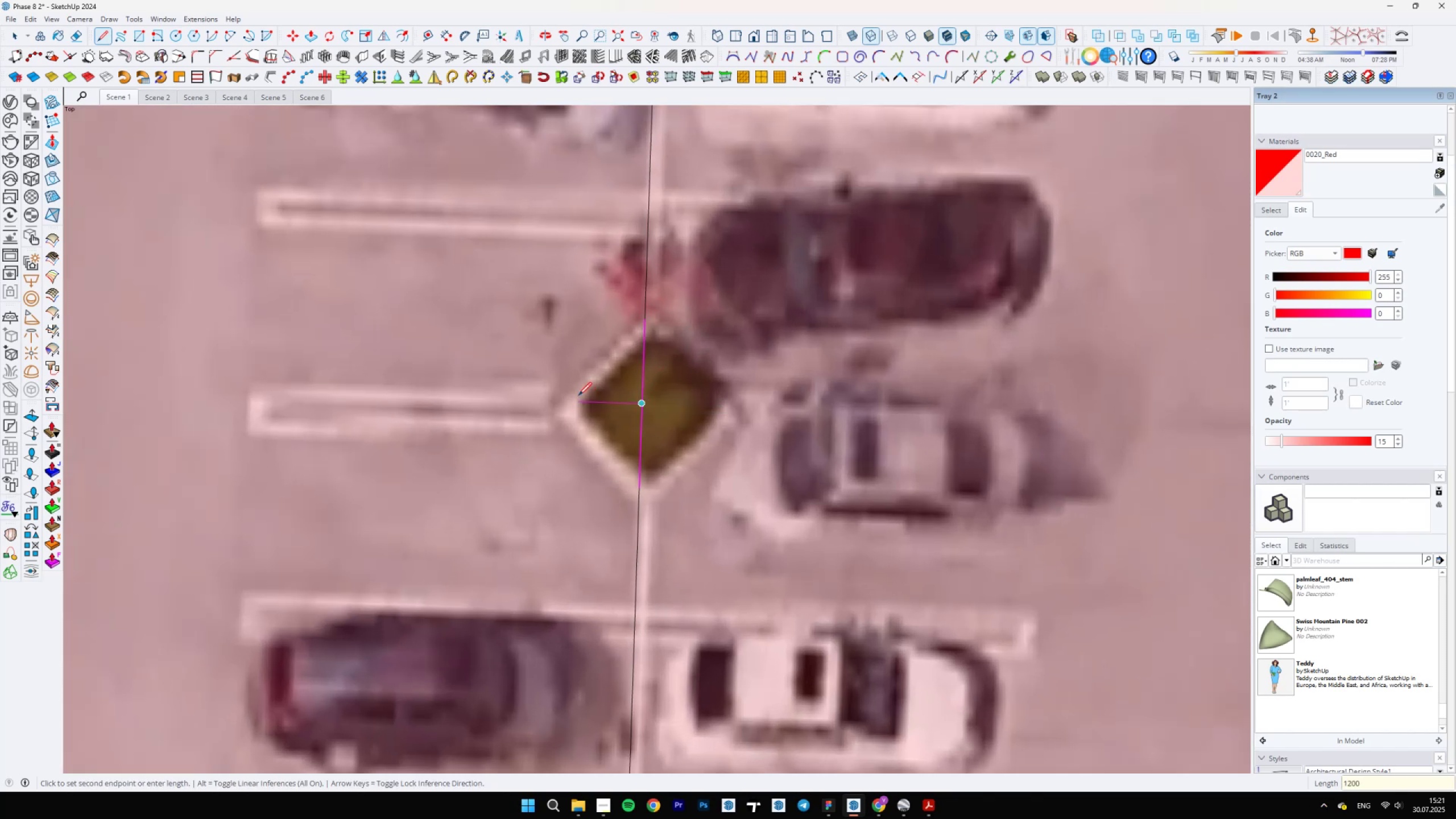 
key(Enter)
 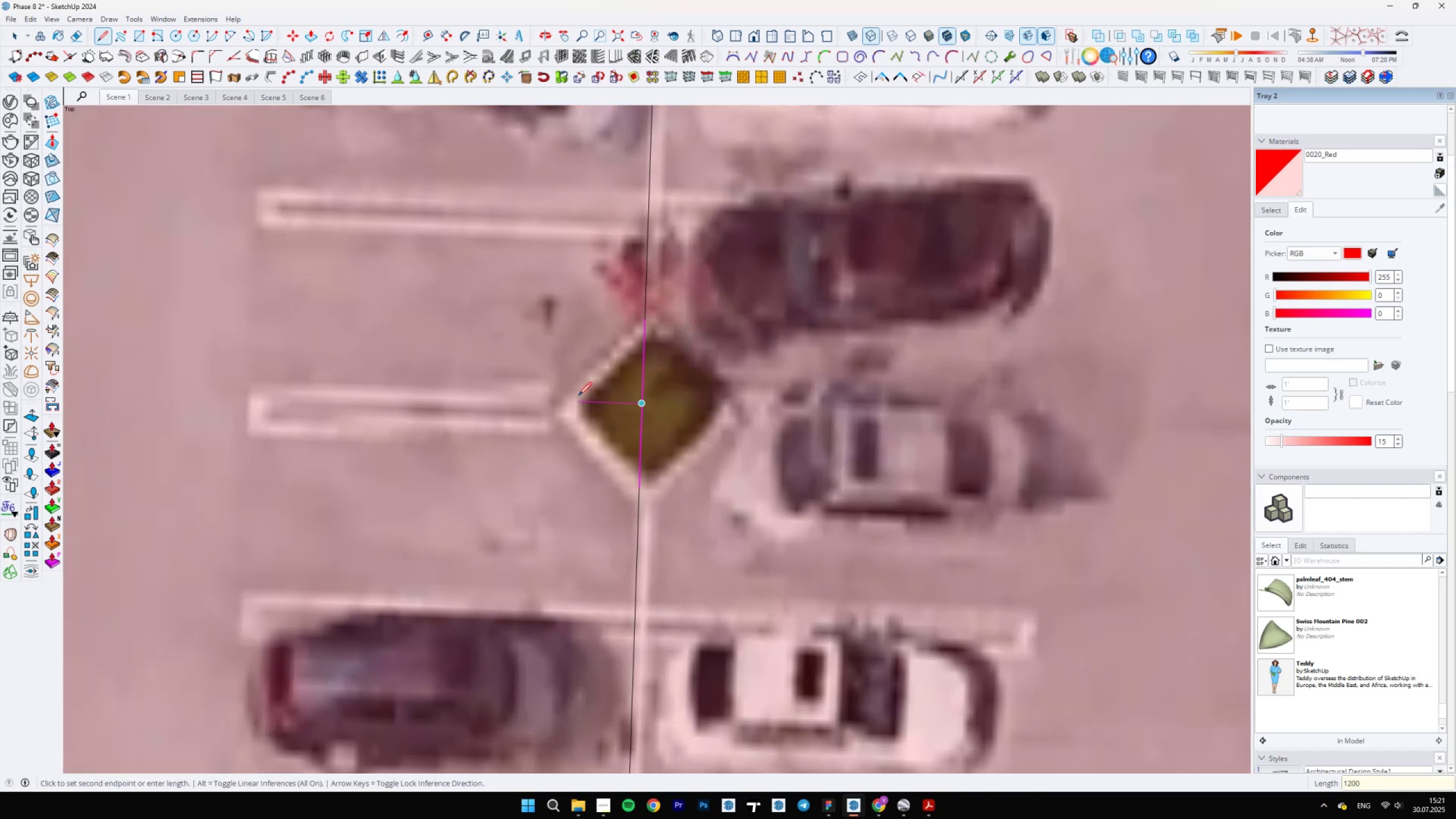 
type(2400)
 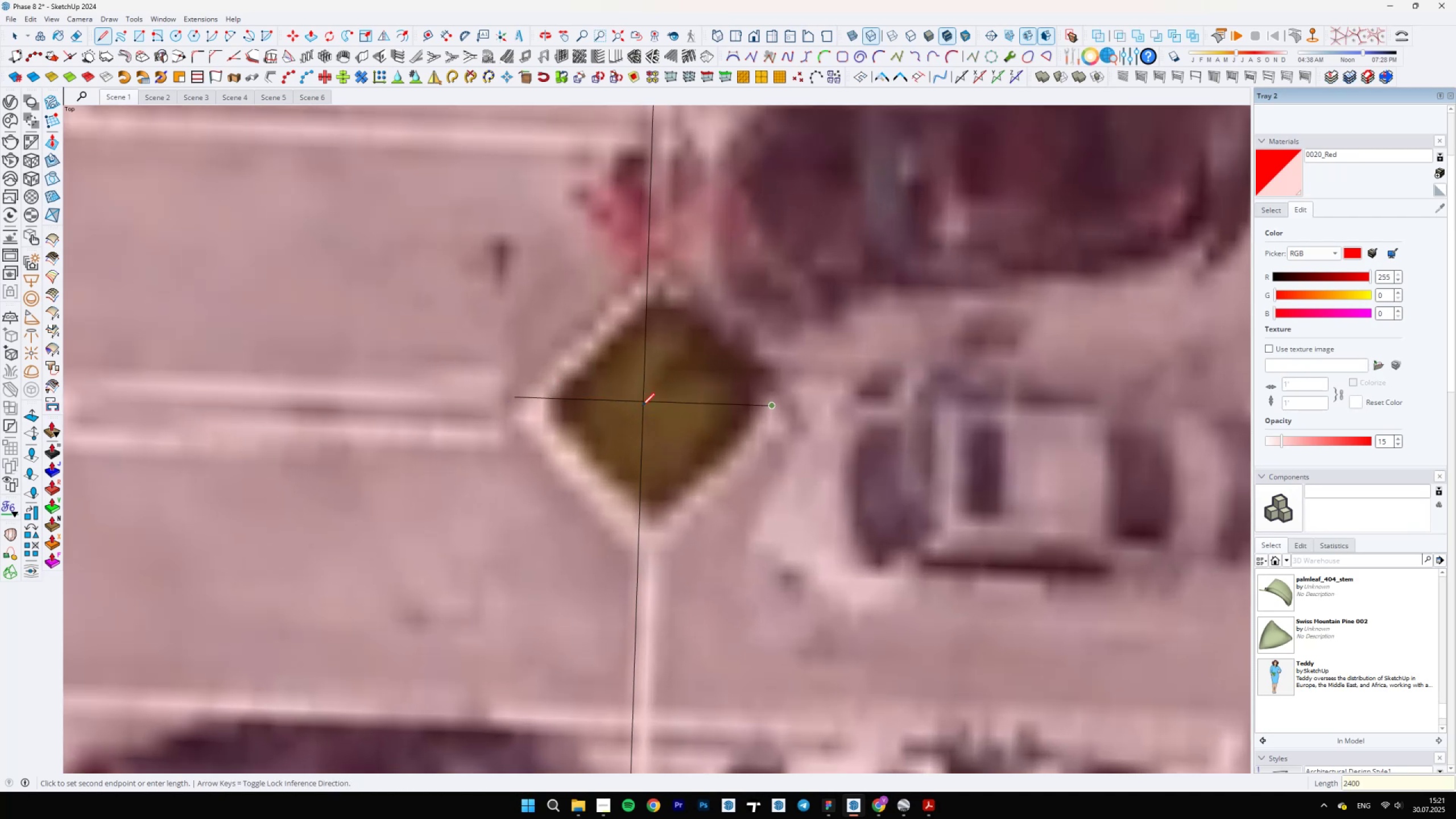 
scroll: coordinate [640, 408], scroll_direction: up, amount: 4.0
 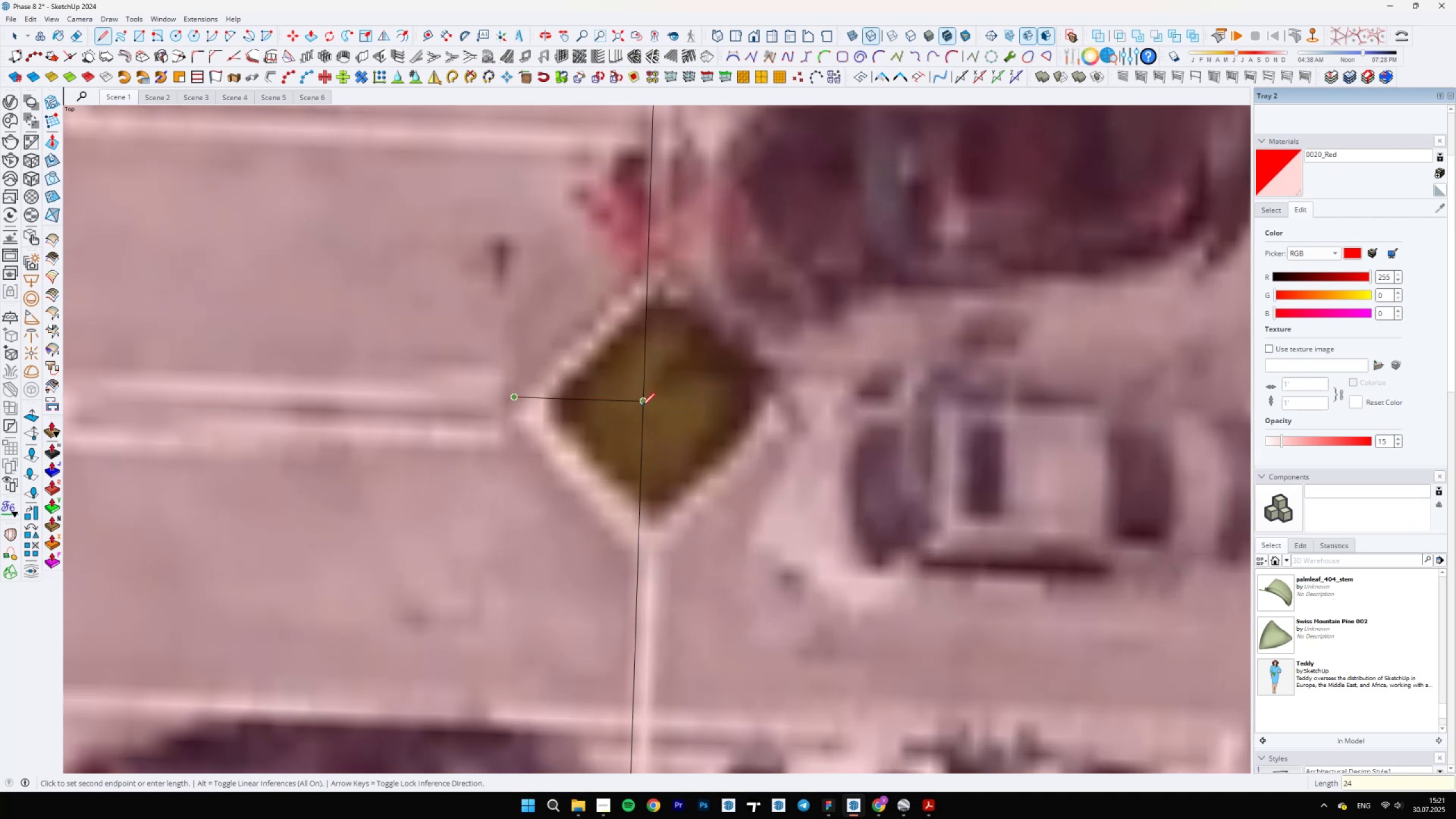 
key(Enter)
 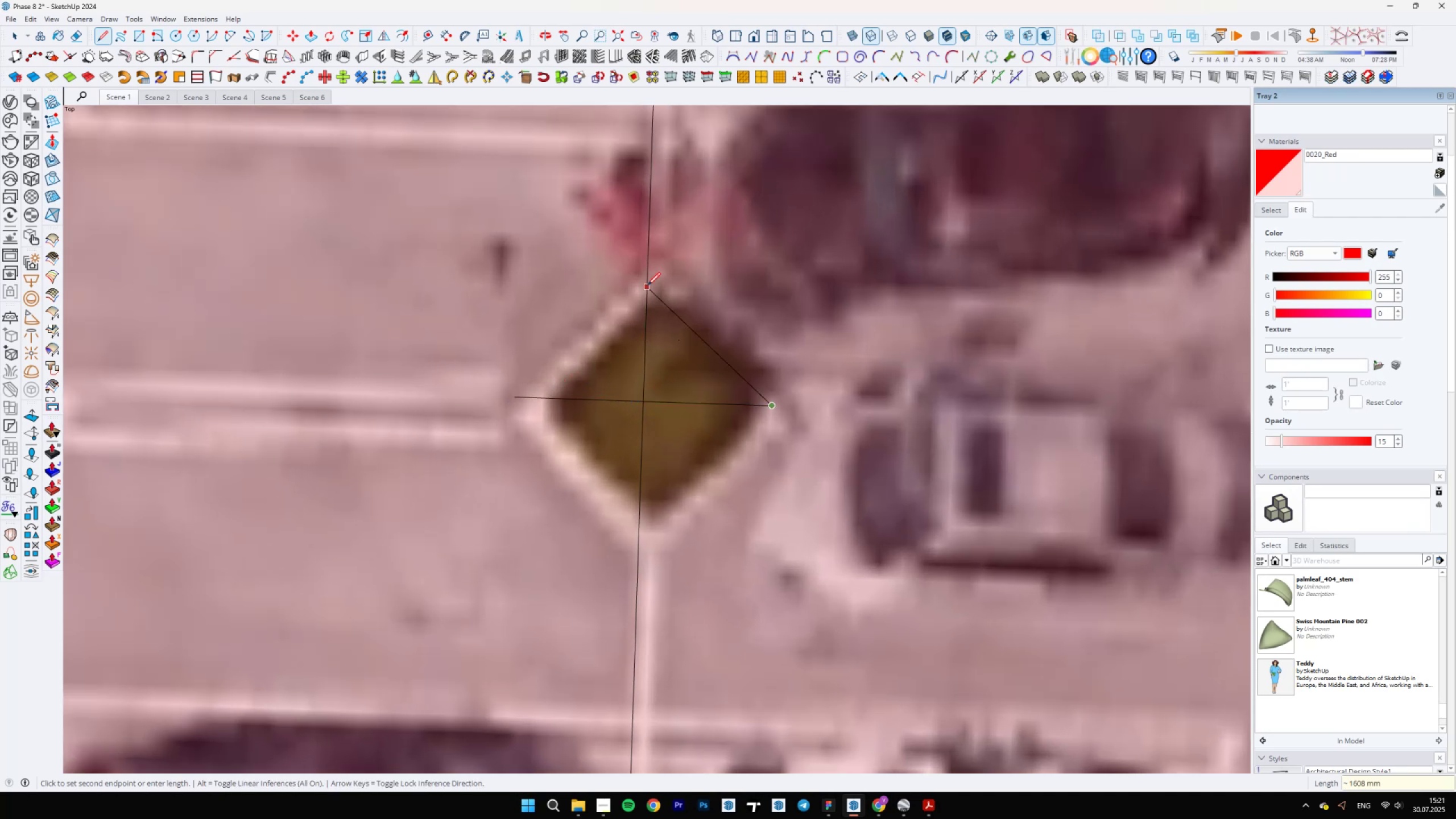 
left_click([646, 274])
 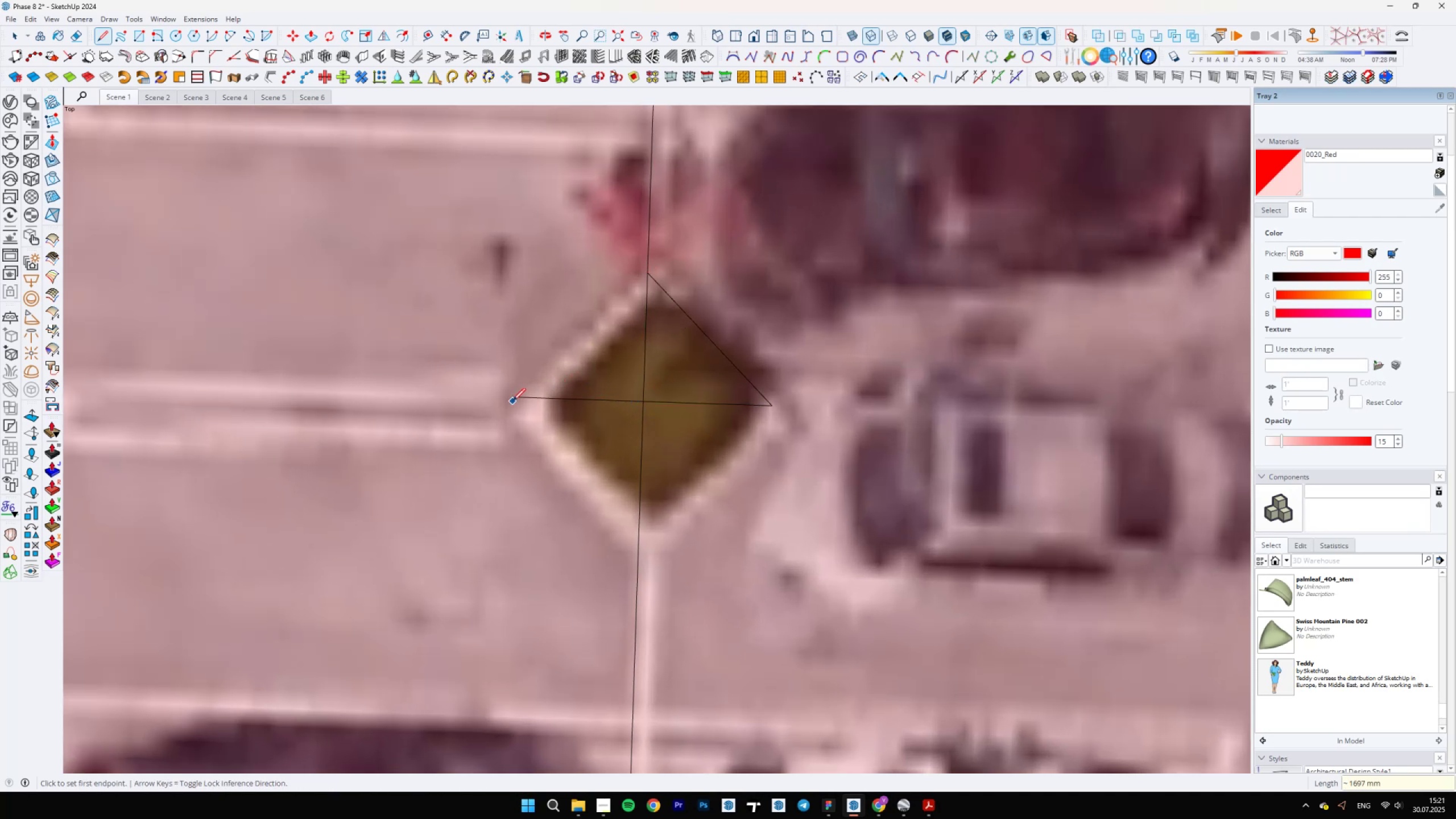 
left_click([514, 400])
 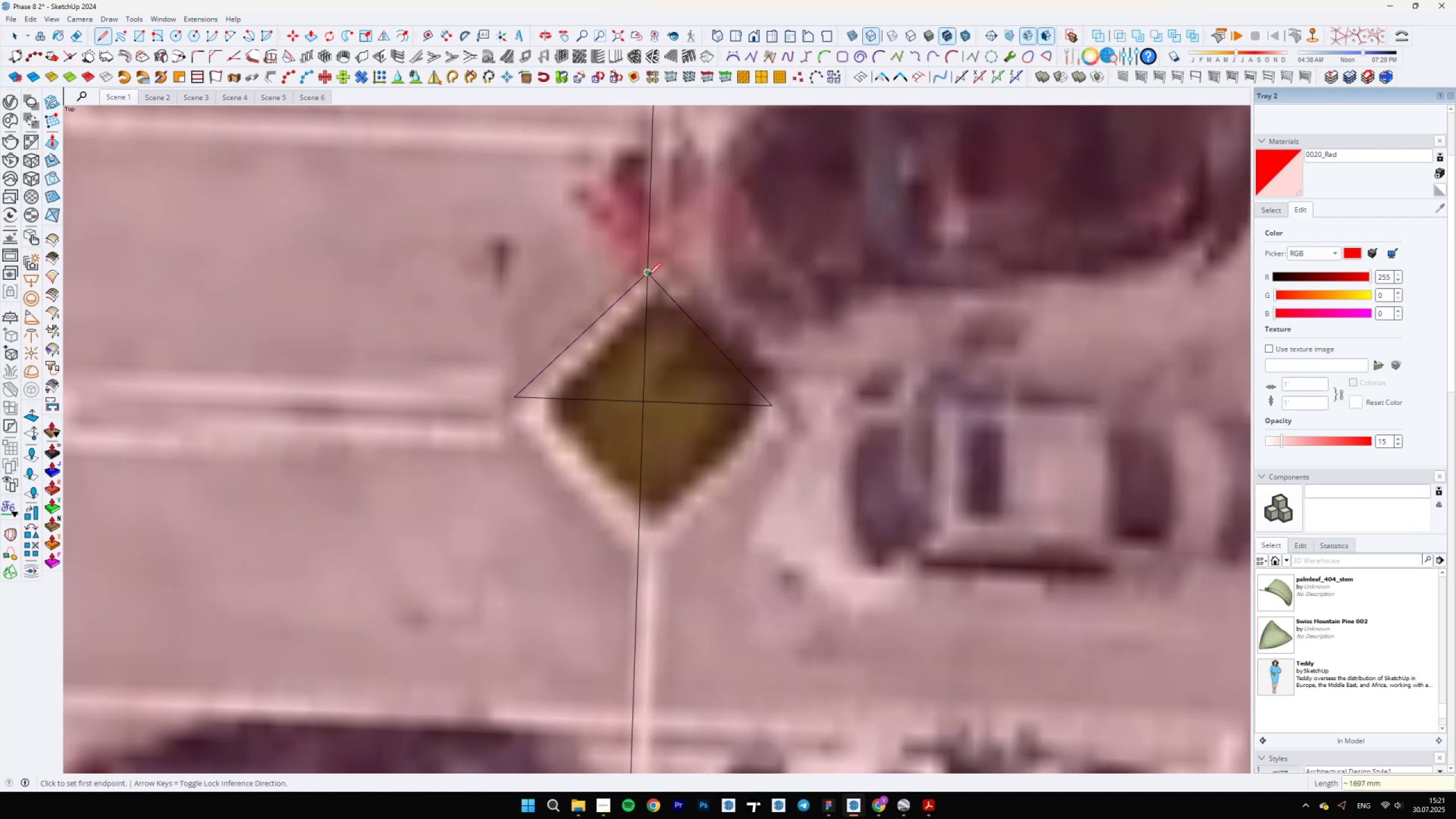 
left_click([514, 395])
 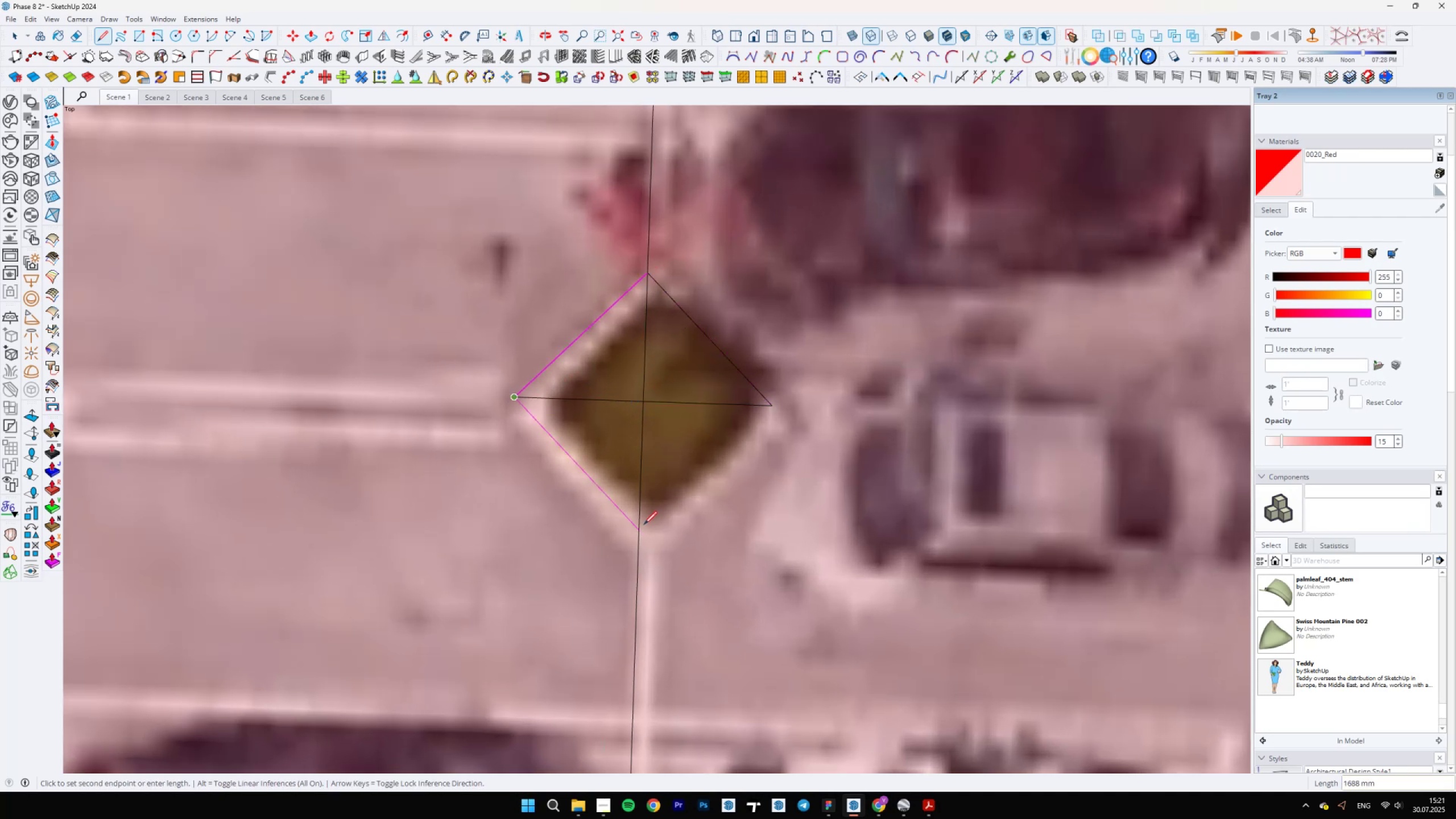 
left_click([640, 524])
 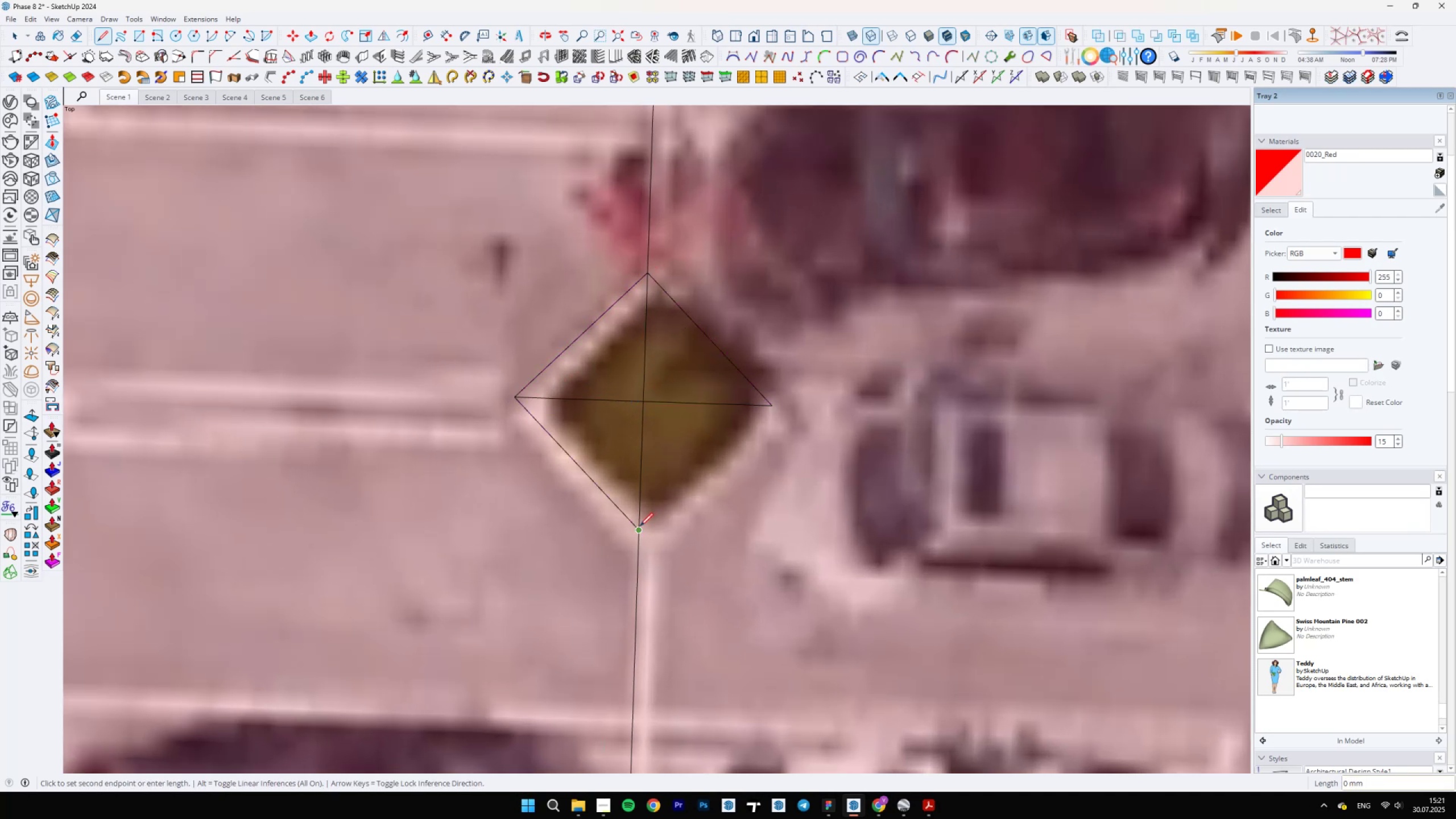 
left_click([640, 526])
 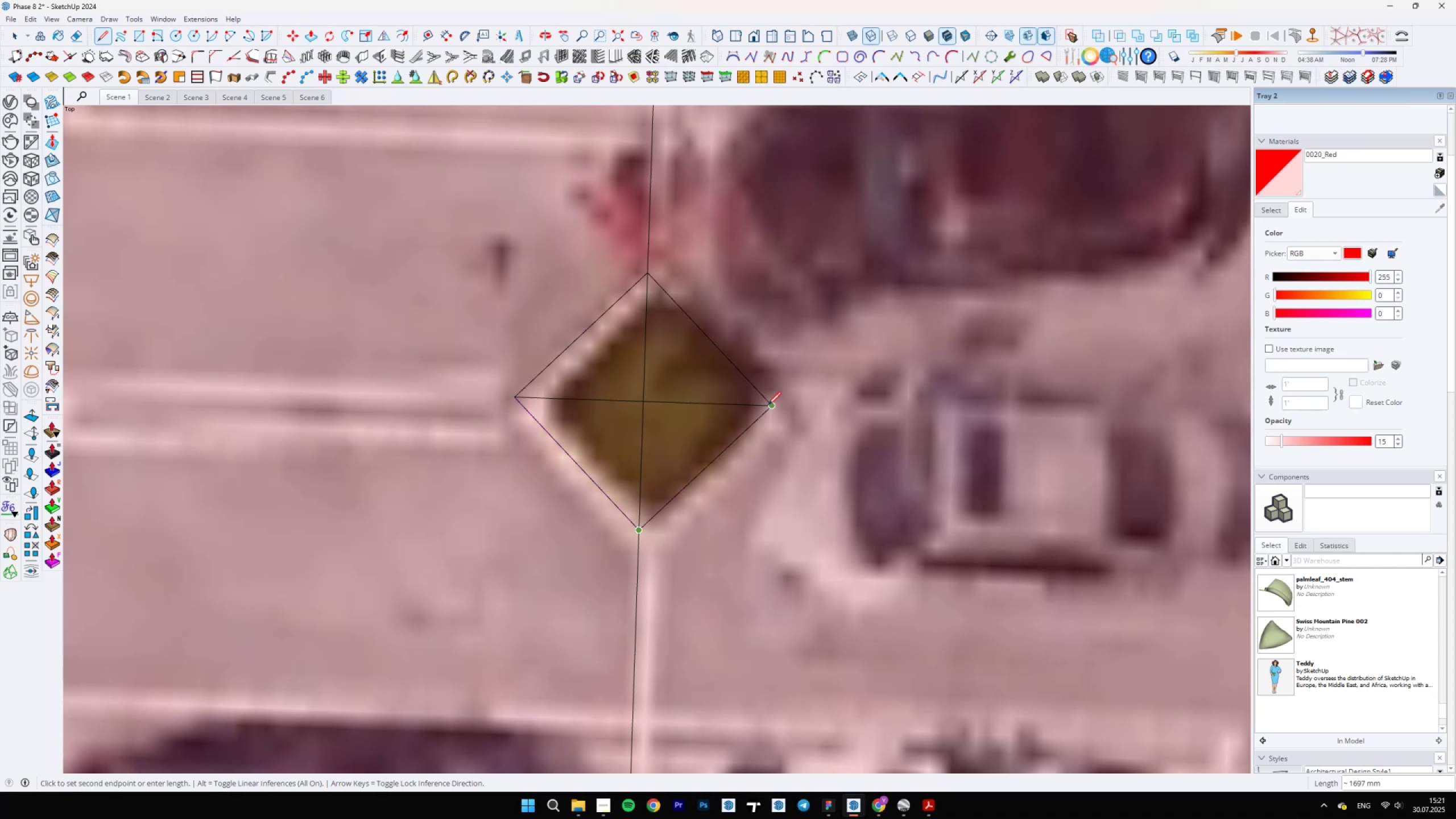 
left_click([768, 407])
 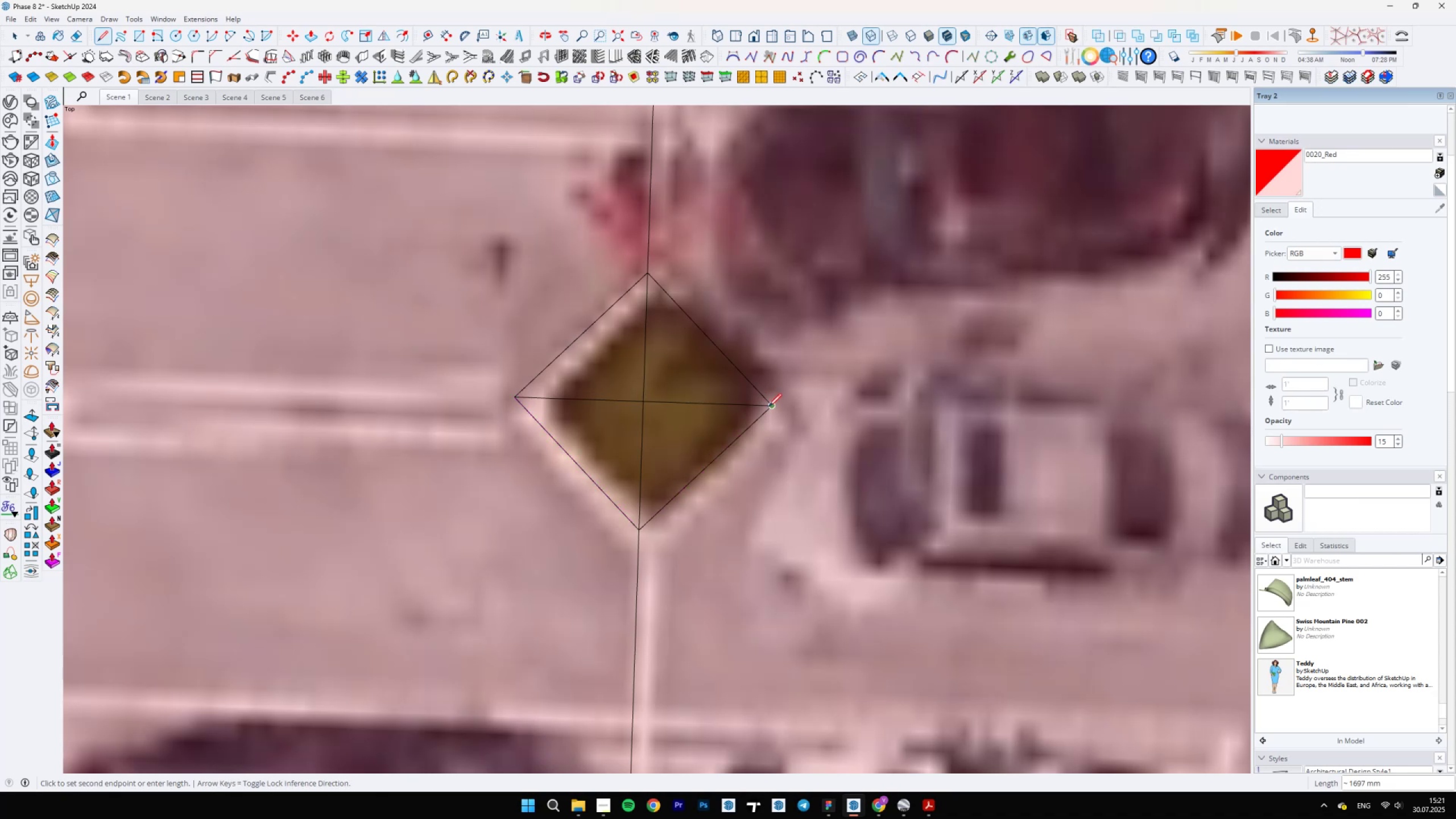 
key(Space)
 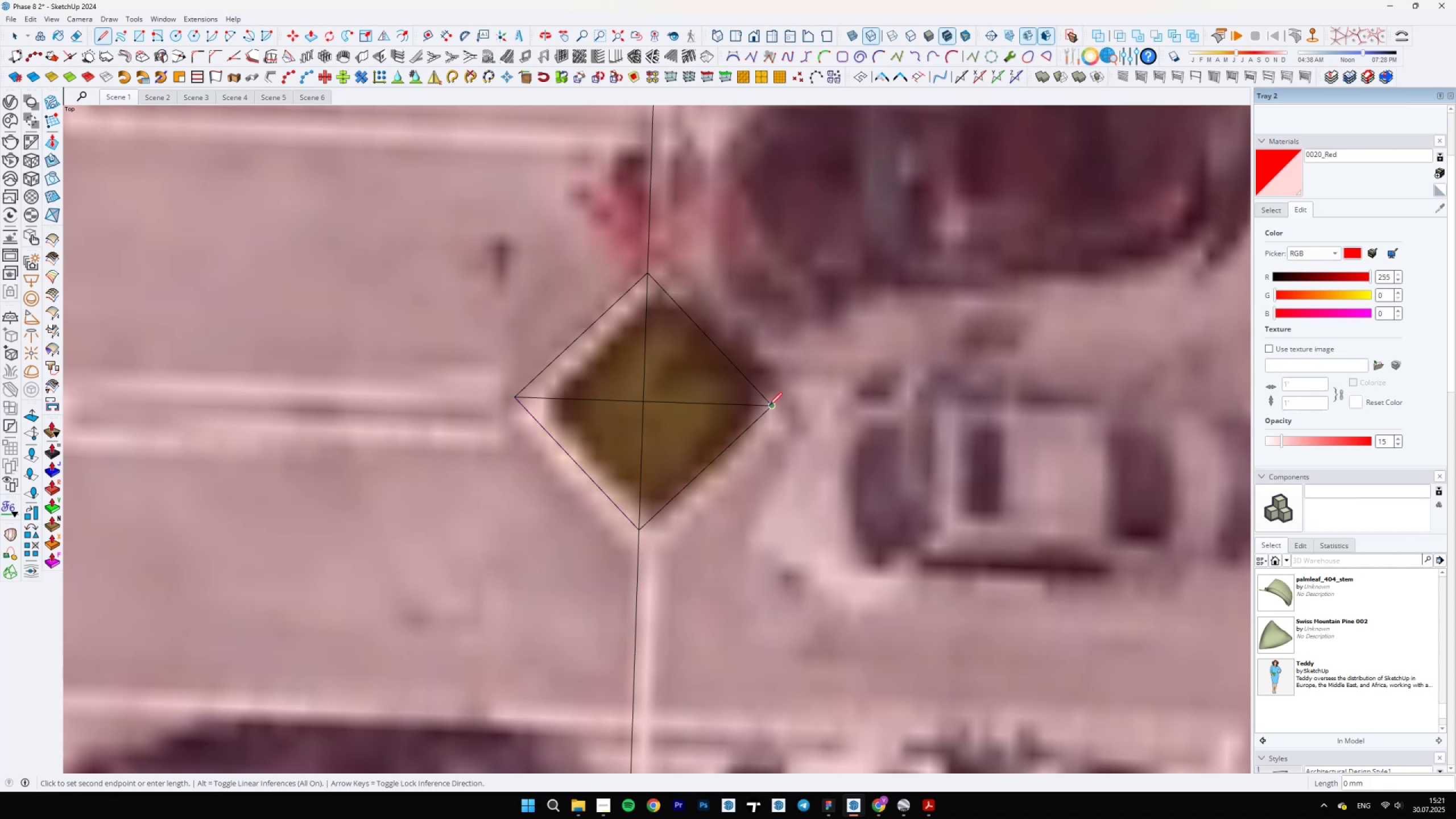 
scroll: coordinate [743, 417], scroll_direction: down, amount: 6.0
 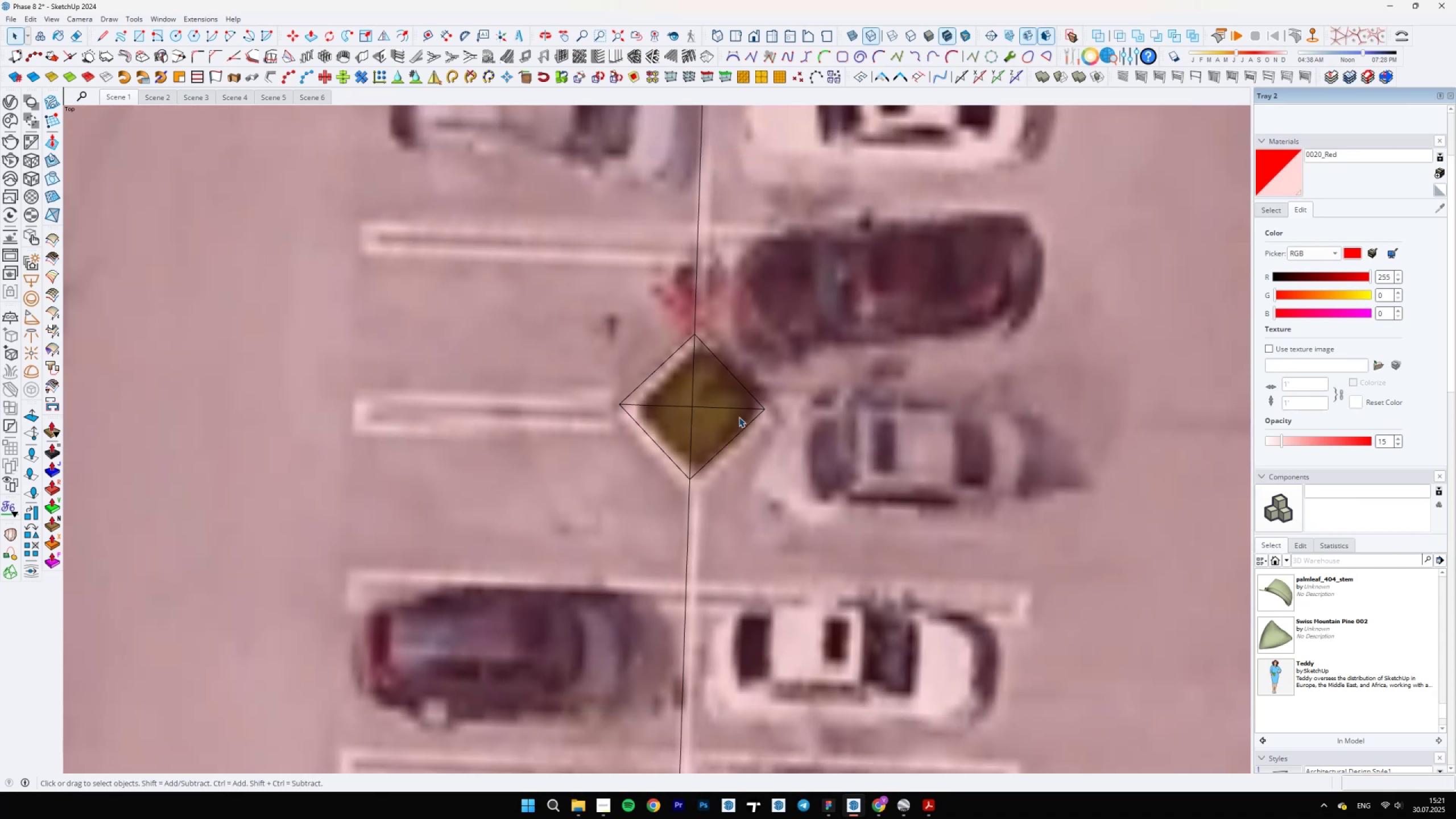 
key(E)
 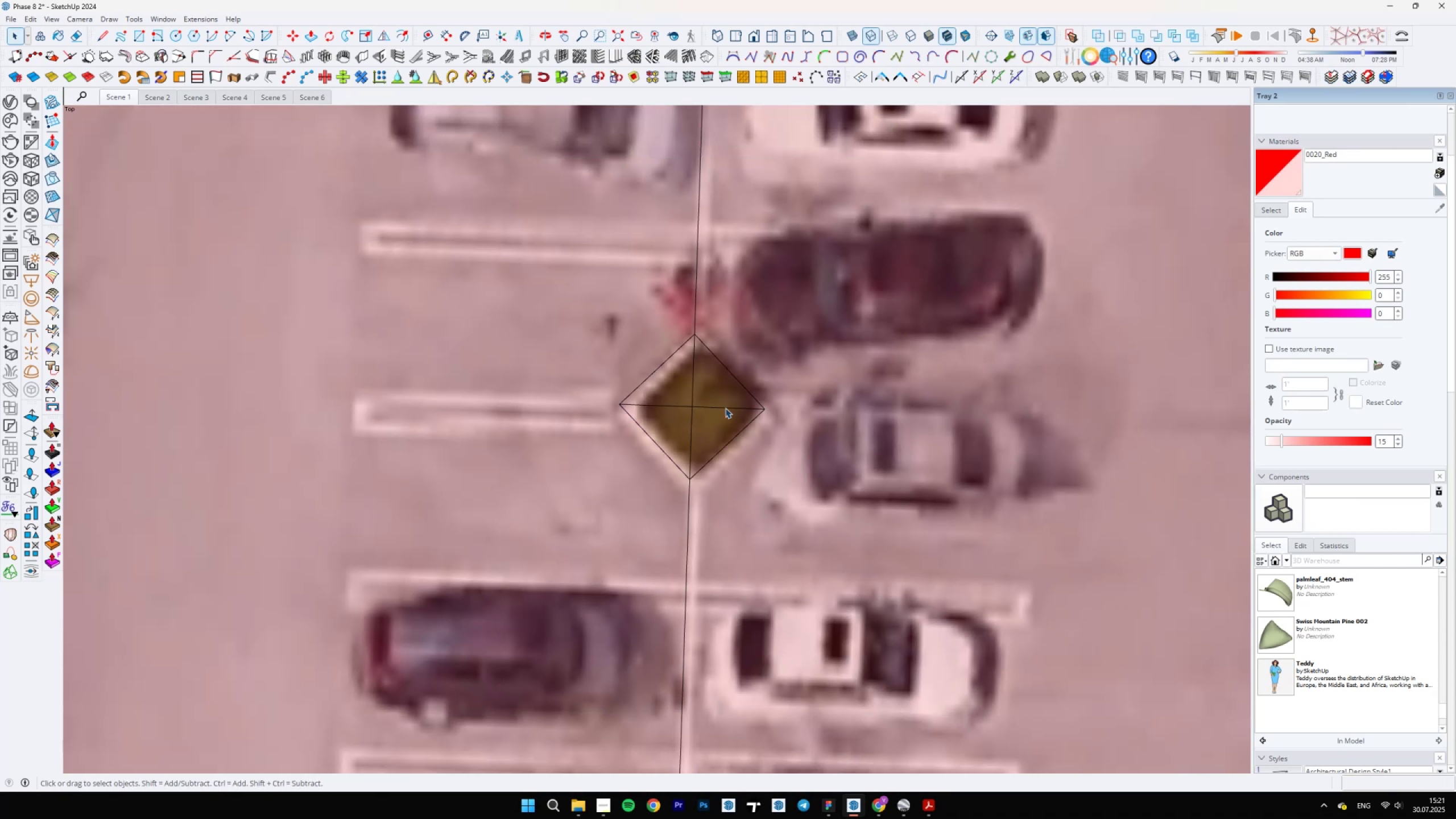 
left_click_drag(start_coordinate=[696, 407], to_coordinate=[684, 410])
 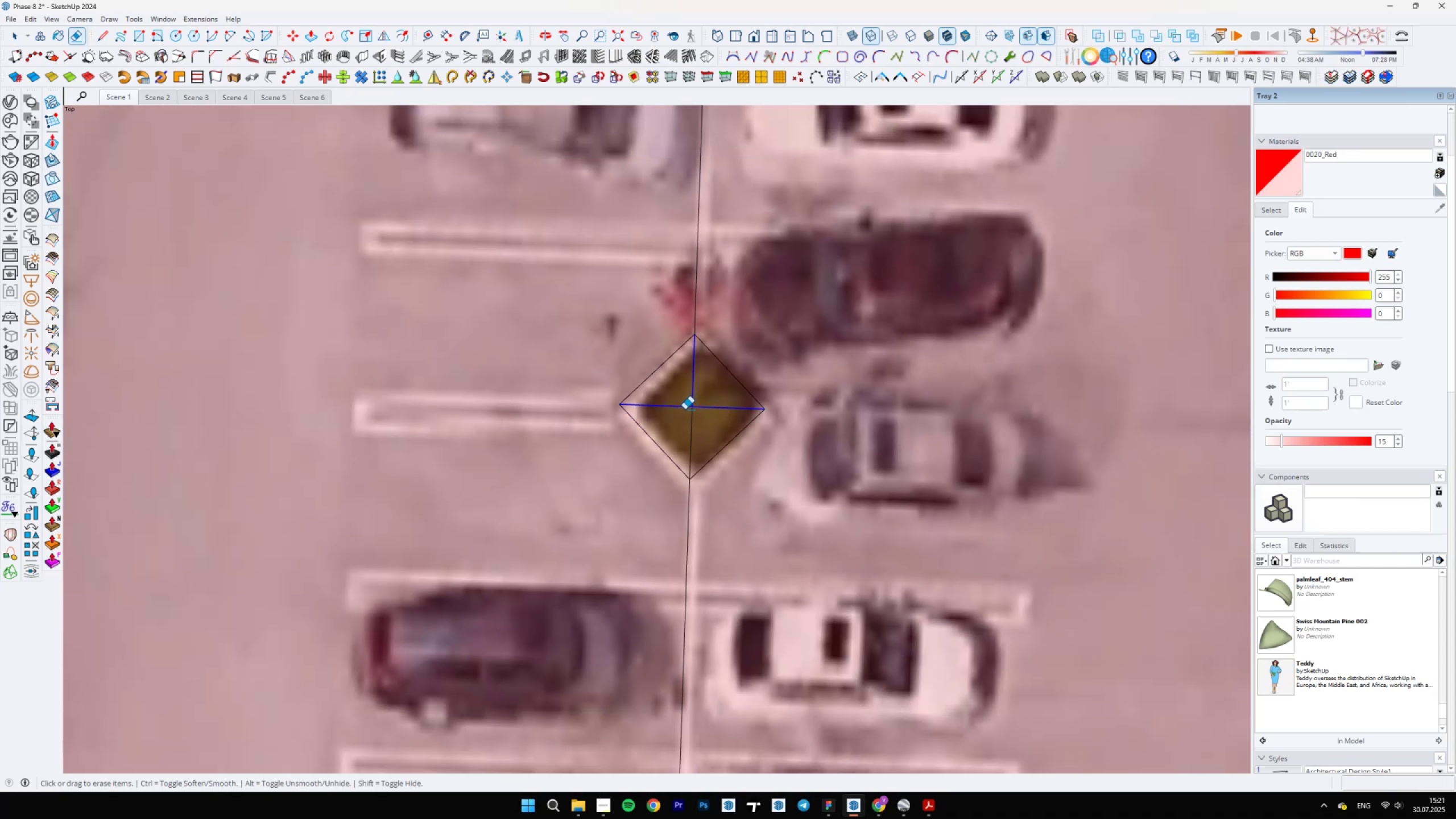 
scroll: coordinate [710, 357], scroll_direction: down, amount: 12.0
 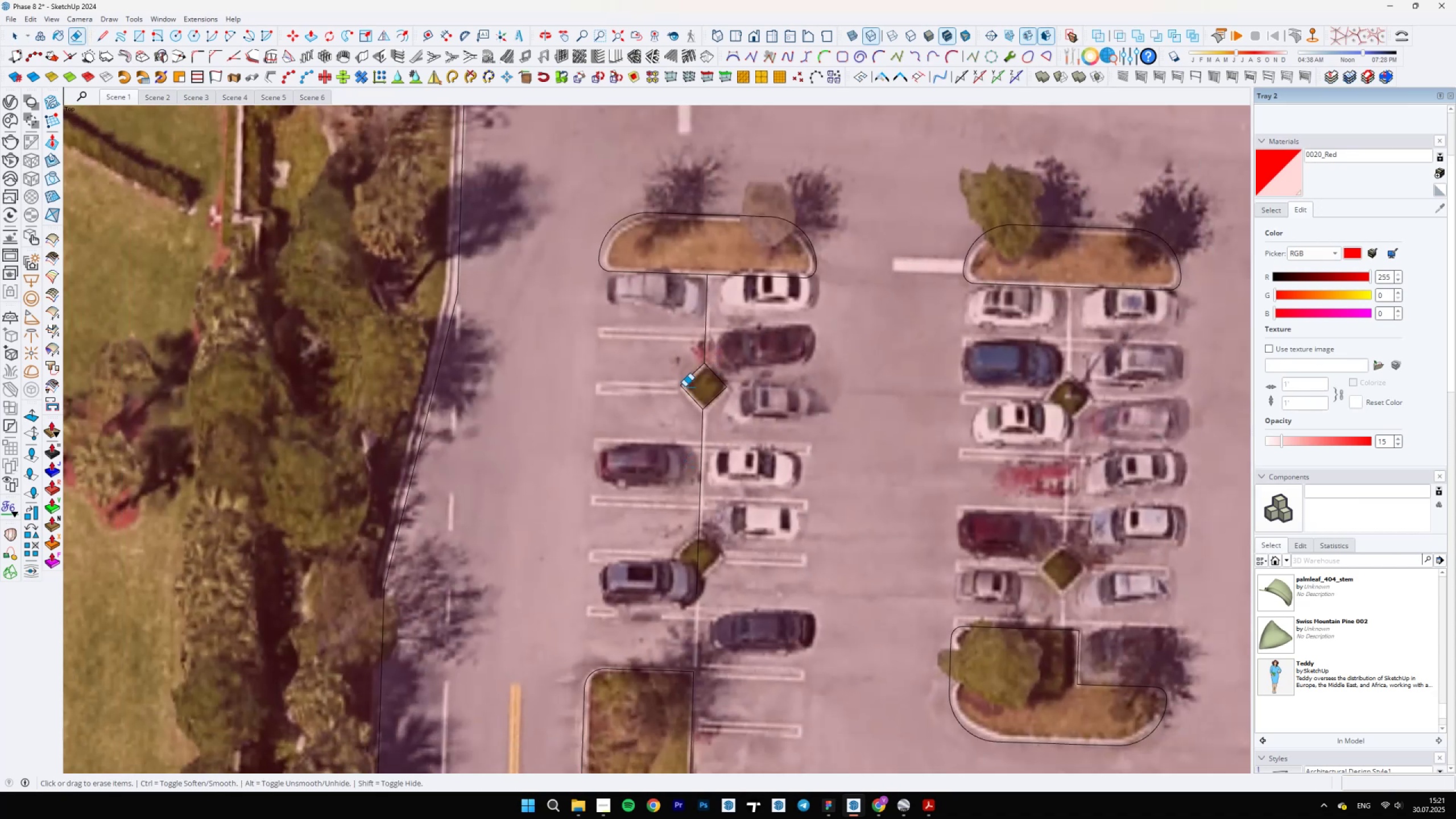 
scroll: coordinate [722, 361], scroll_direction: none, amount: 0.0
 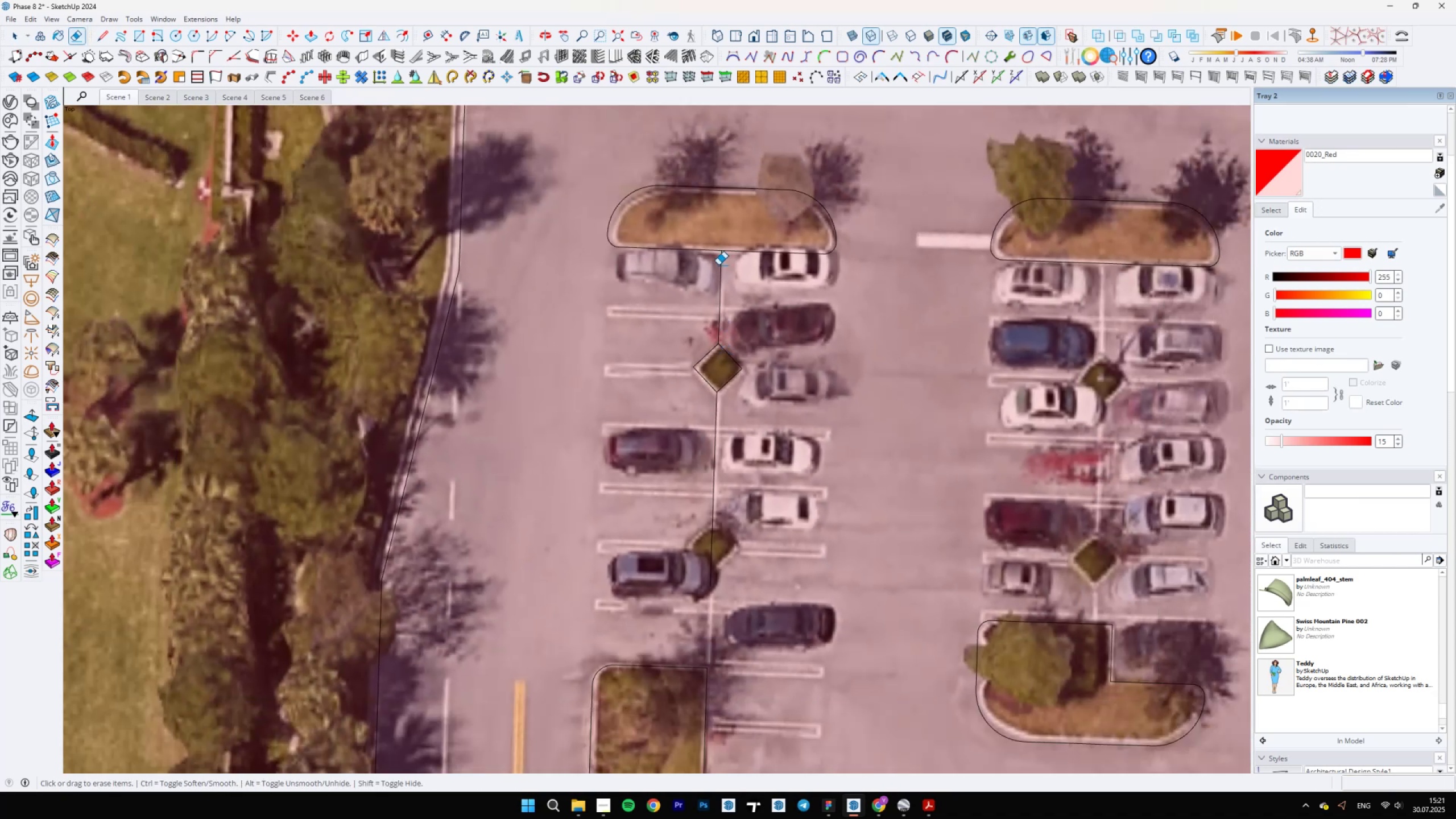 
key(Space)
 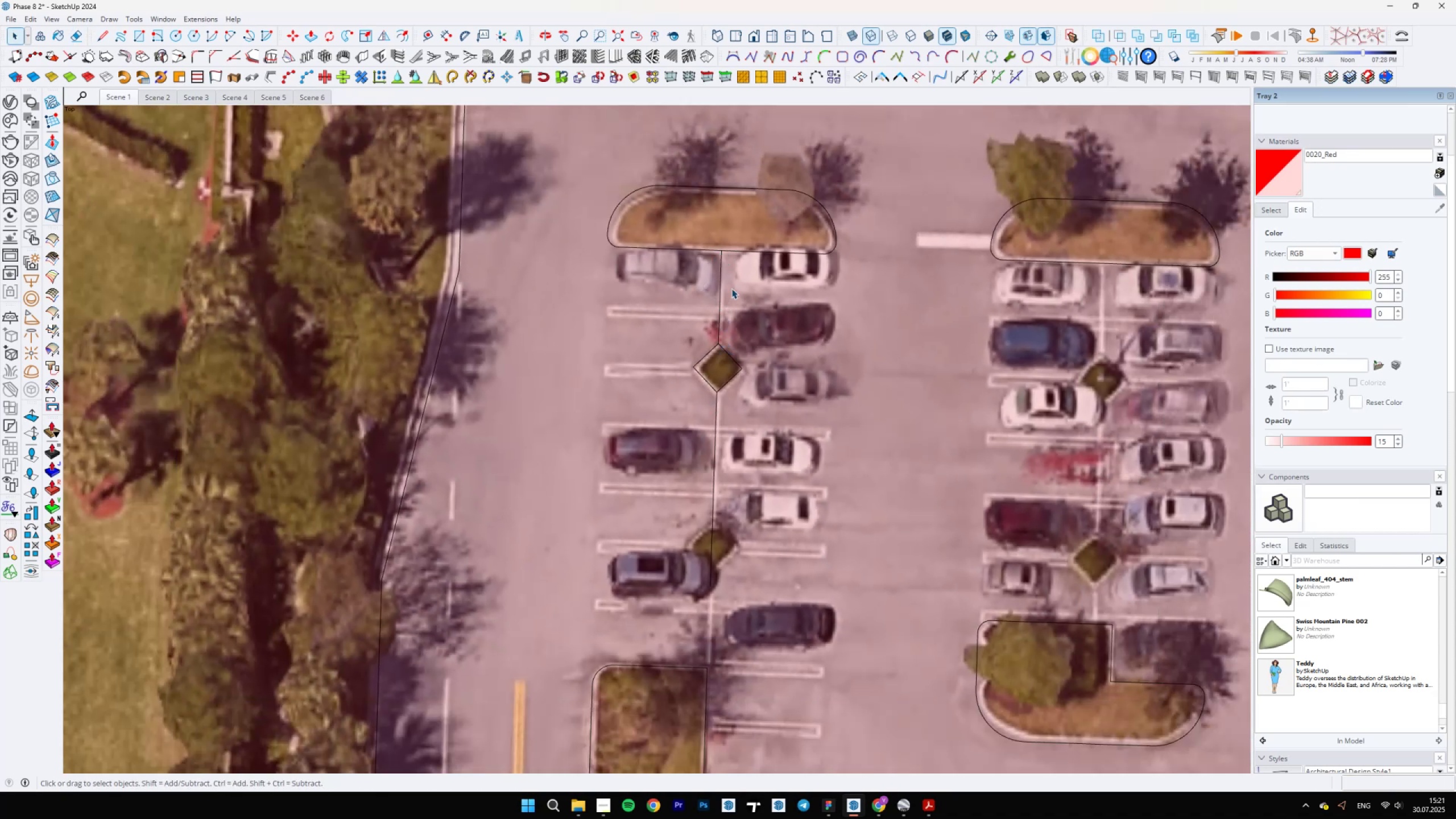 
left_click_drag(start_coordinate=[672, 267], to_coordinate=[773, 528])
 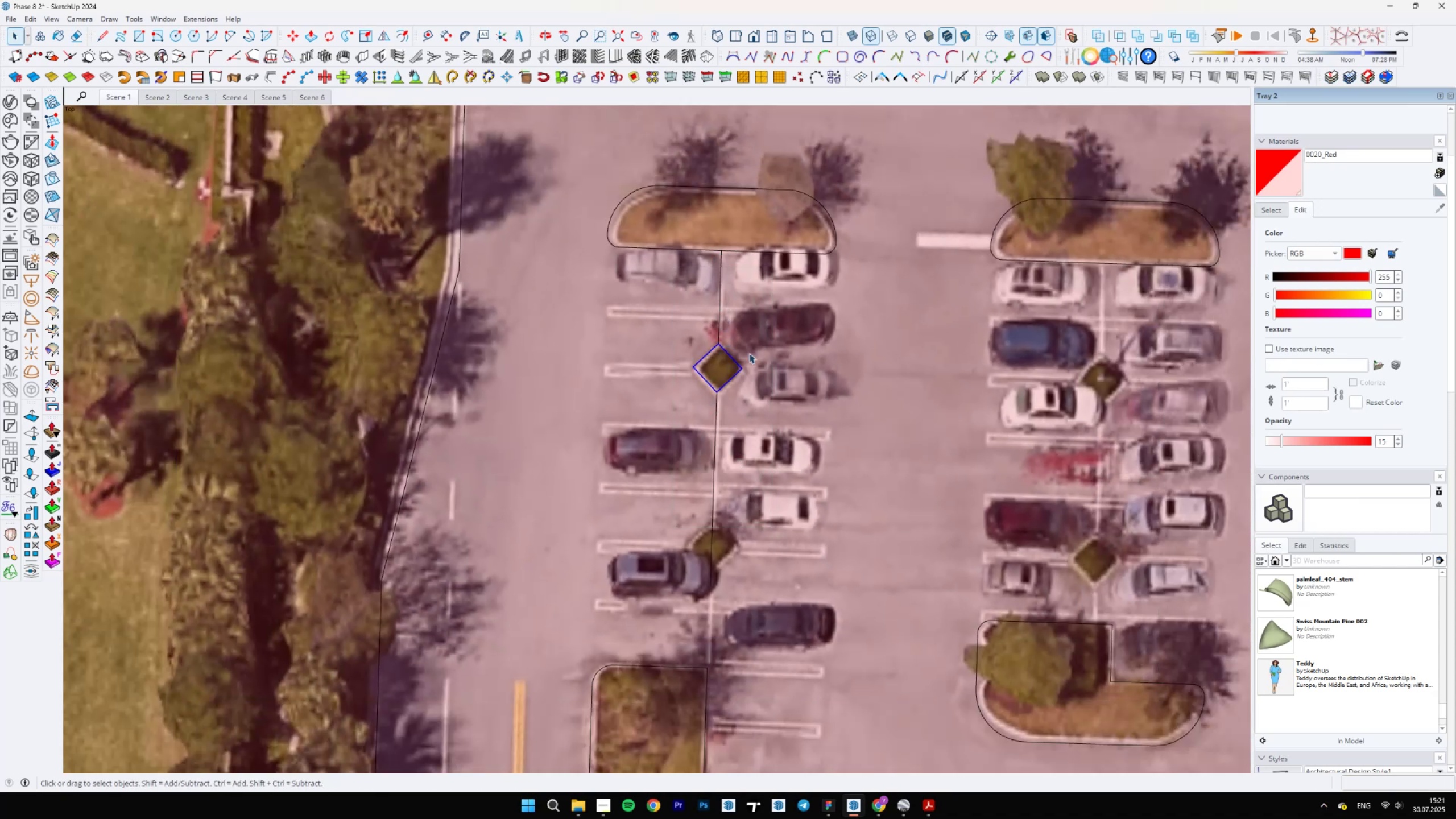 
key(E)
 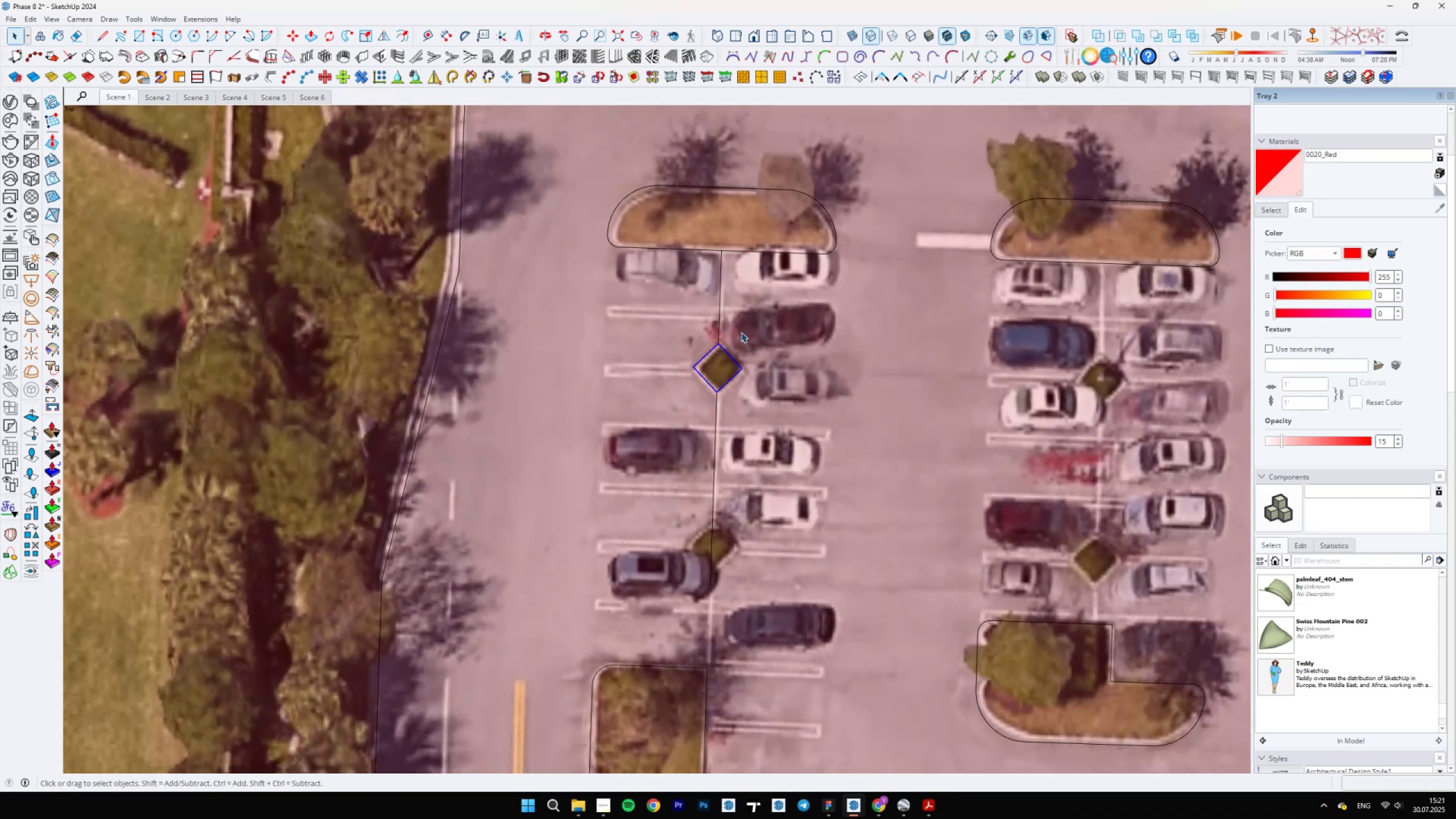 
left_click_drag(start_coordinate=[725, 317], to_coordinate=[712, 316])
 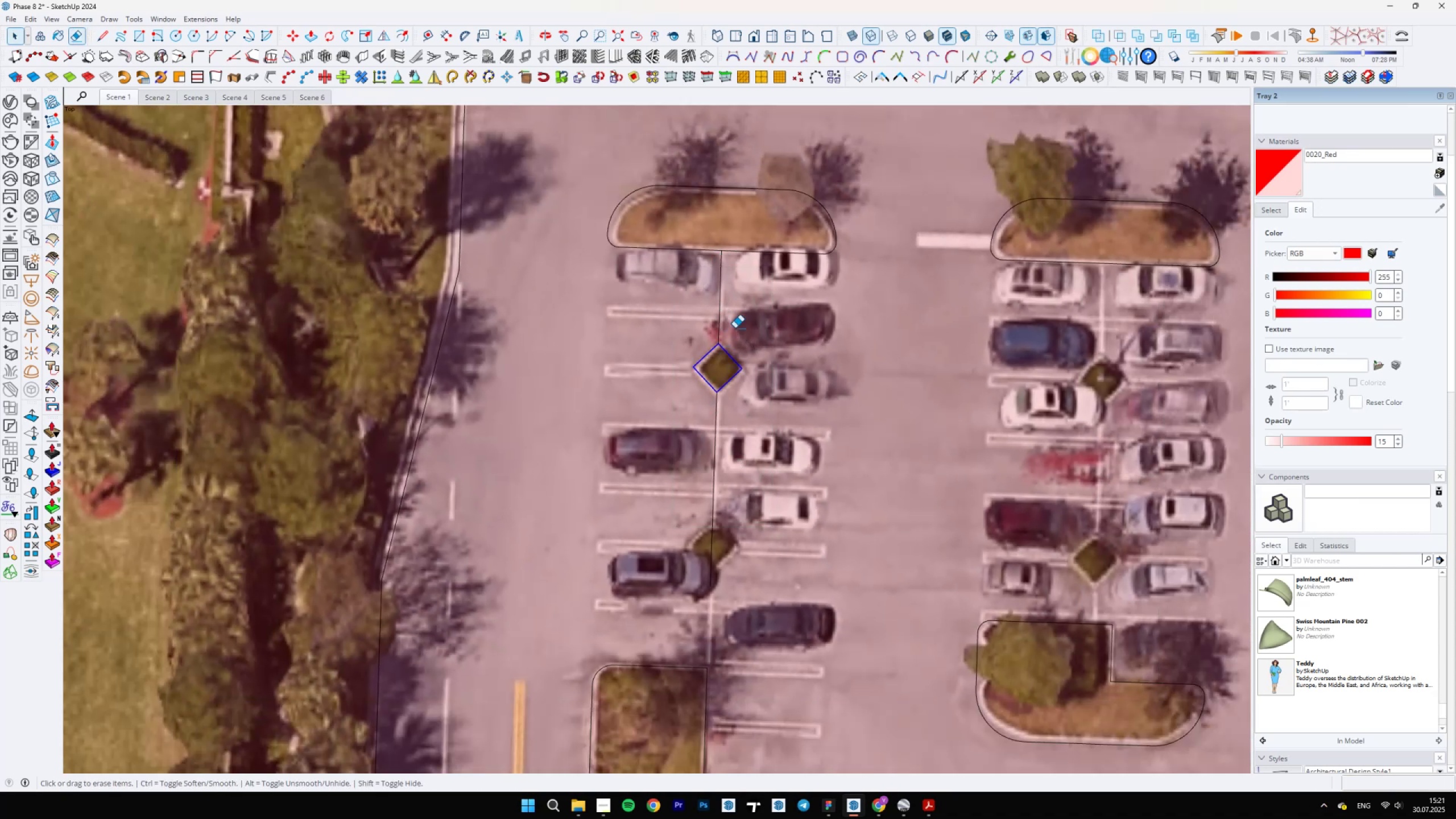 
left_click_drag(start_coordinate=[690, 424], to_coordinate=[725, 428])
 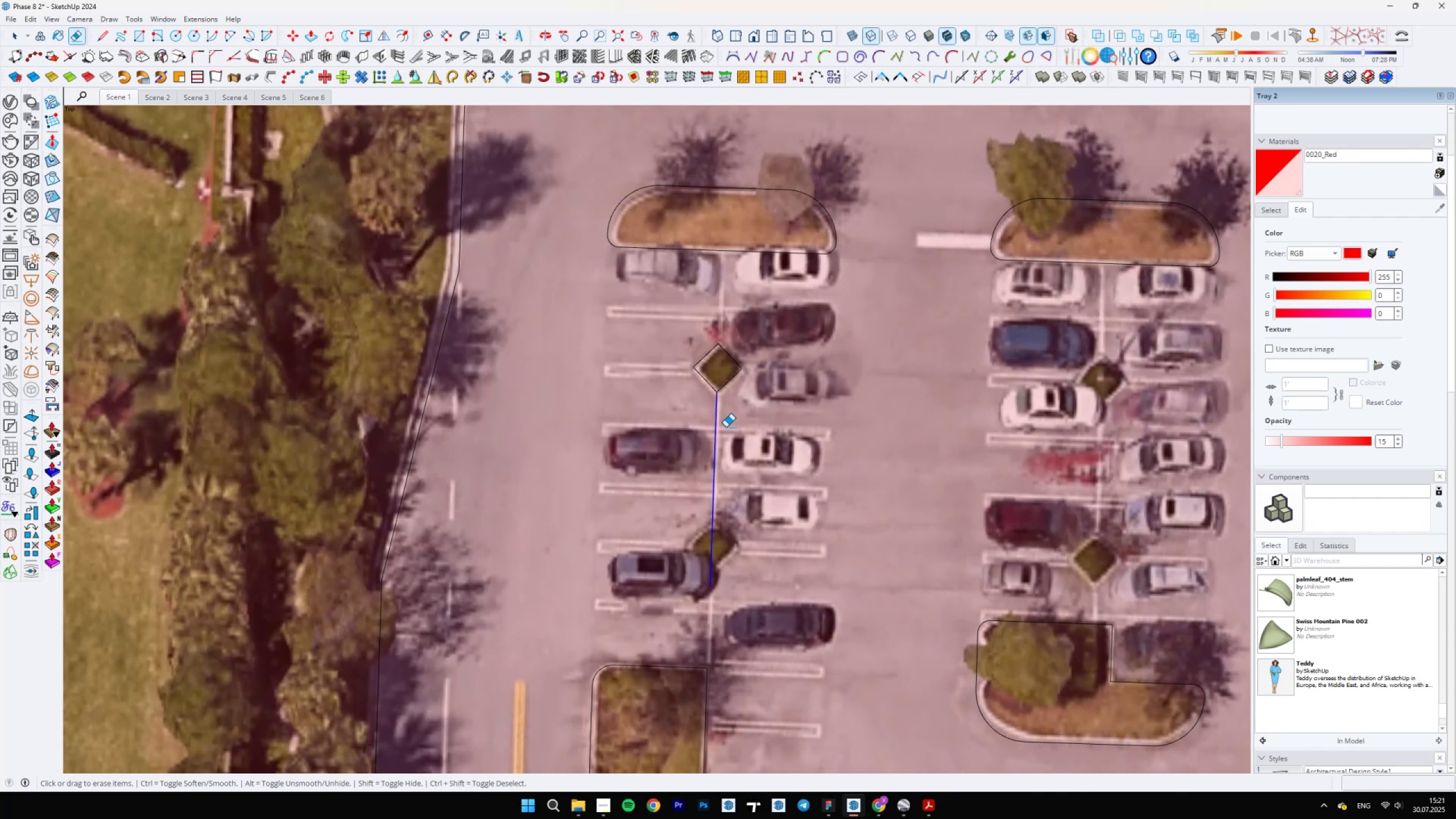 
key(Space)
 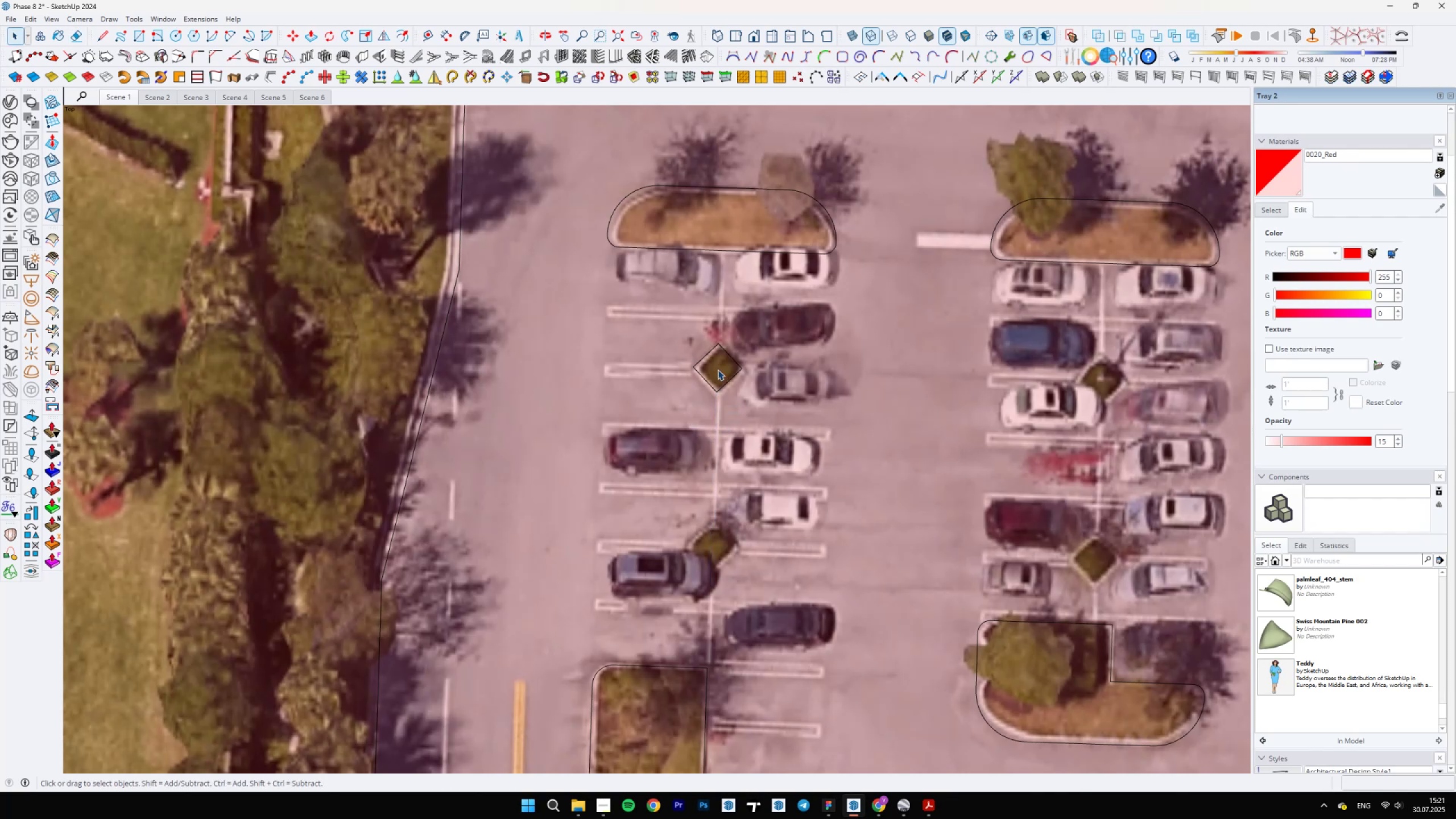 
double_click([718, 370])
 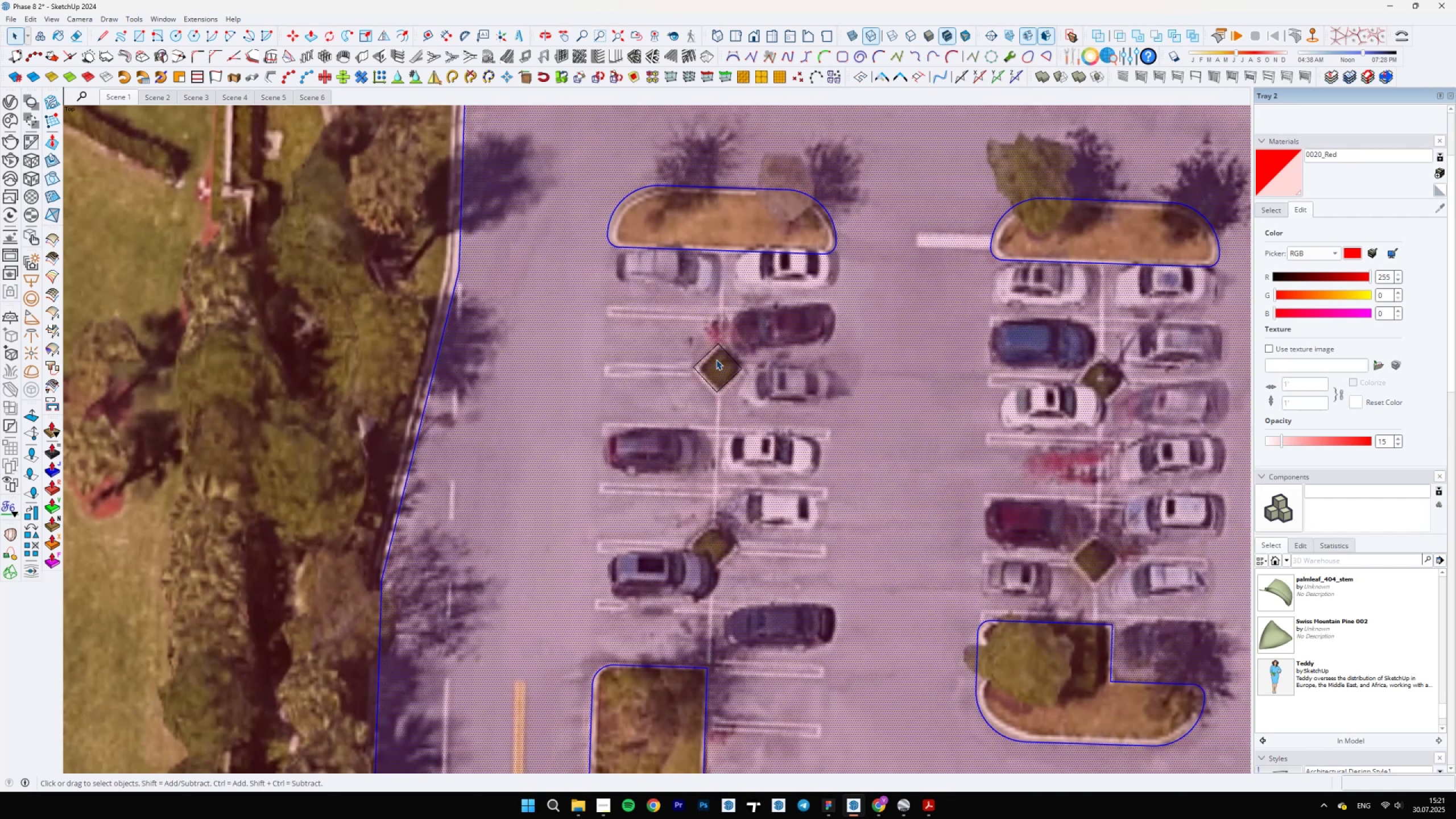 
left_click([716, 350])
 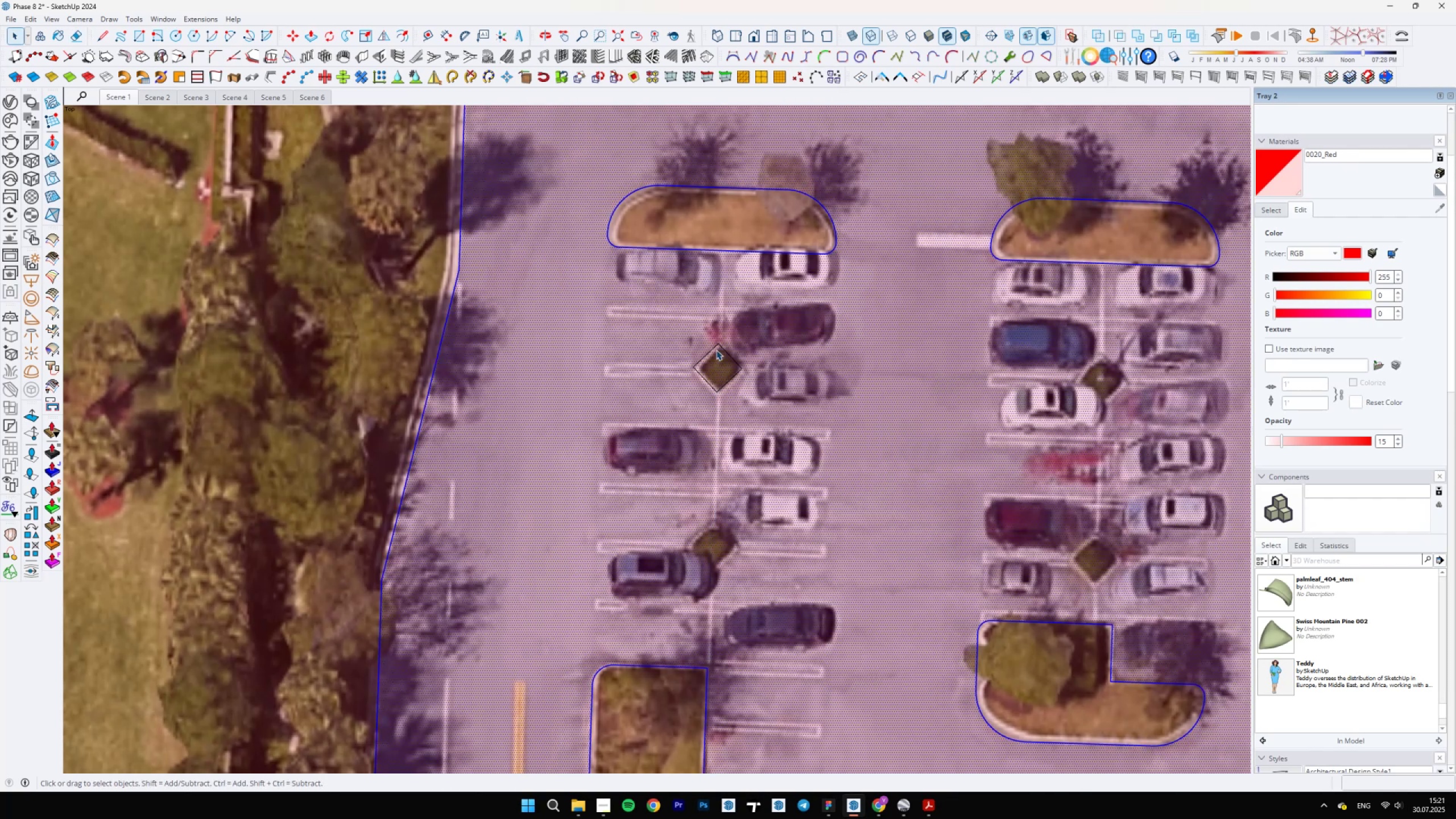 
left_click_drag(start_coordinate=[657, 324], to_coordinate=[784, 454])
 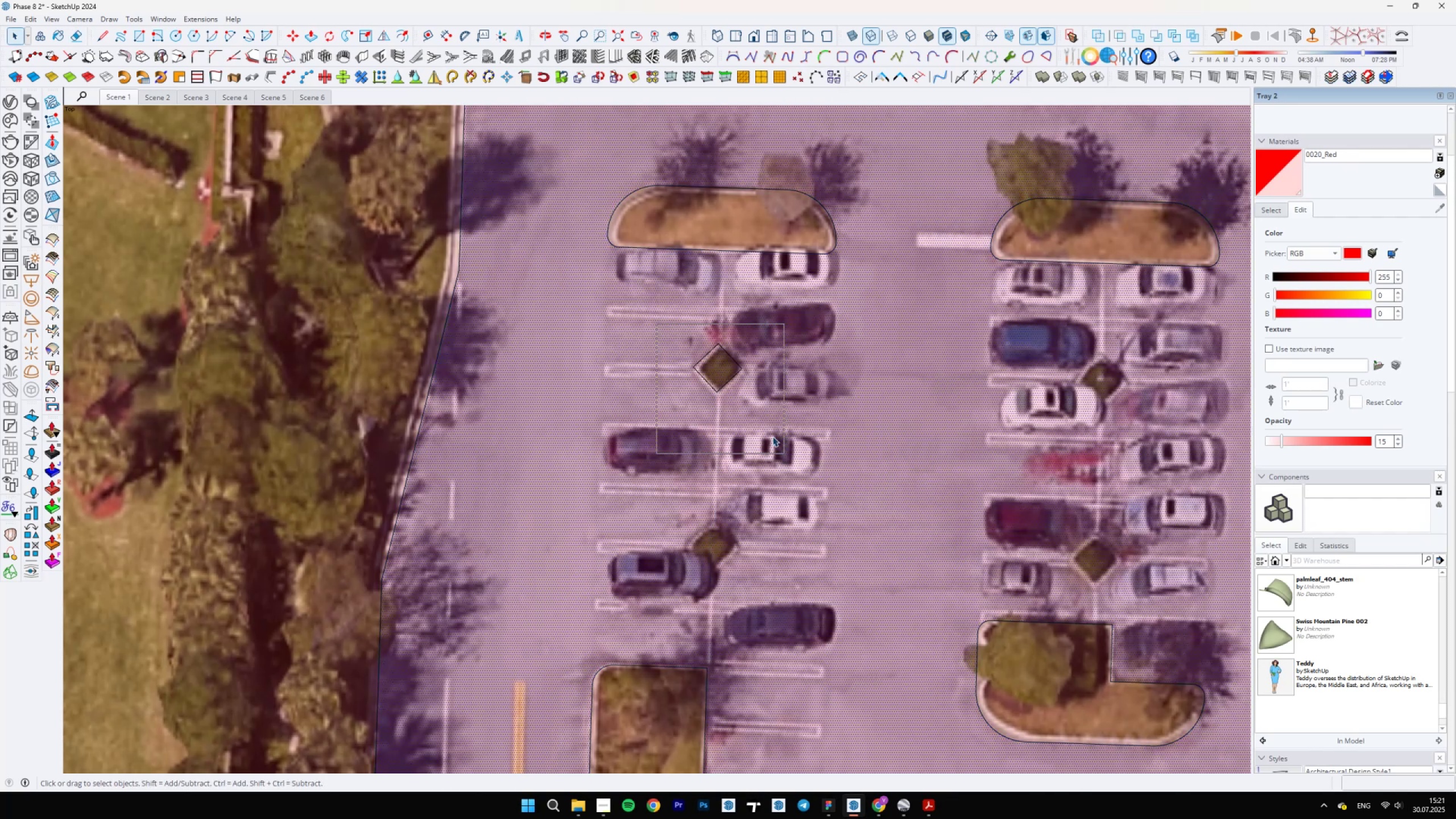 
scroll: coordinate [719, 365], scroll_direction: up, amount: 3.0
 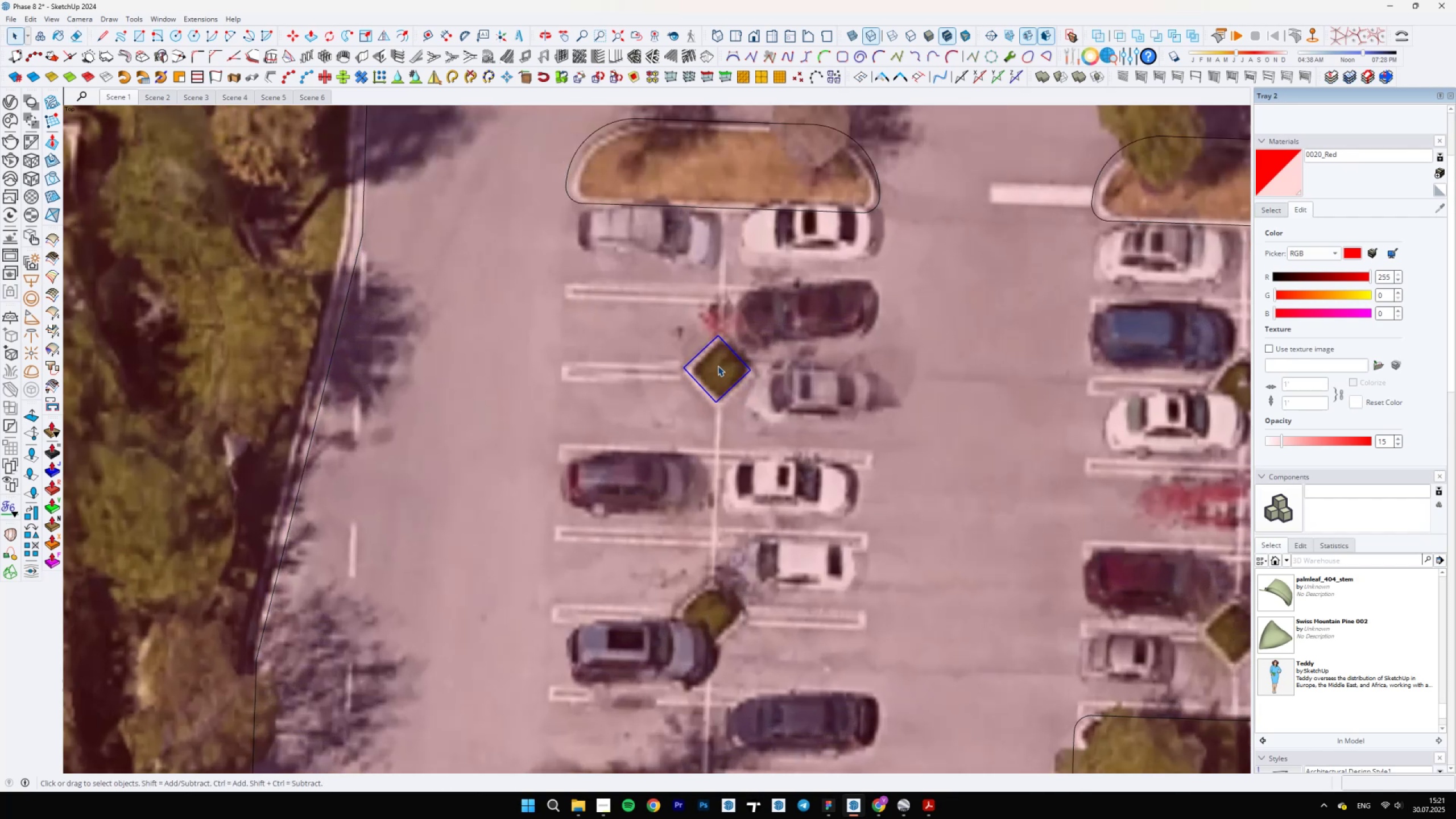 
type(el)
 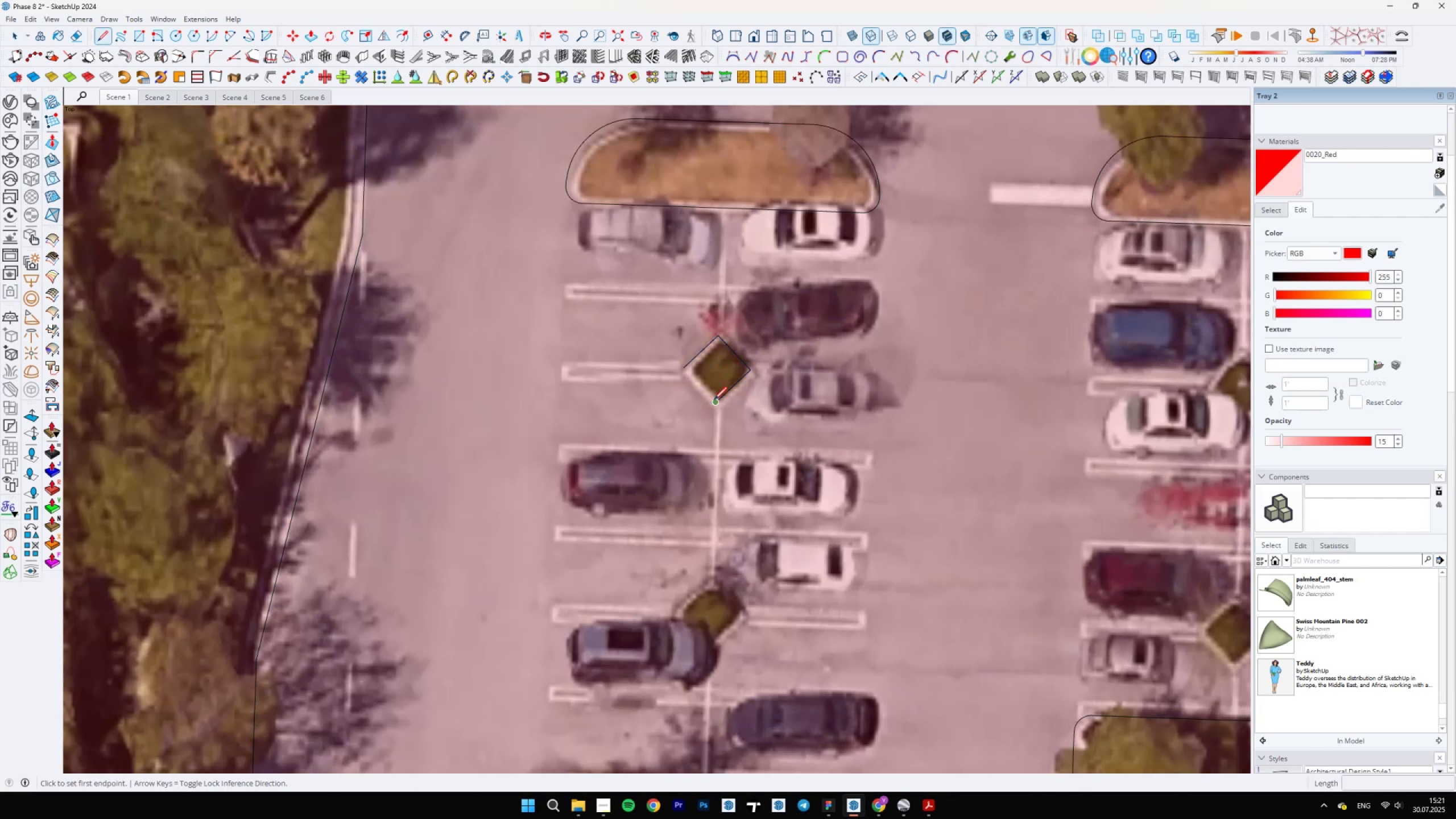 
left_click_drag(start_coordinate=[702, 379], to_coordinate=[692, 385])
 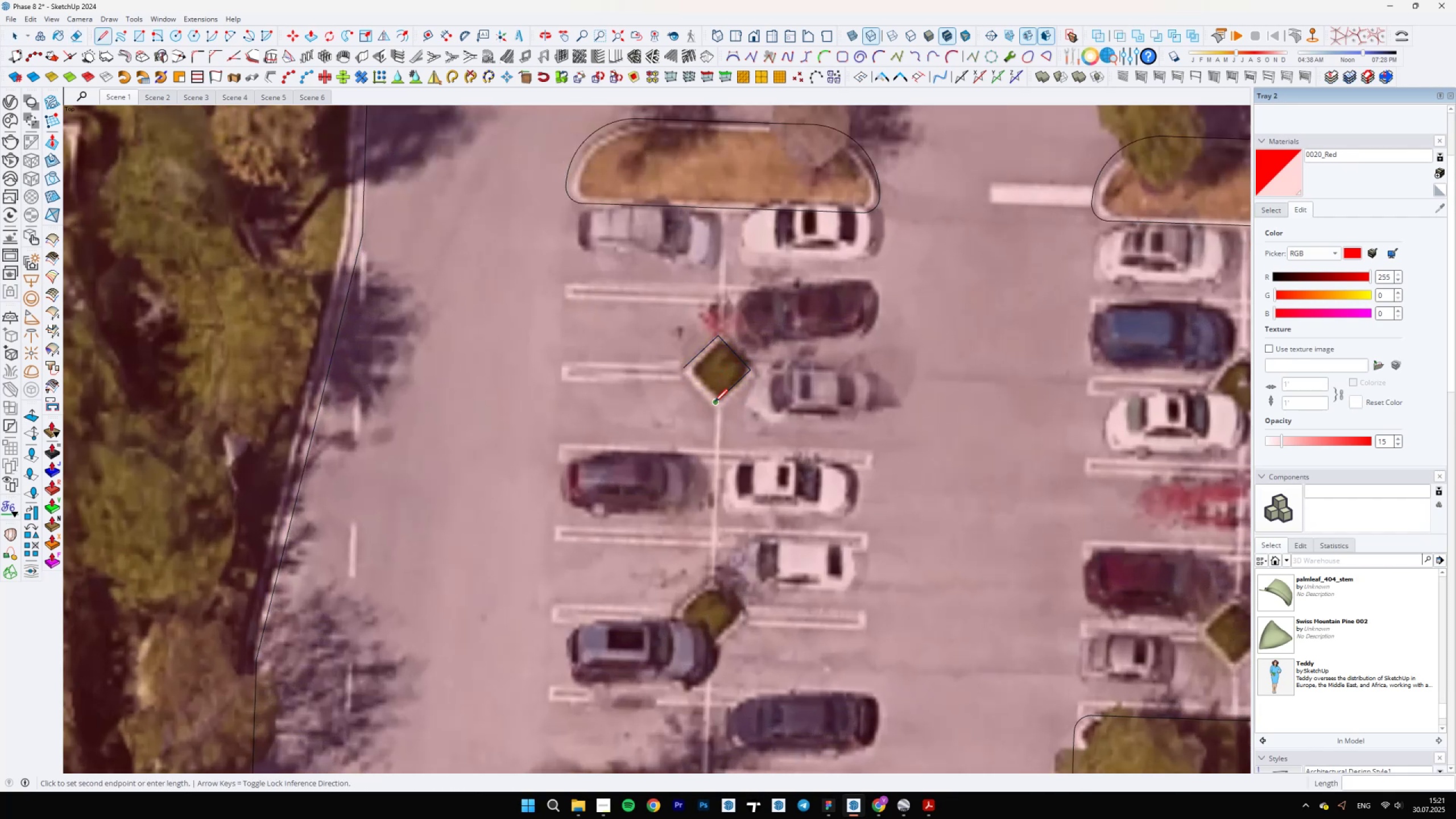 
left_click([679, 367])
 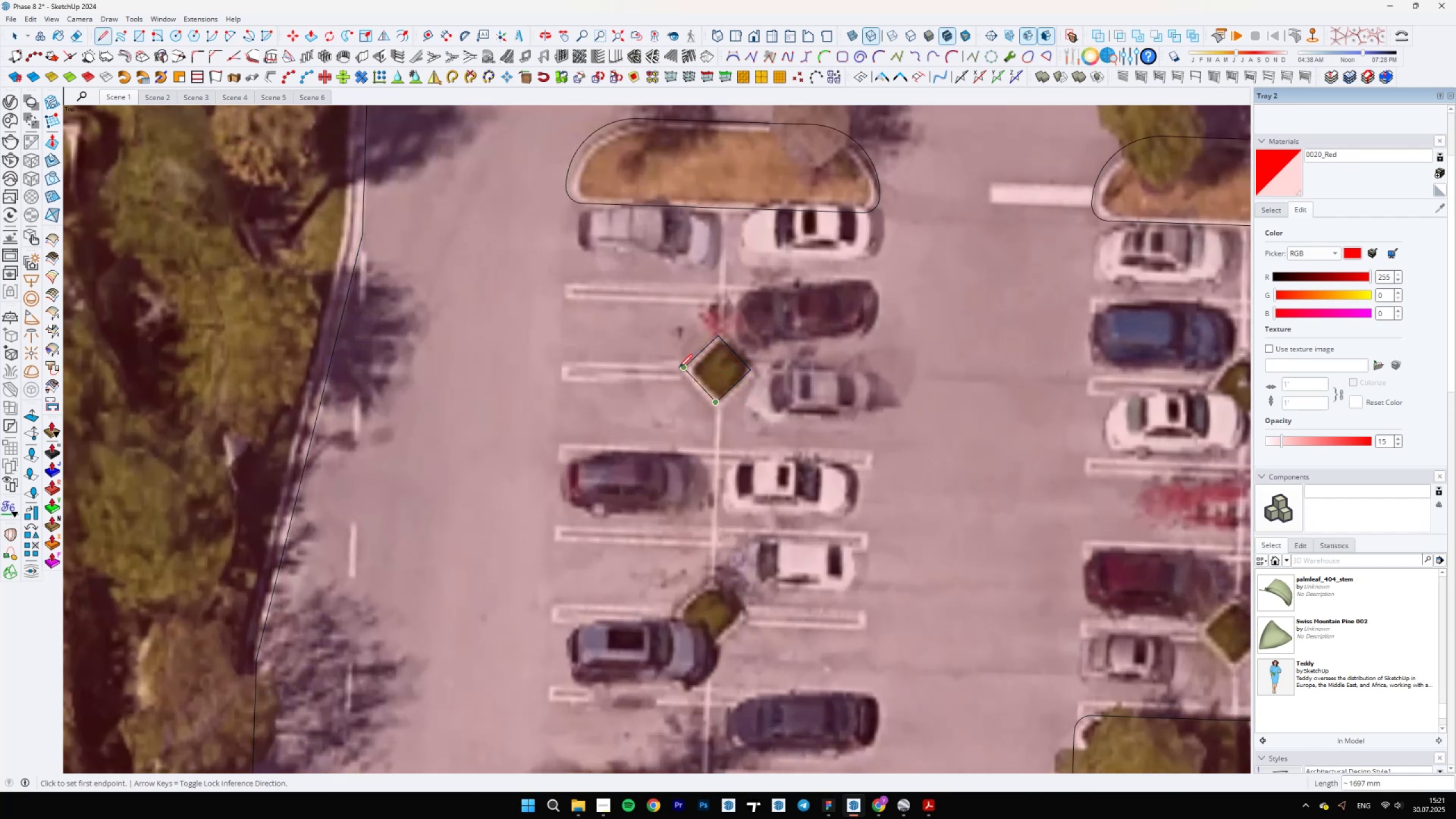 
key(Space)
 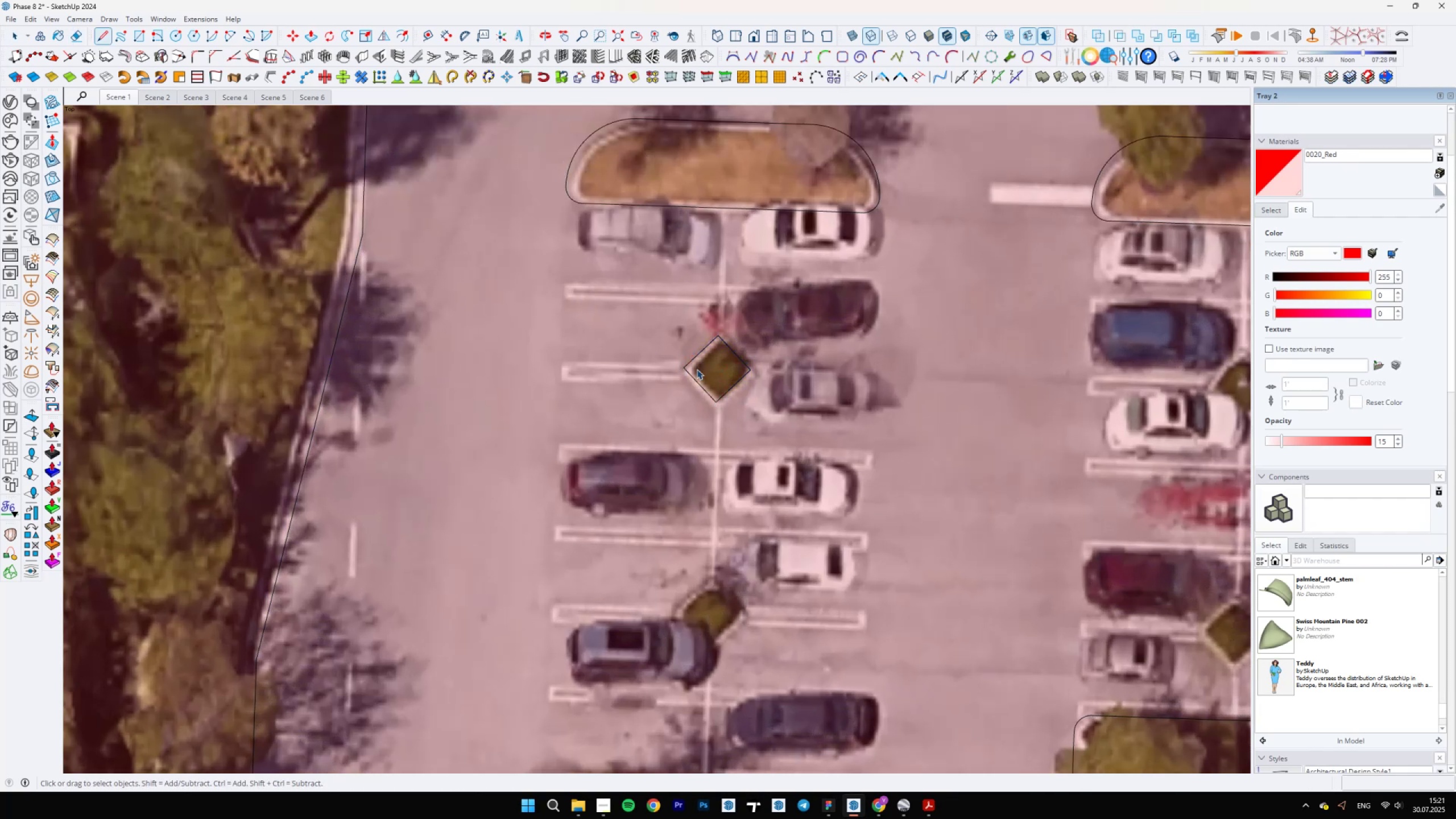 
double_click([718, 368])
 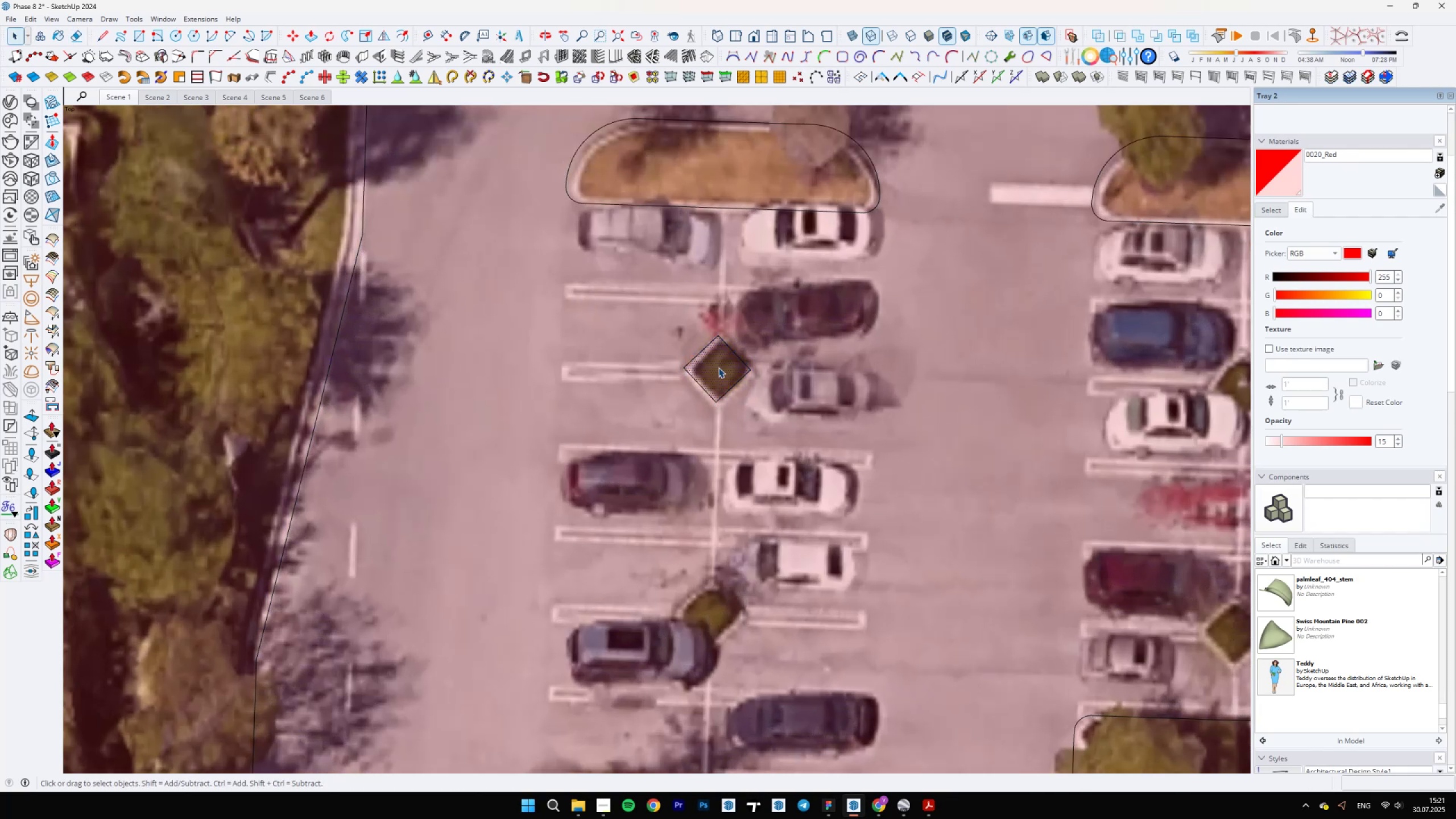 
scroll: coordinate [719, 379], scroll_direction: down, amount: 5.0
 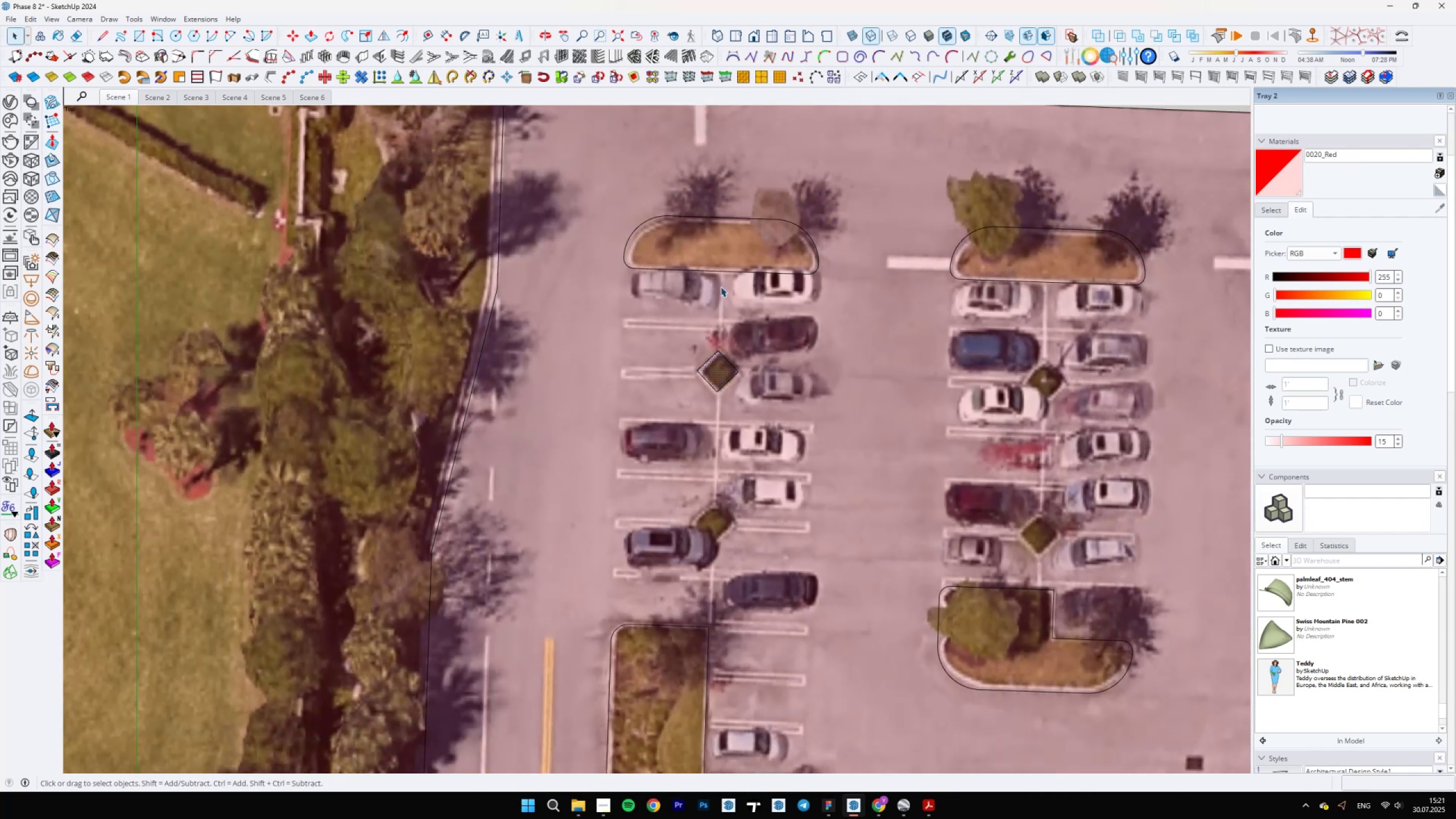 
scroll: coordinate [708, 293], scroll_direction: up, amount: 4.0
 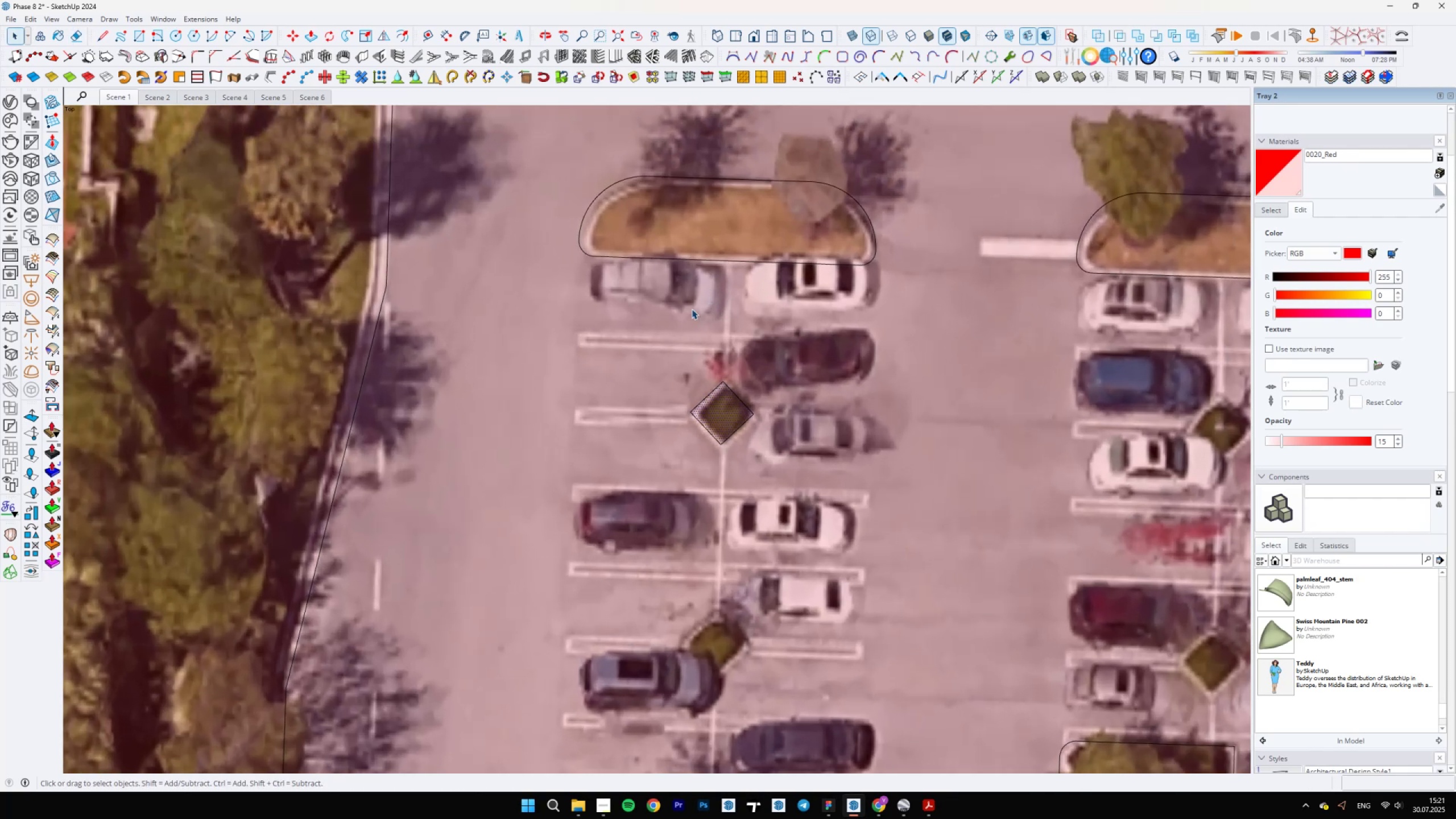 
left_click_drag(start_coordinate=[659, 343], to_coordinate=[809, 517])
 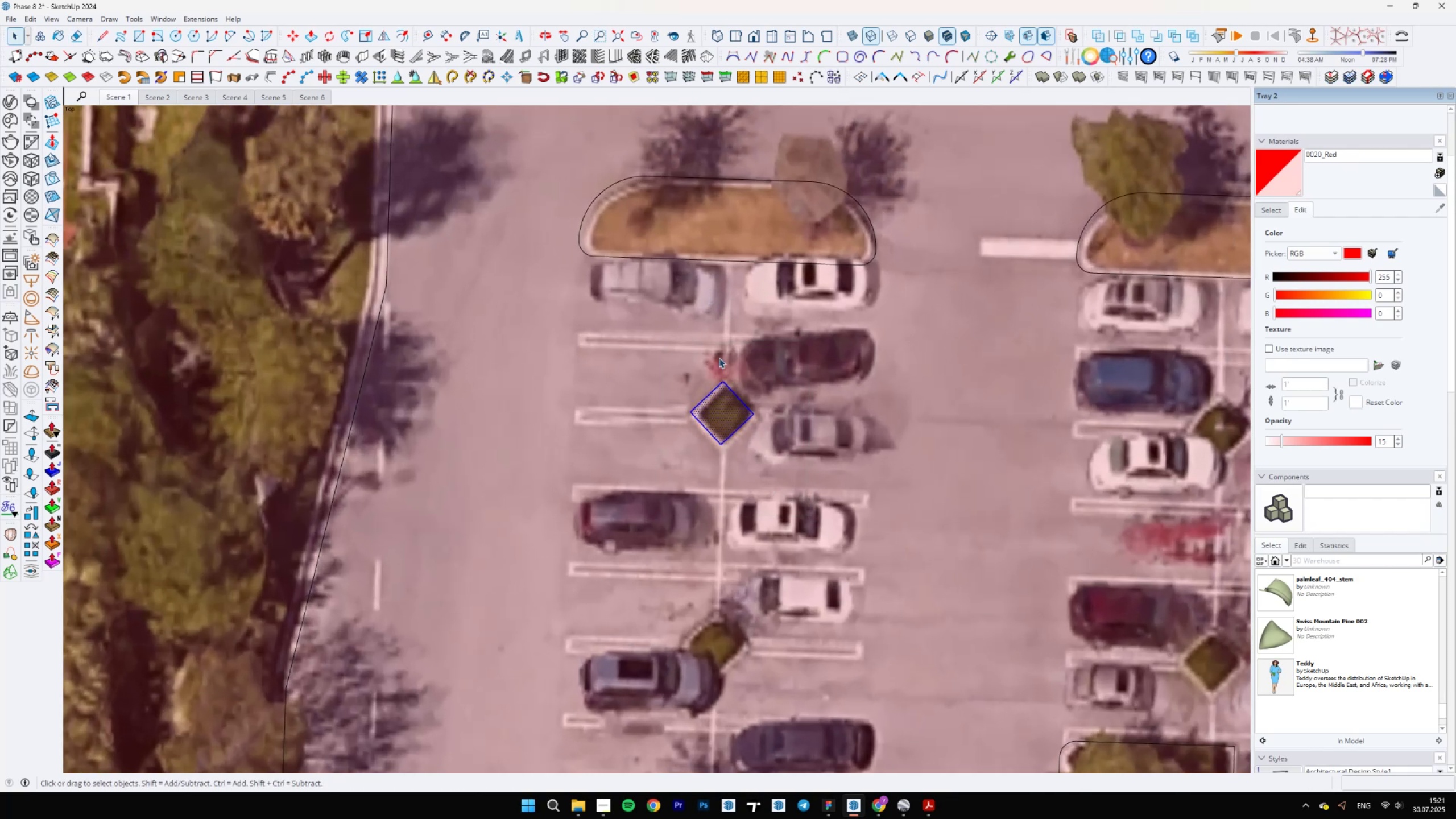 
scroll: coordinate [690, 242], scroll_direction: up, amount: 3.0
 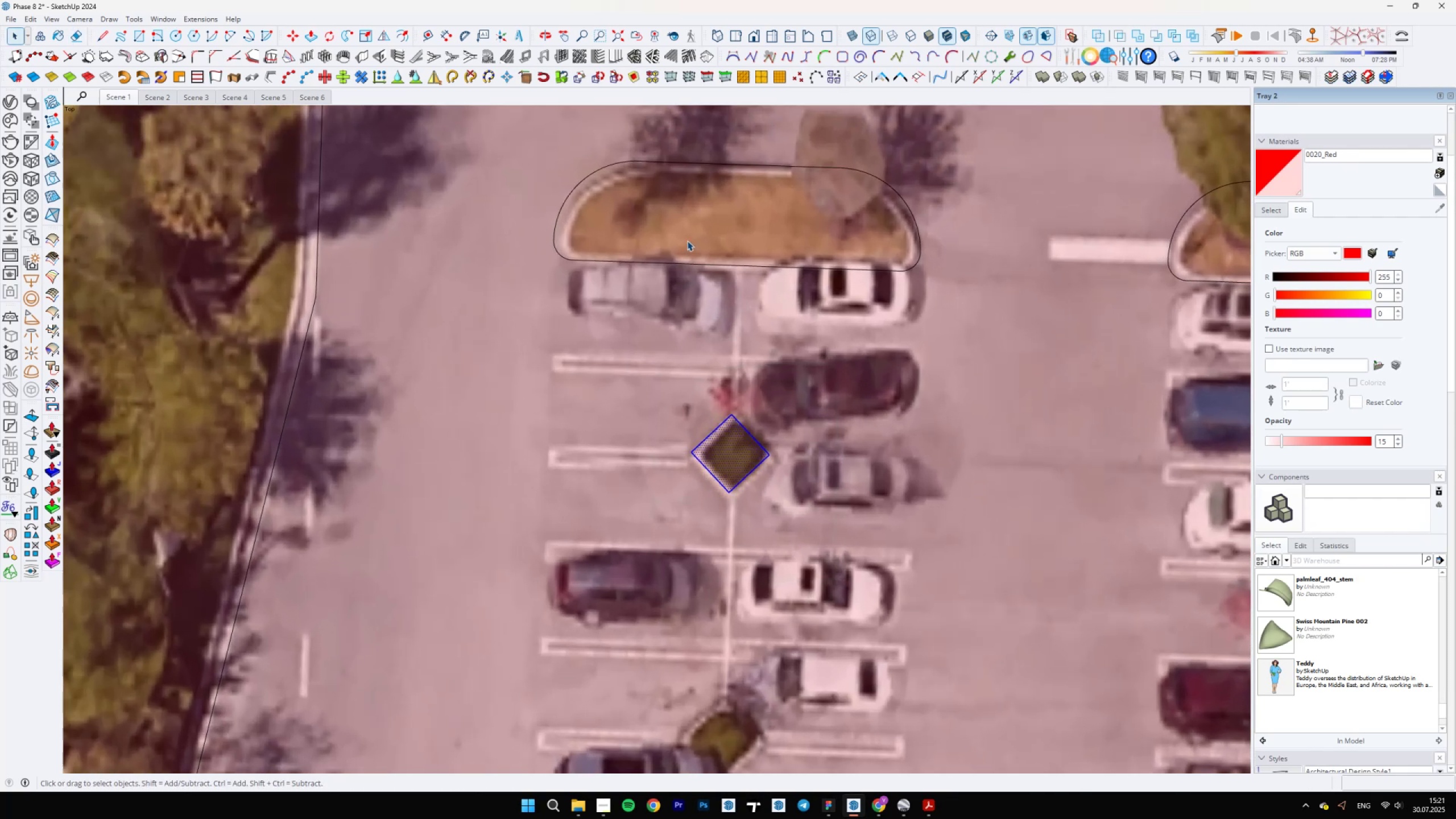 
key(M)
 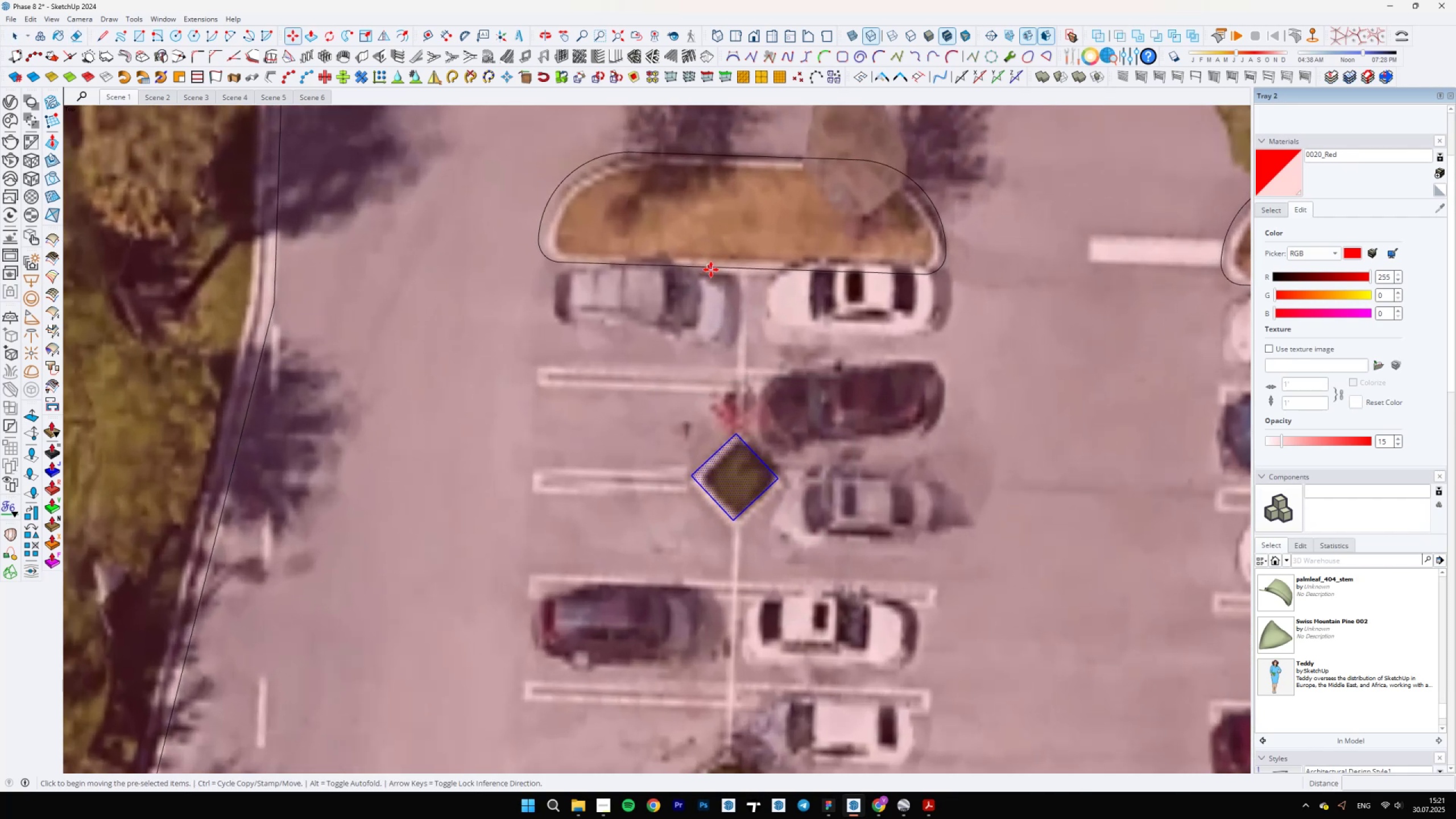 
left_click([712, 268])
 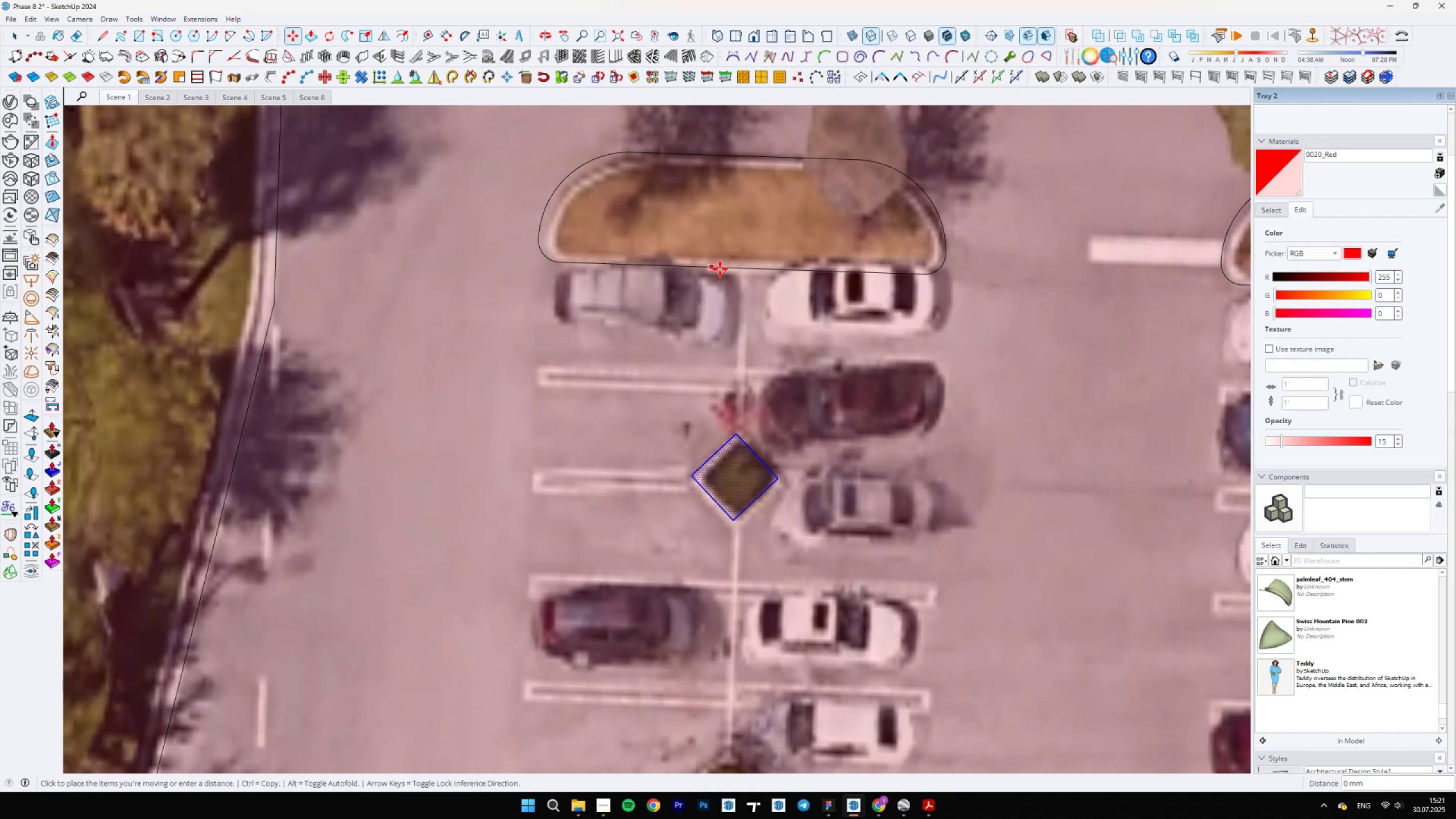 
scroll: coordinate [721, 267], scroll_direction: up, amount: 6.0
 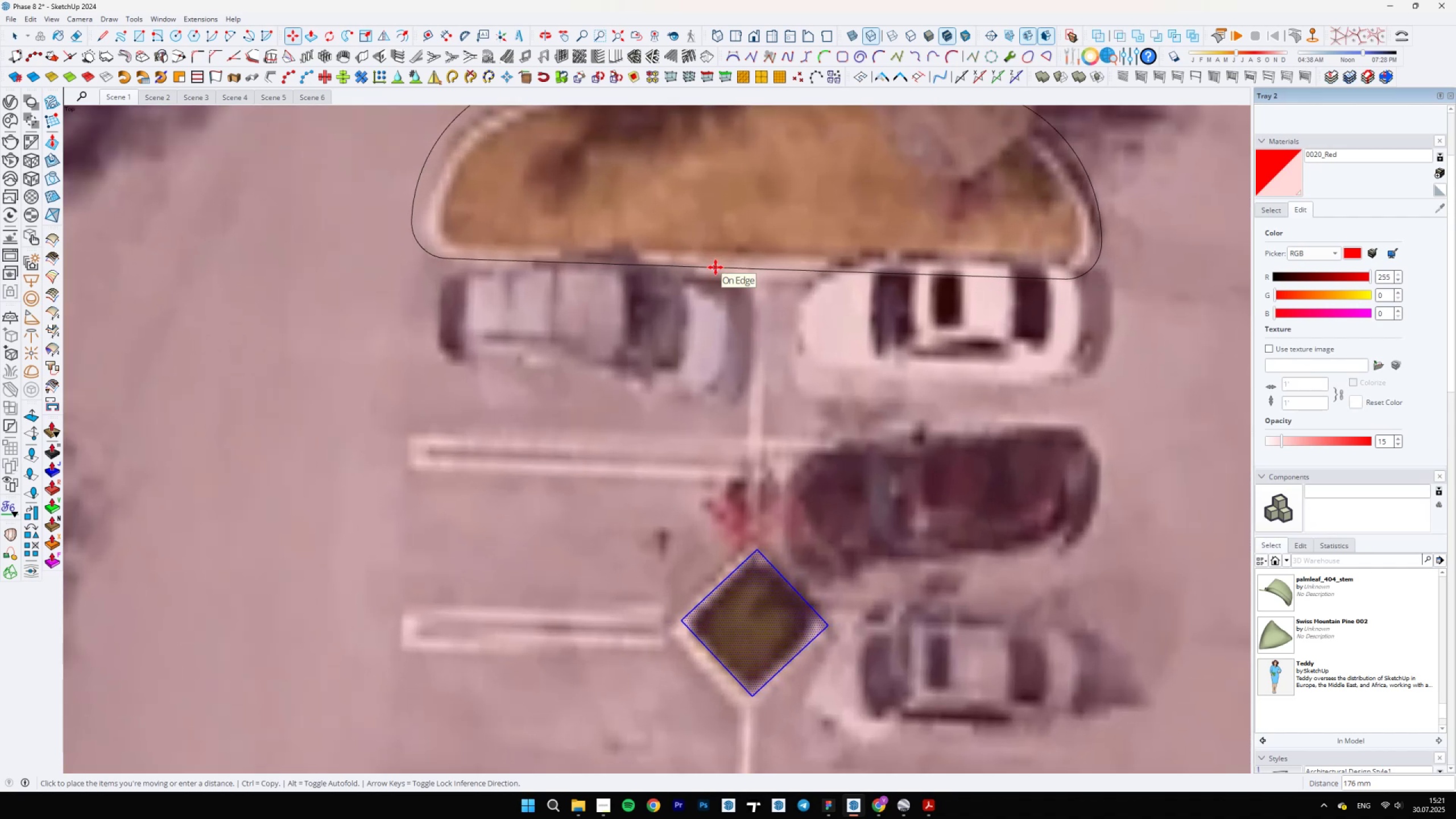 
type(150)
 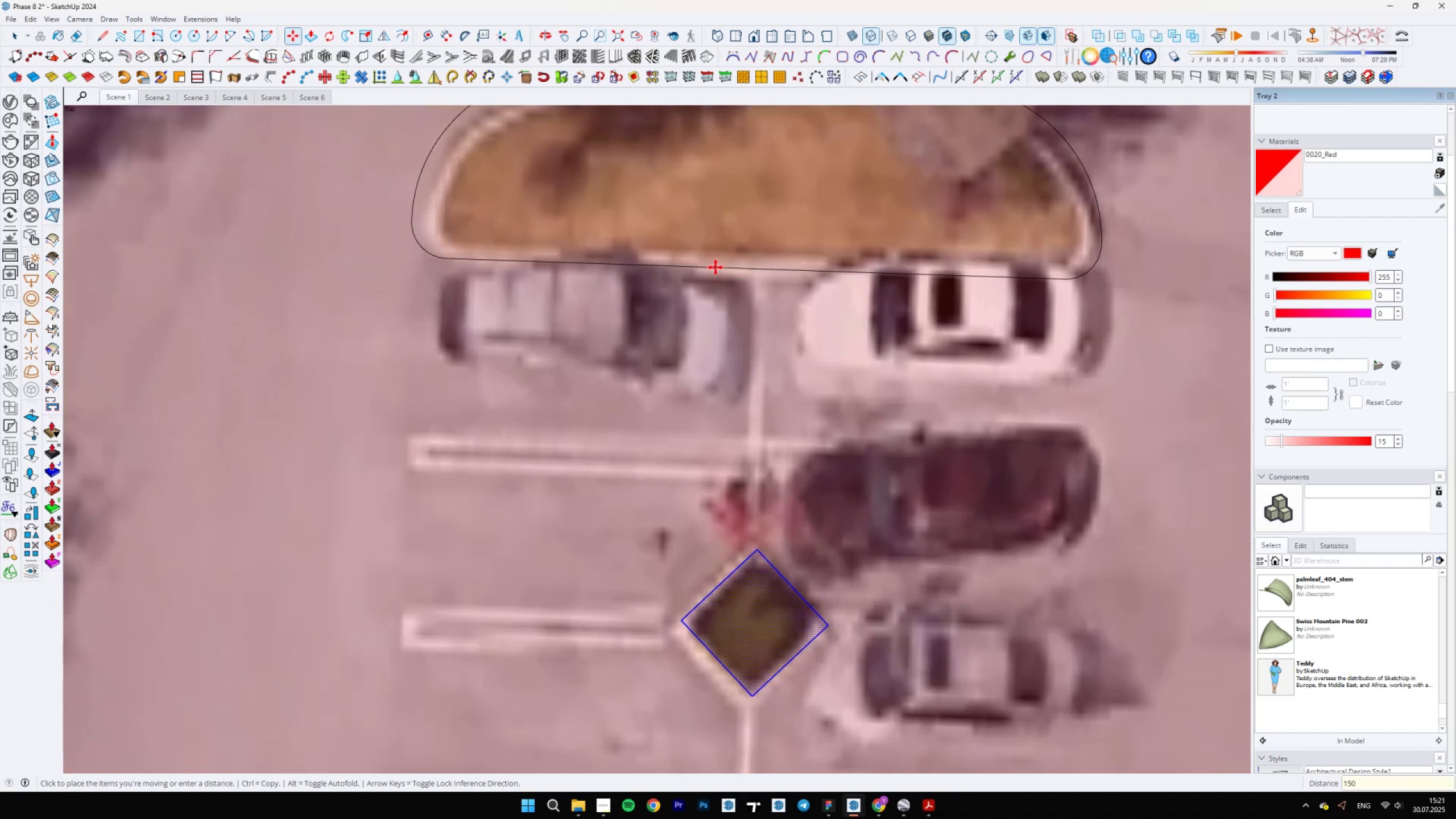 
key(Enter)
 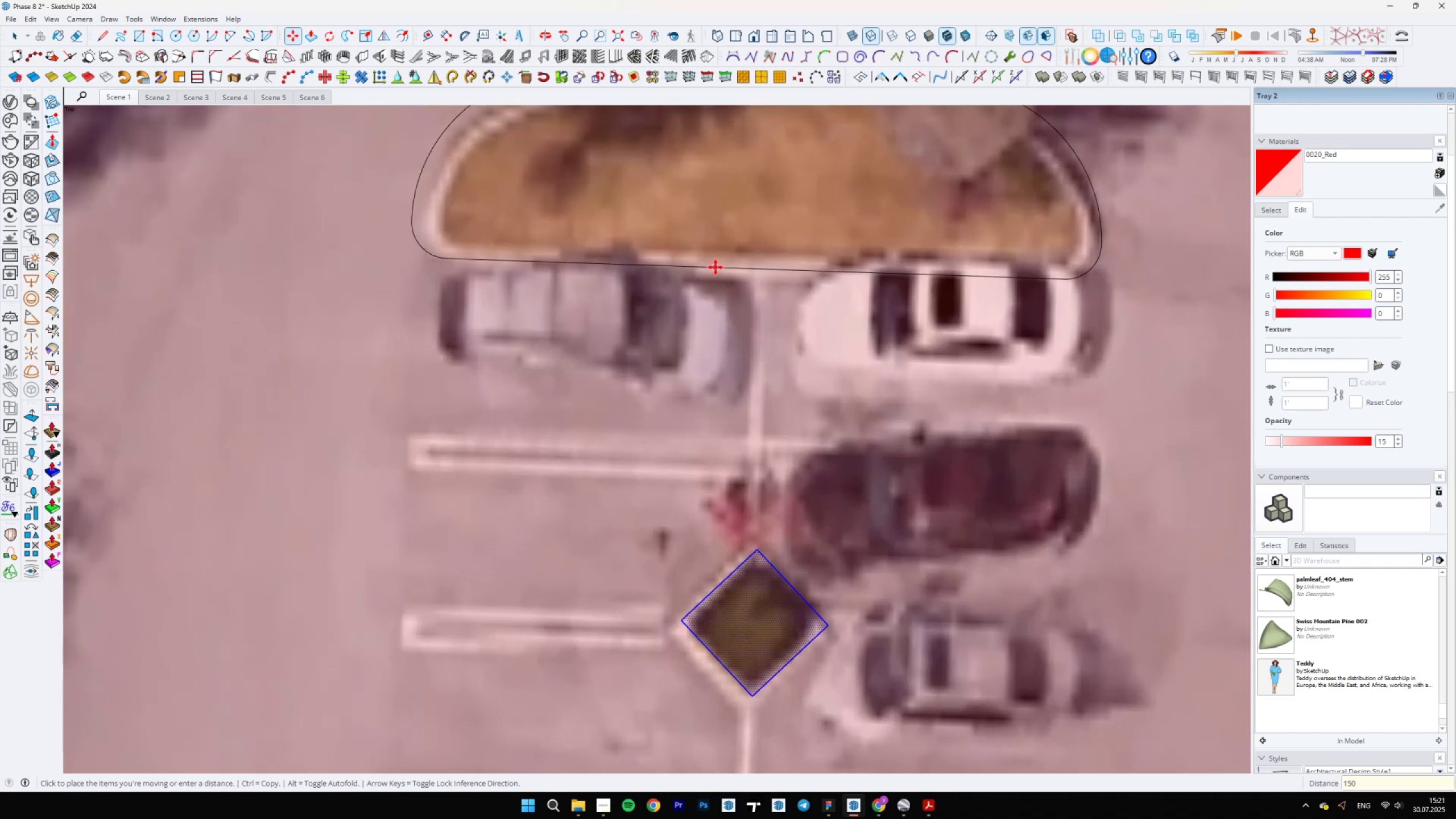 
scroll: coordinate [655, 349], scroll_direction: down, amount: 18.0
 